 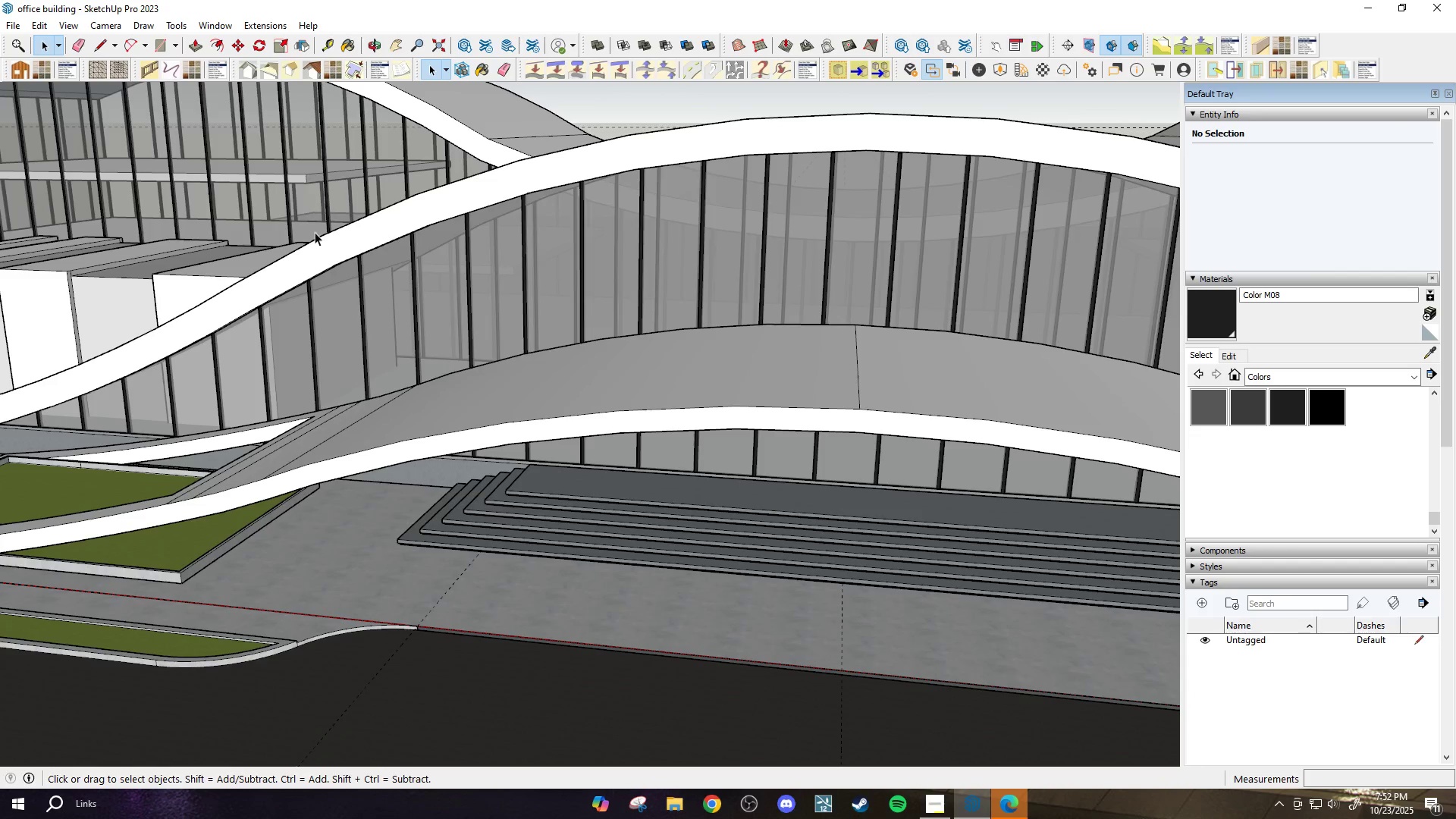 
left_click([221, 26])
 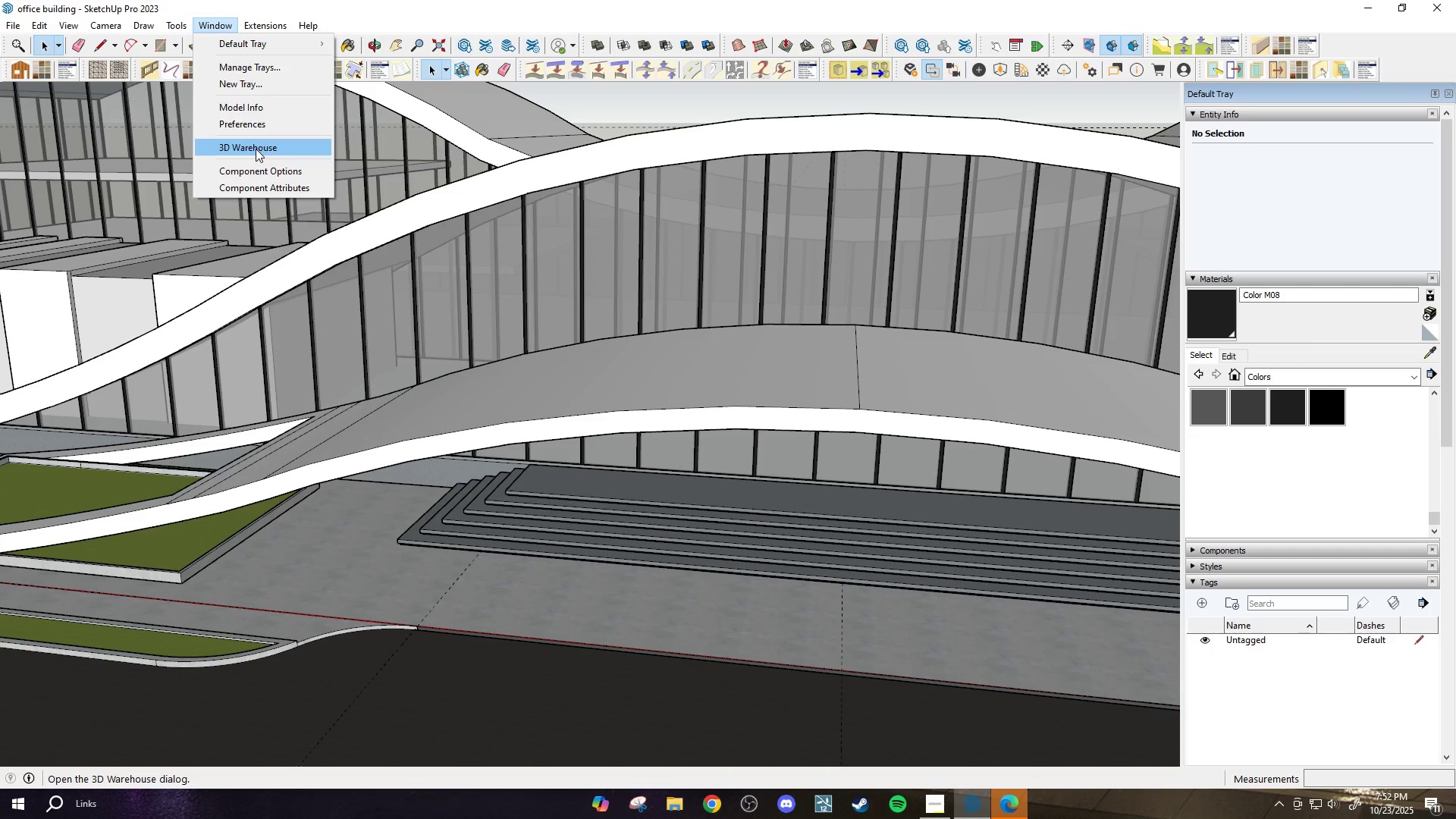 
left_click([256, 149])
 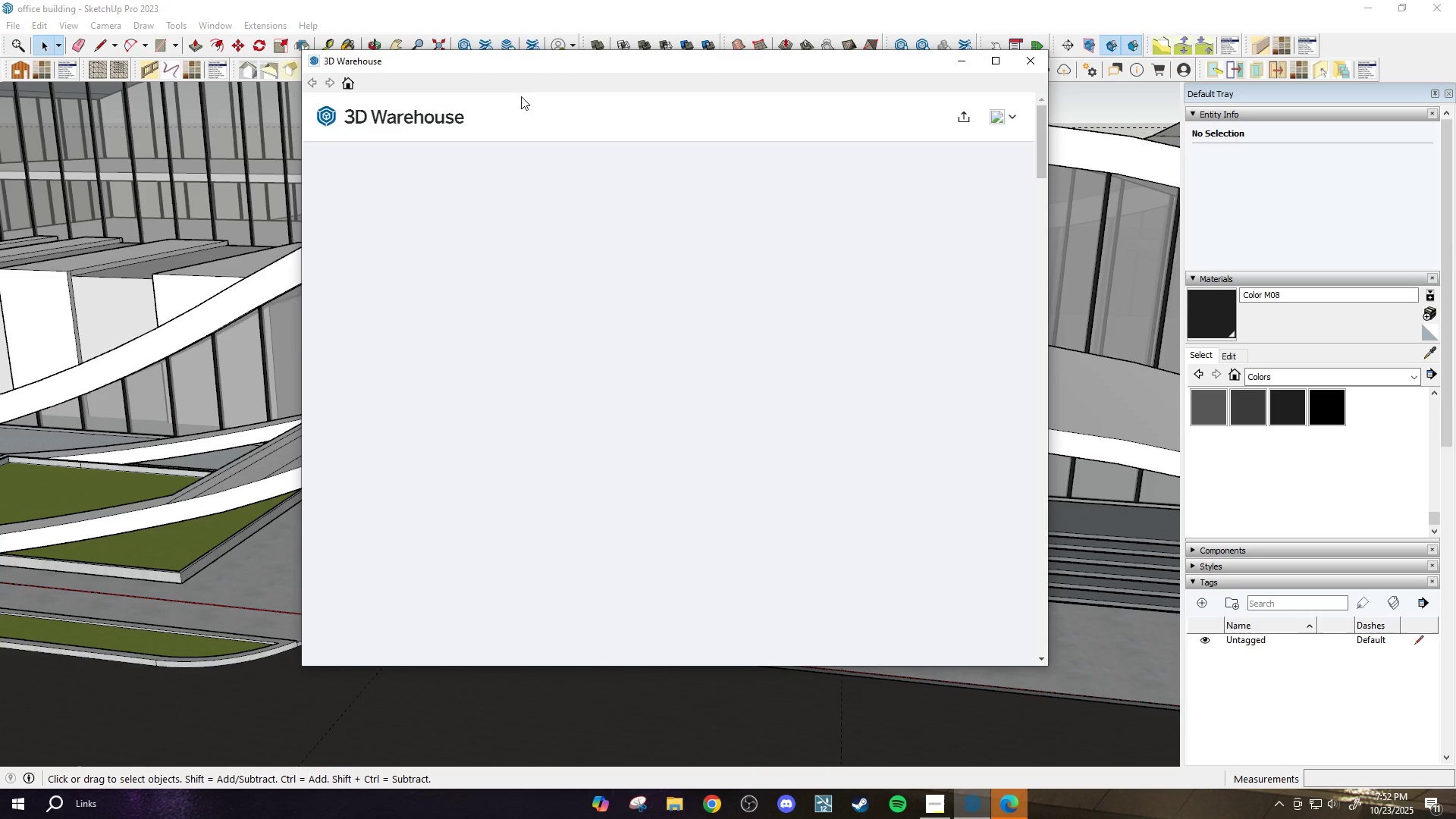 
wait(5.94)
 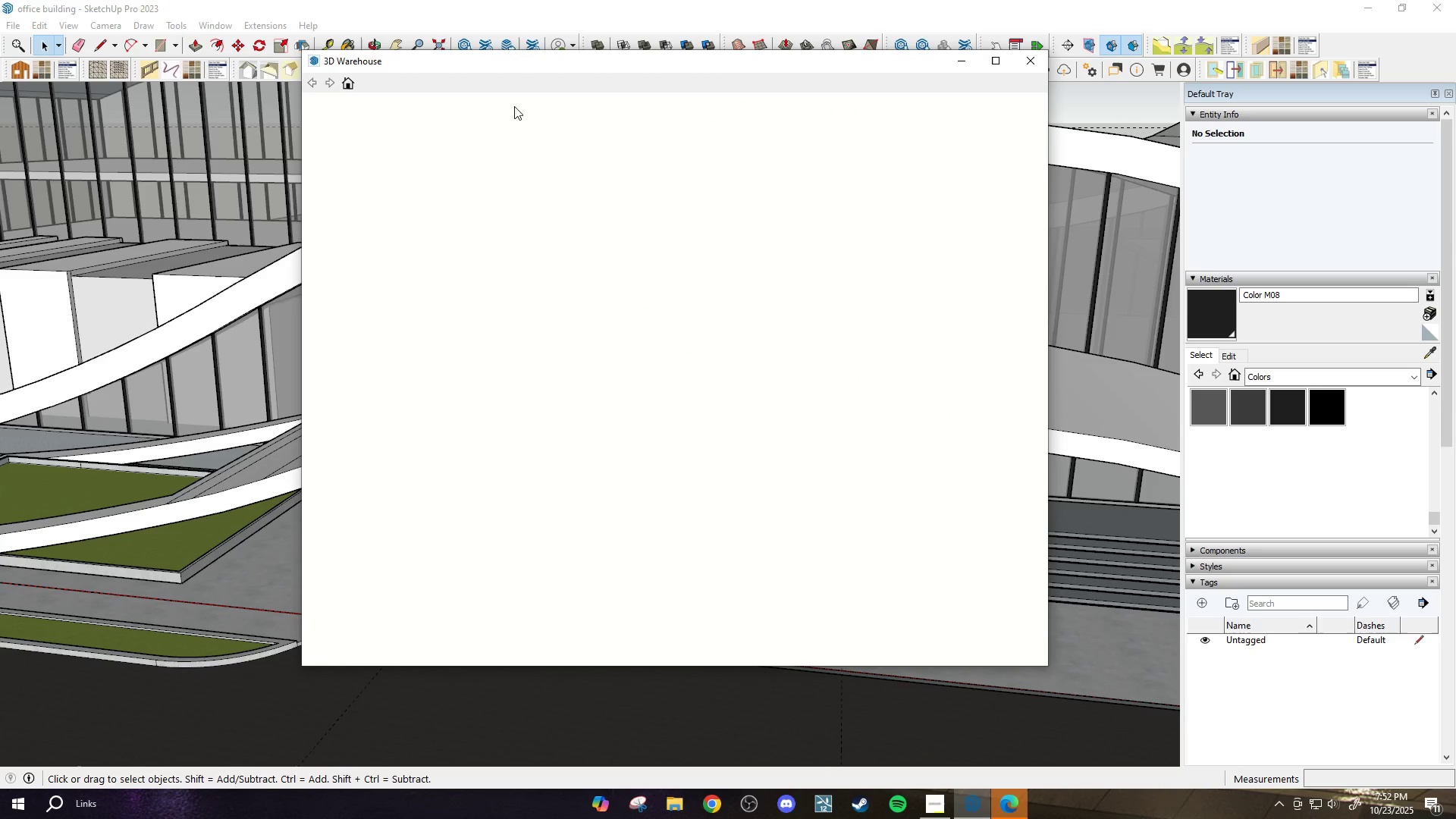 
left_click([453, 347])
 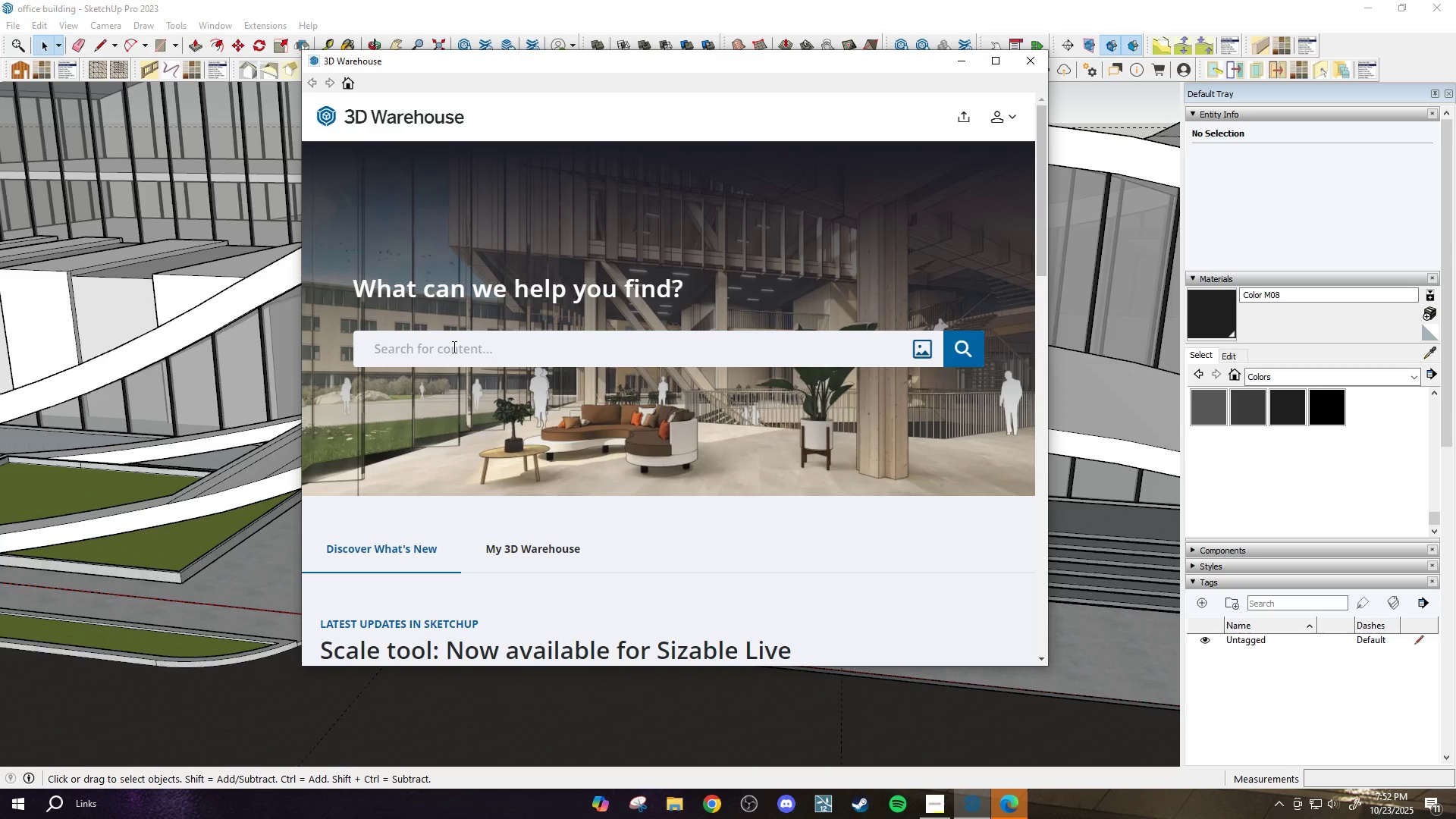 
type(bollards)
 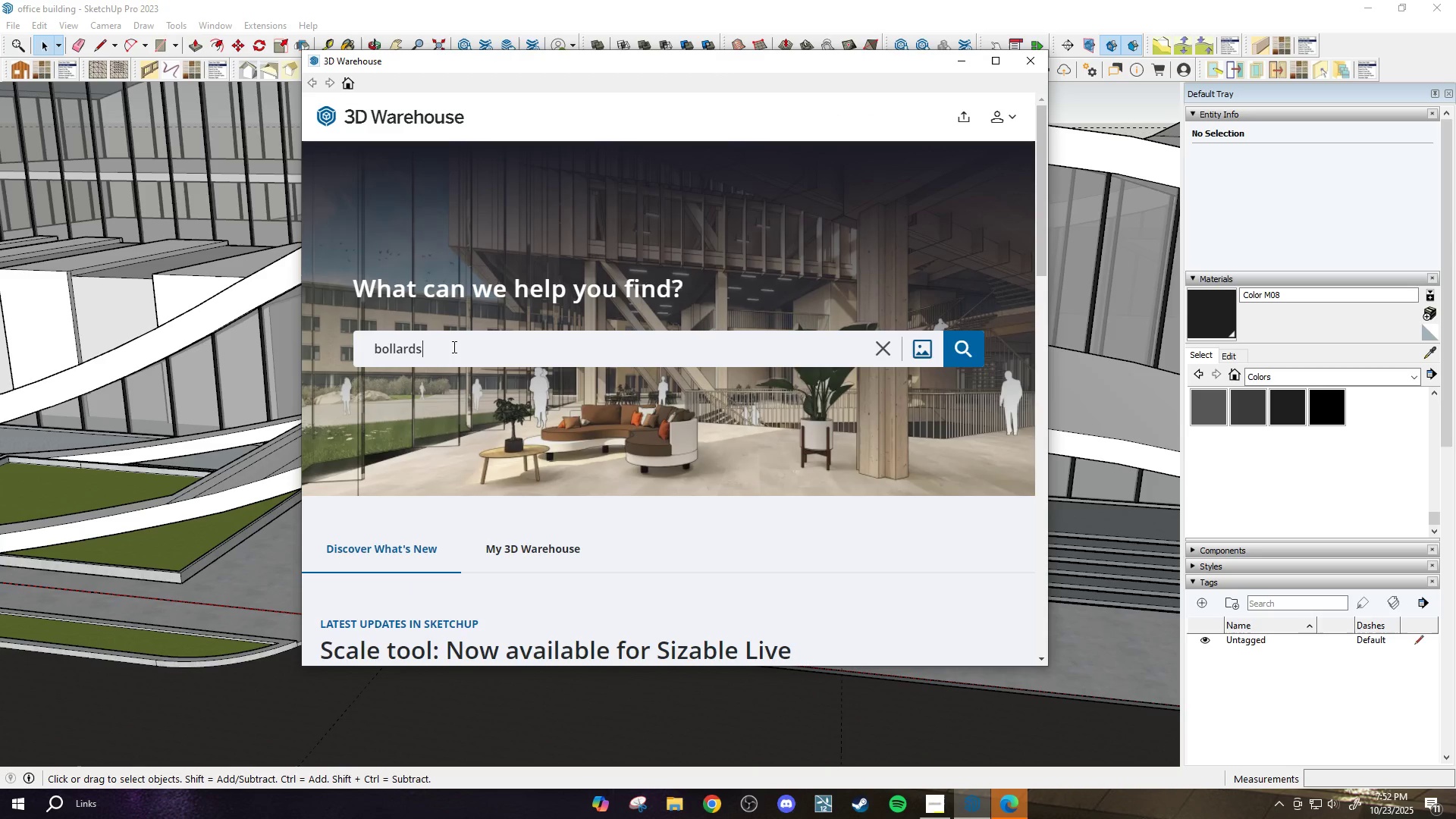 
key(Enter)
 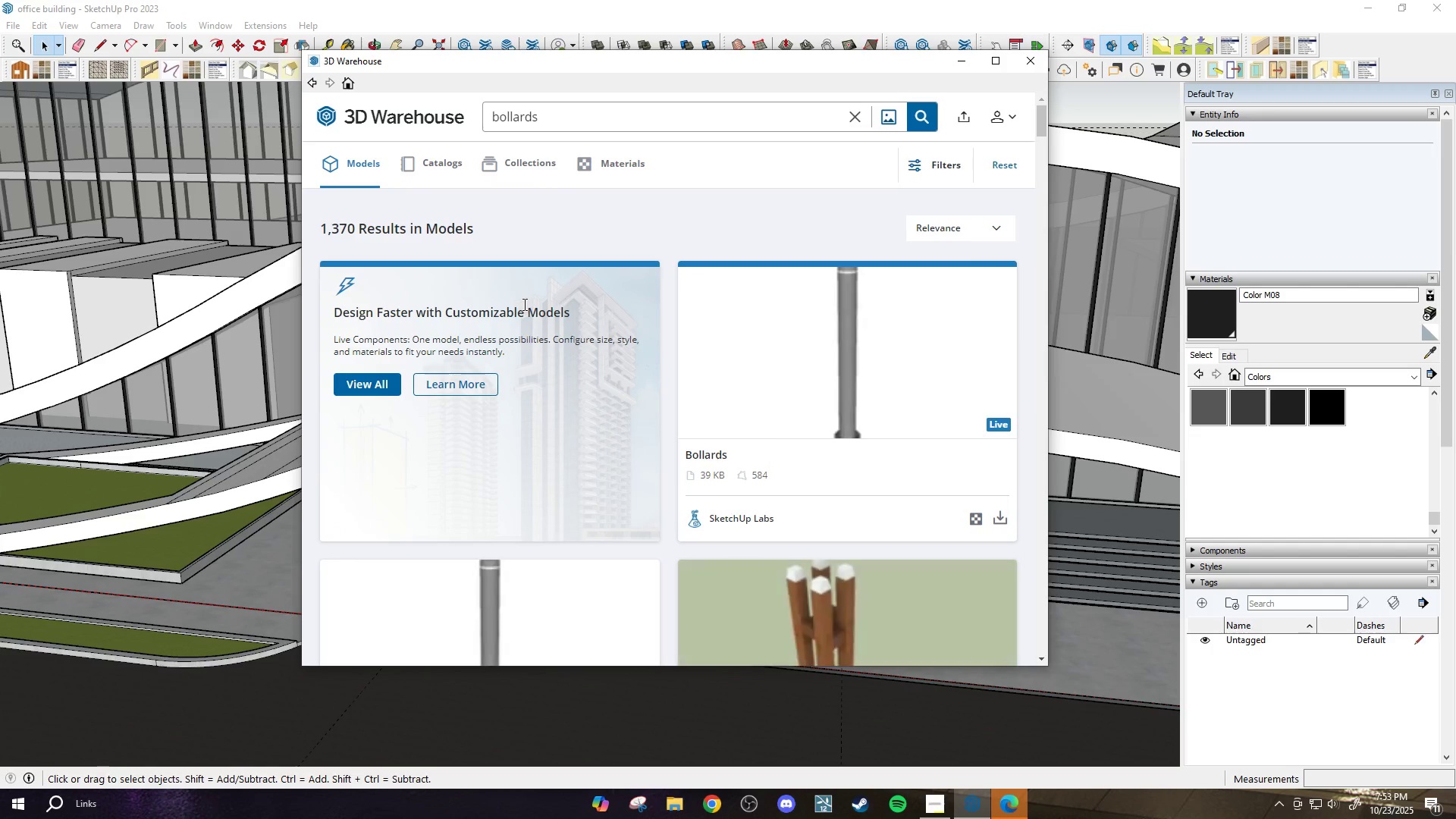 
scroll: coordinate [614, 290], scroll_direction: down, amount: 2.0
 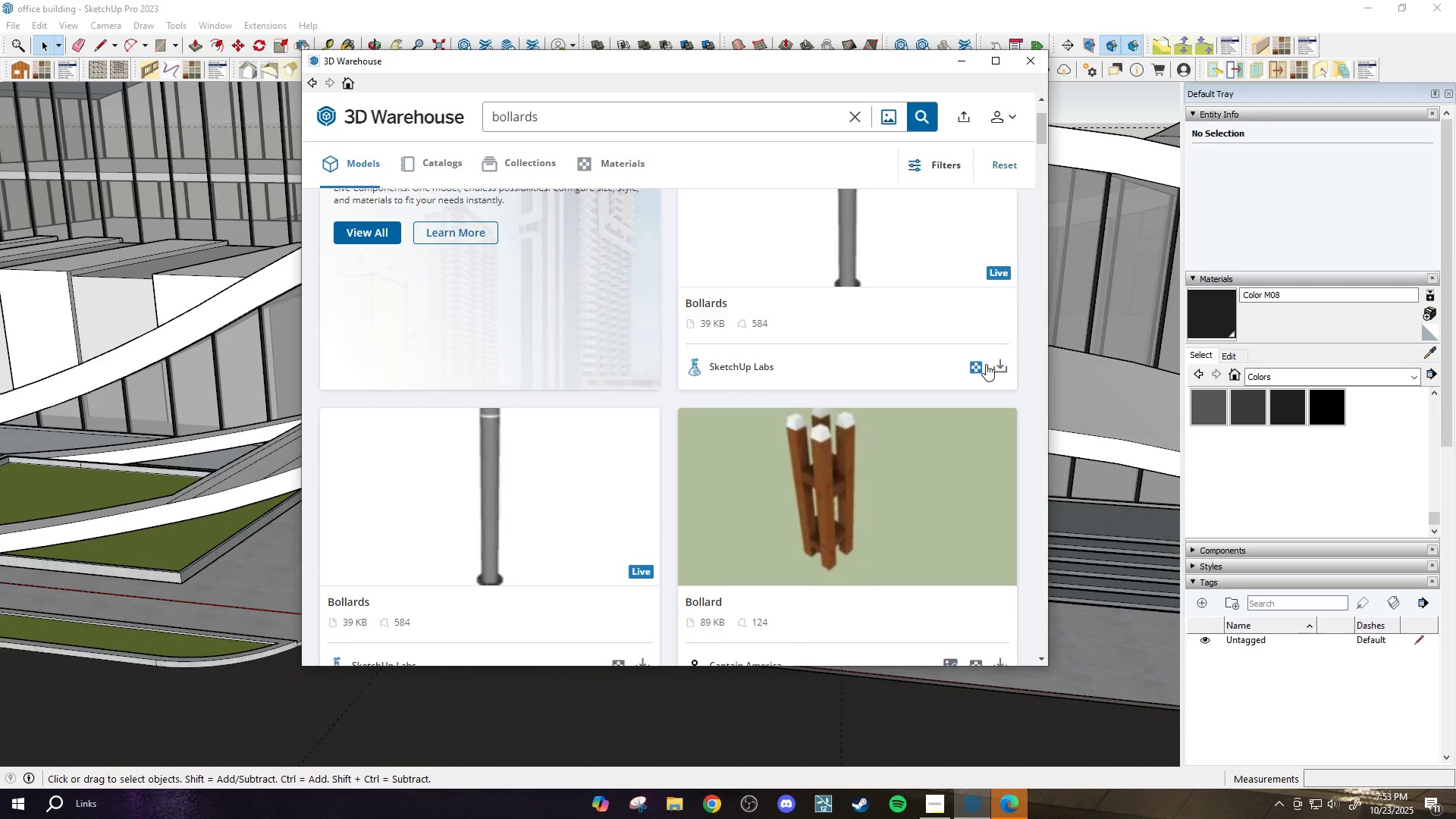 
left_click([994, 367])
 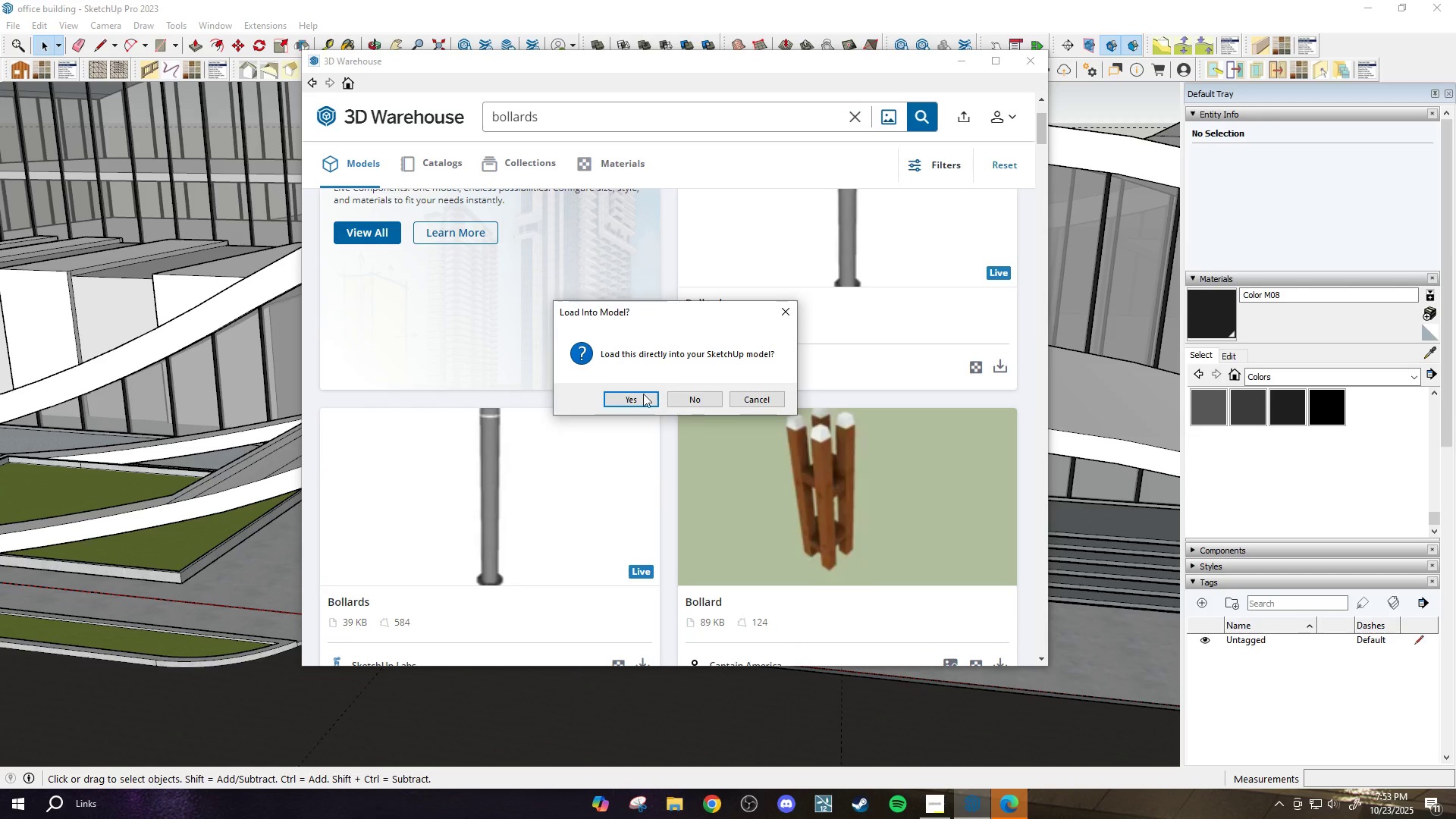 
left_click([637, 397])
 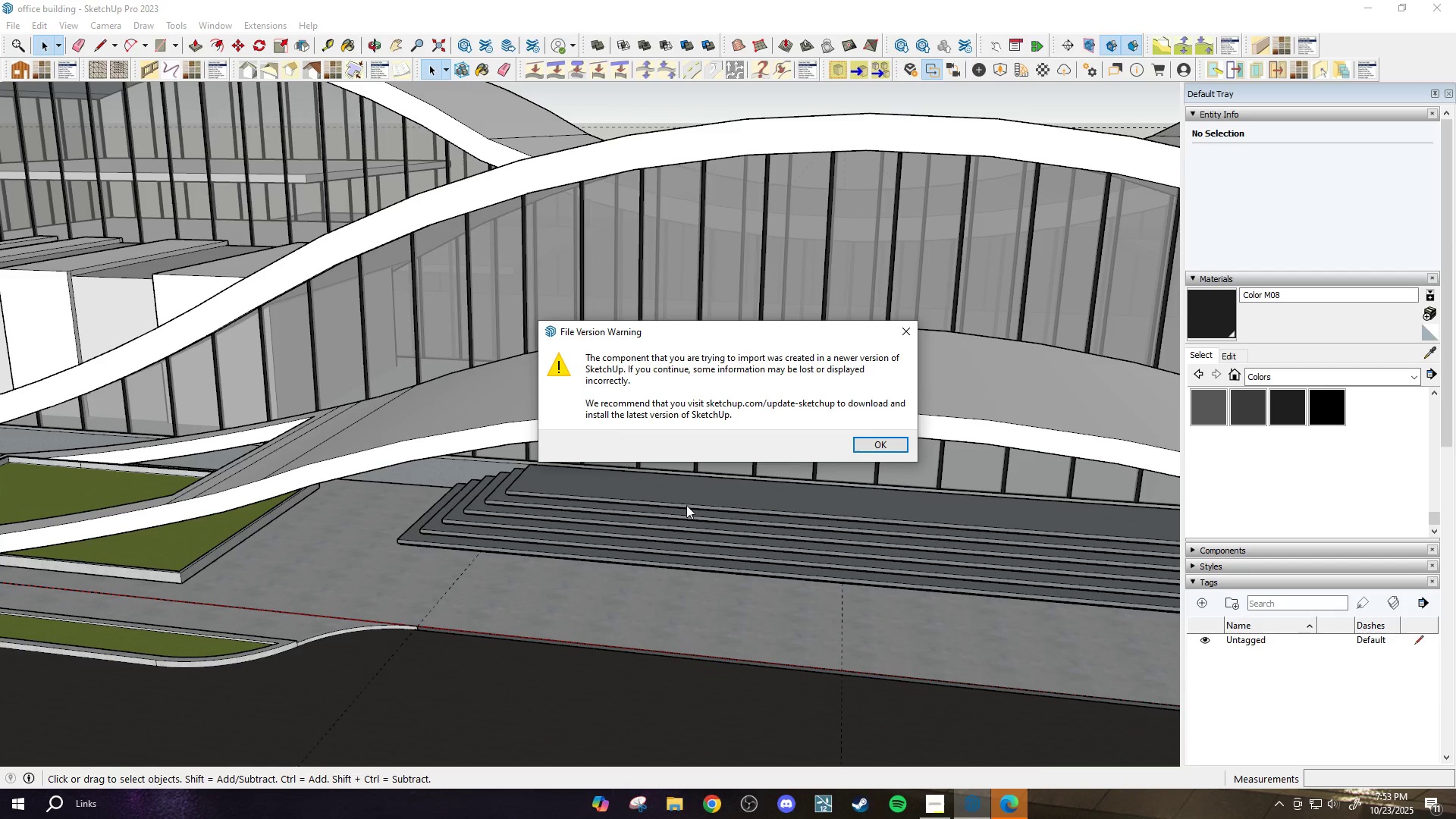 
left_click([864, 446])
 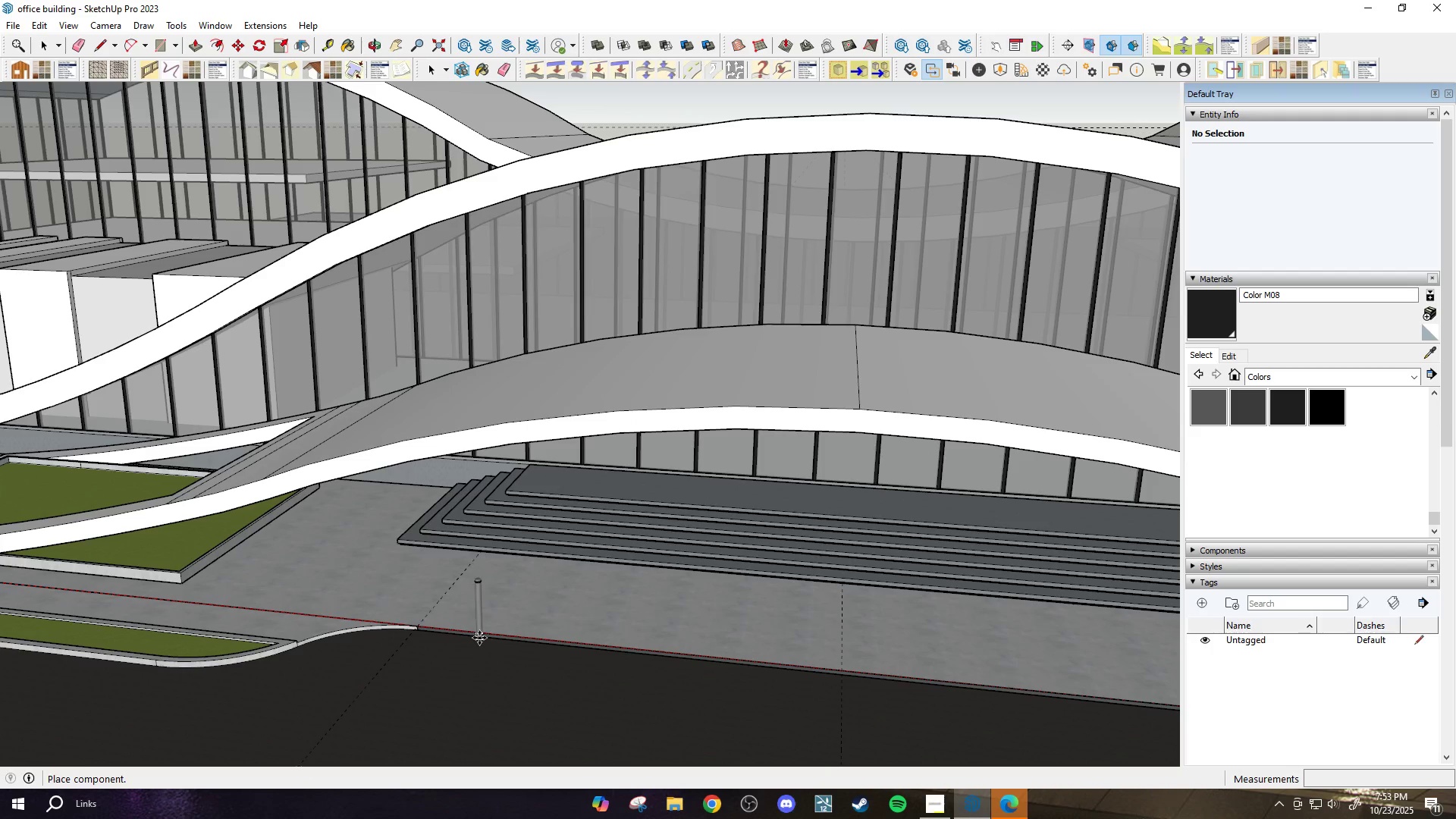 
scroll: coordinate [432, 622], scroll_direction: up, amount: 12.0
 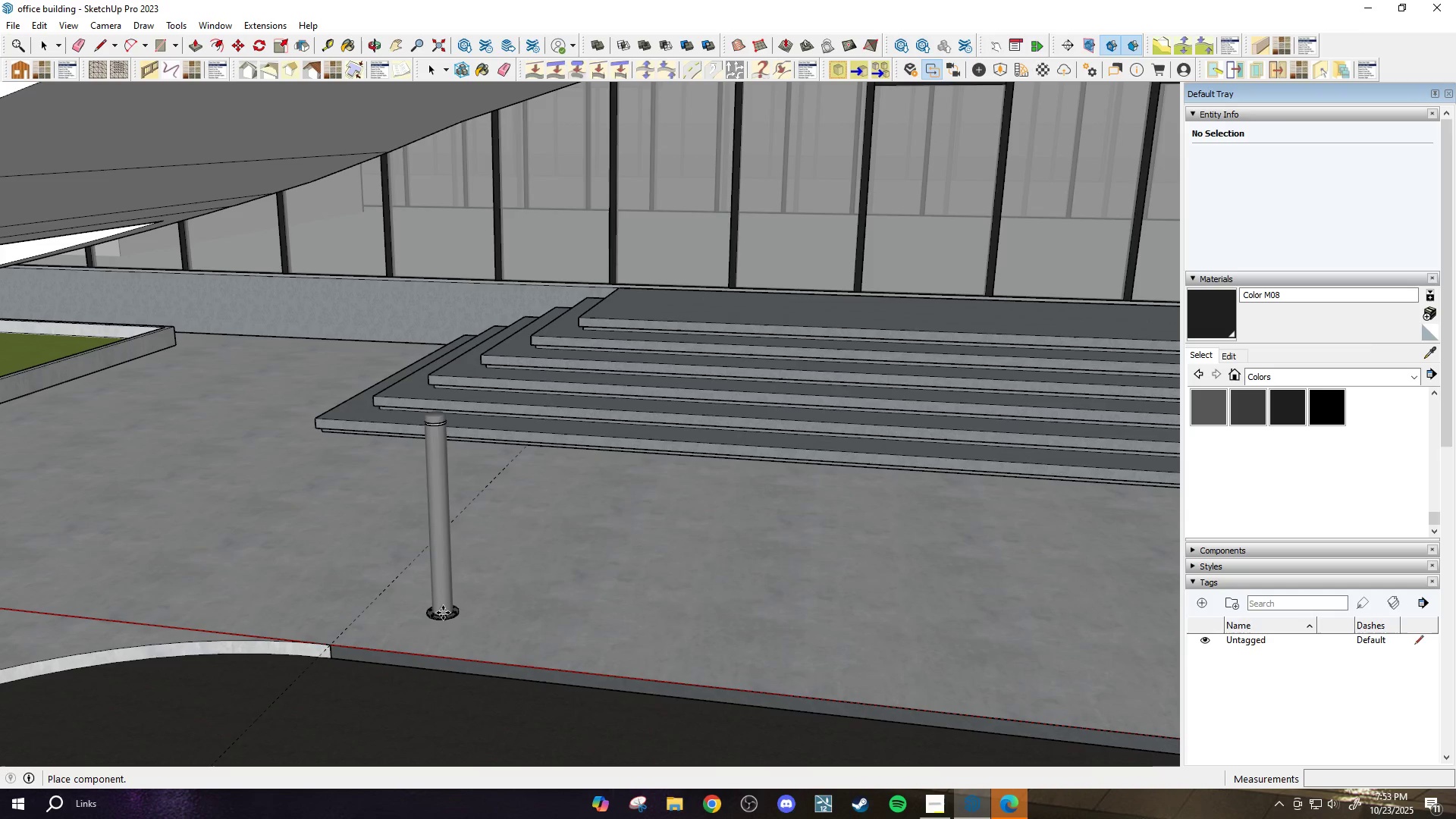 
scroll: coordinate [612, 573], scroll_direction: down, amount: 7.0
 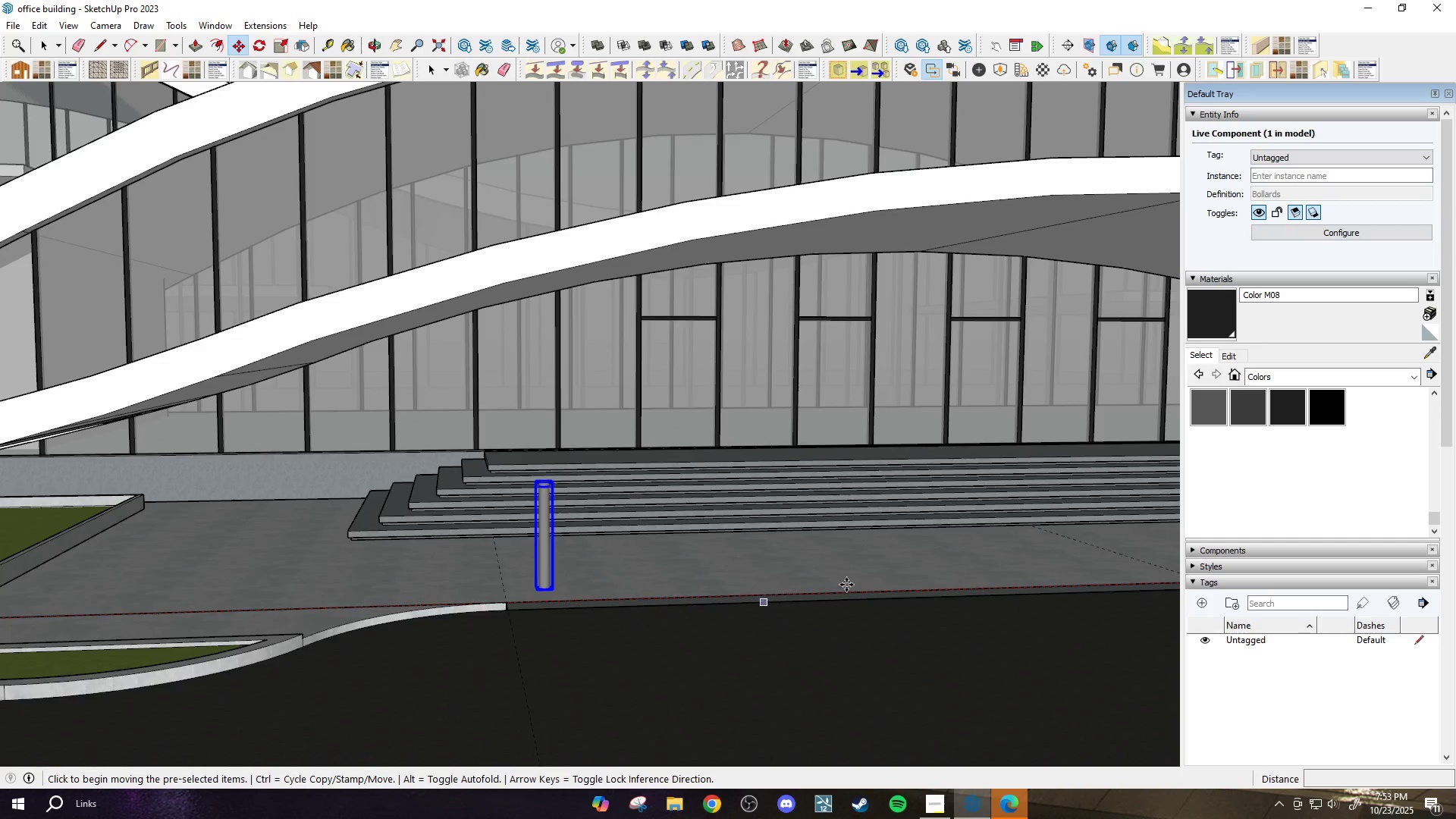 
key(Space)
 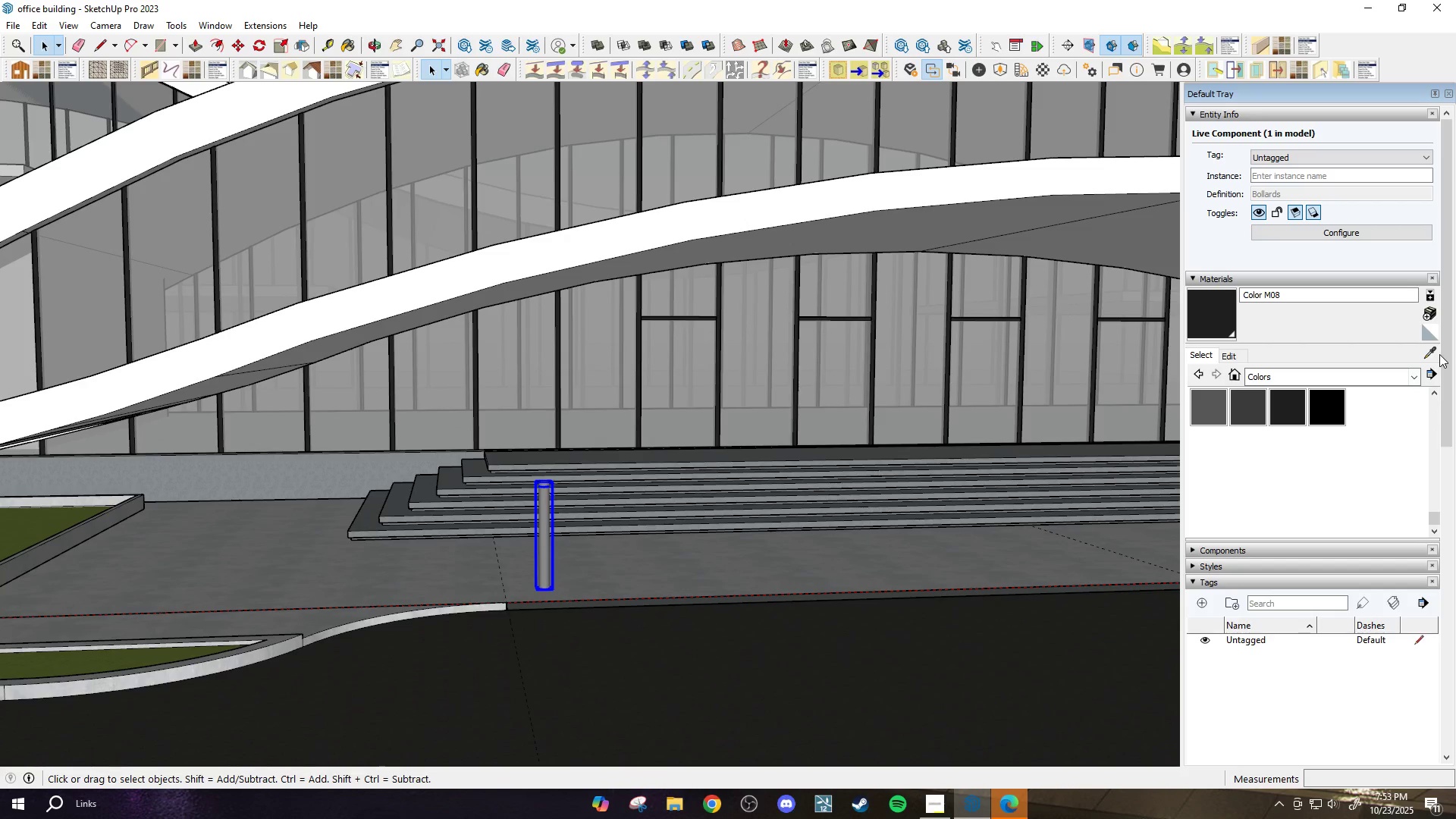 
left_click([1437, 348])
 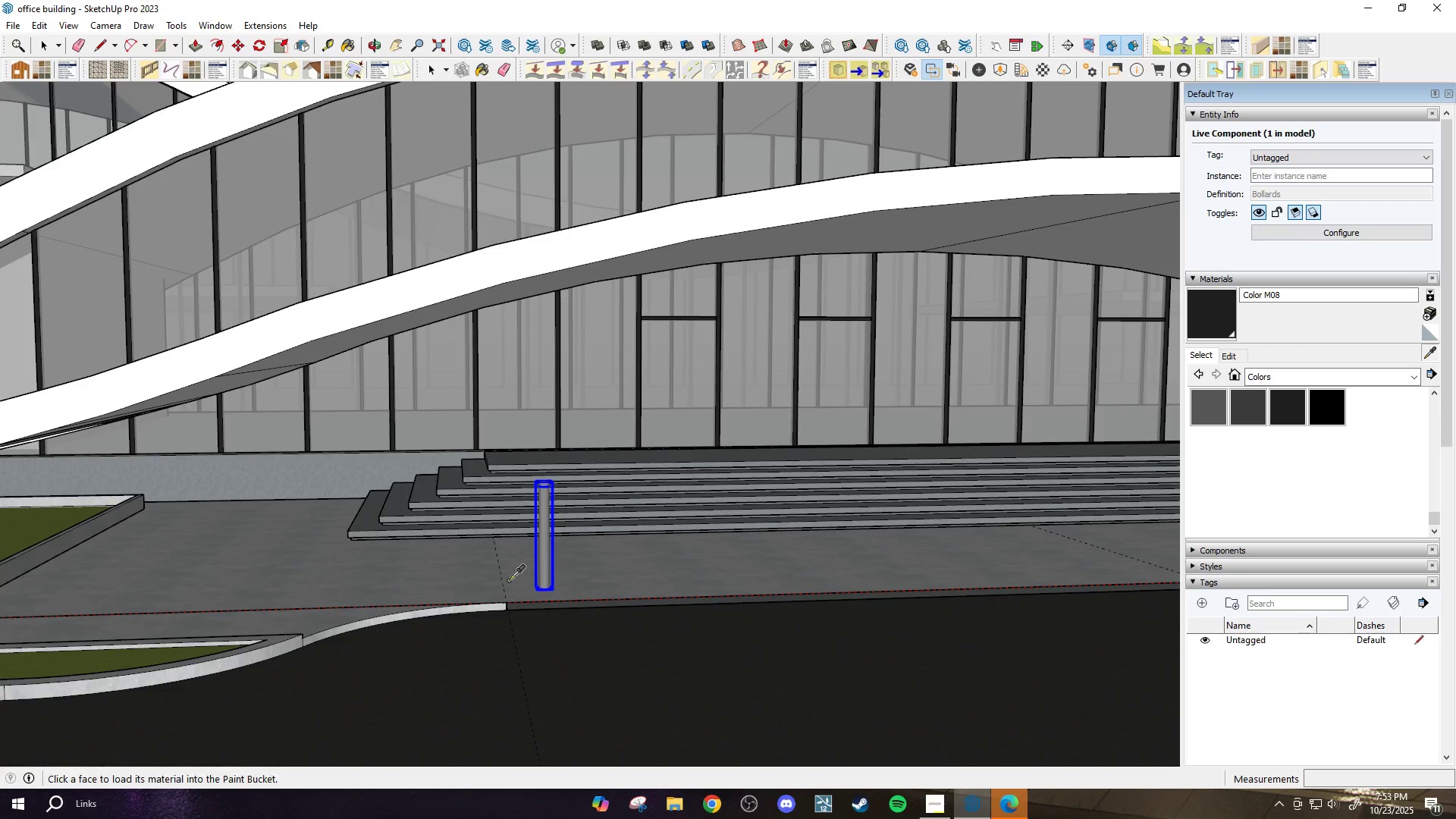 
scroll: coordinate [511, 598], scroll_direction: up, amount: 7.0
 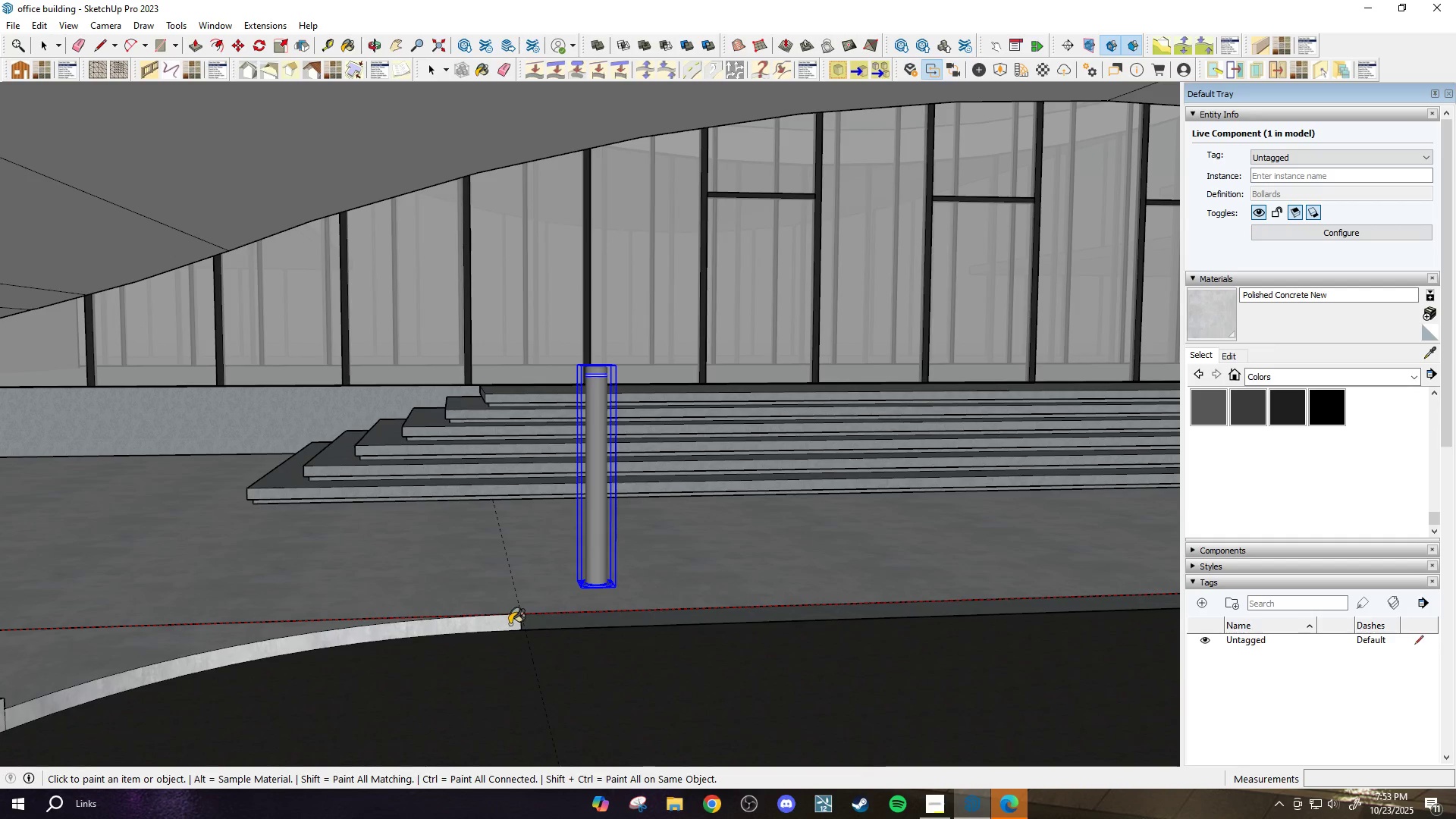 
key(Space)
 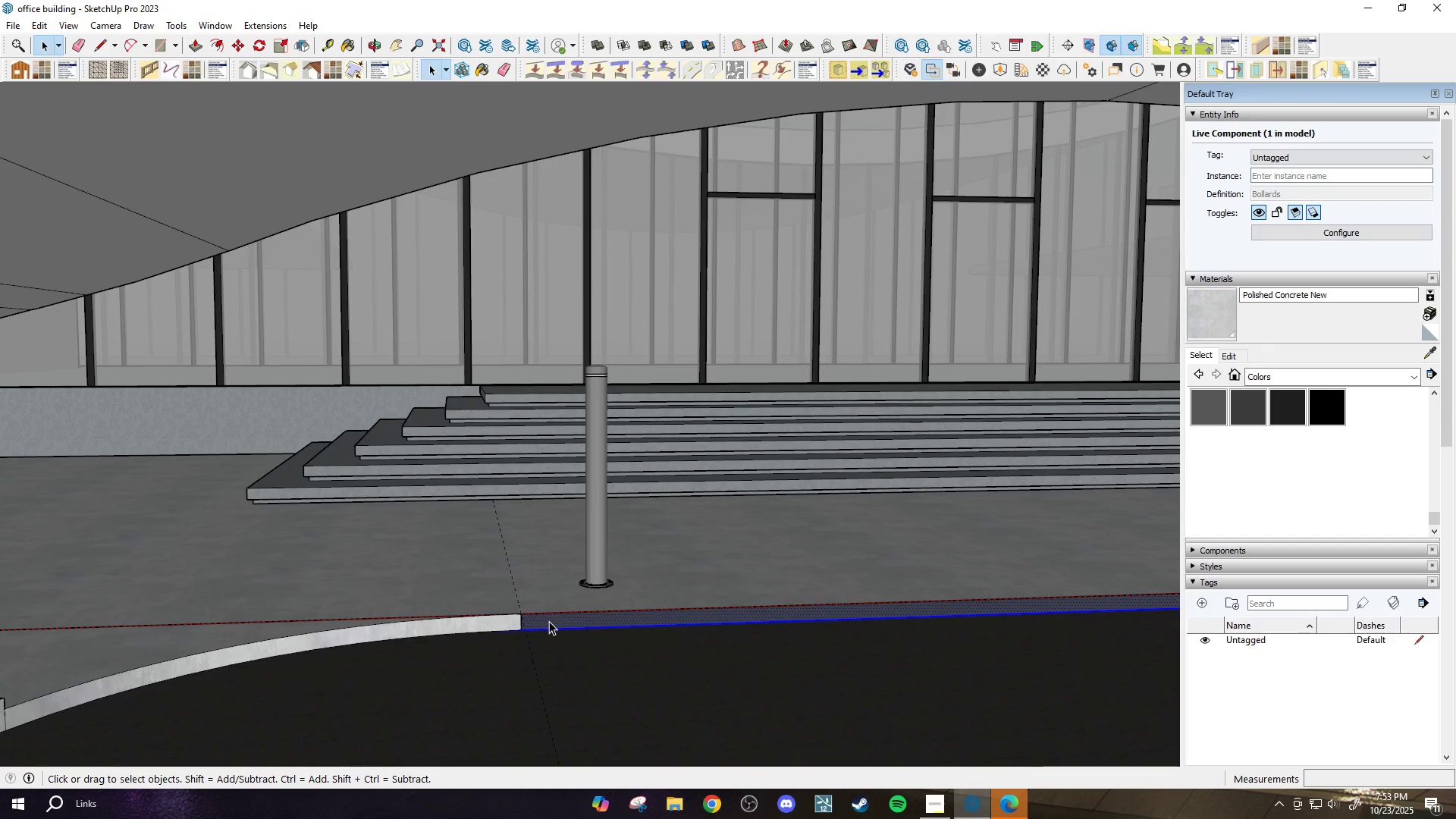 
left_click([551, 622])
 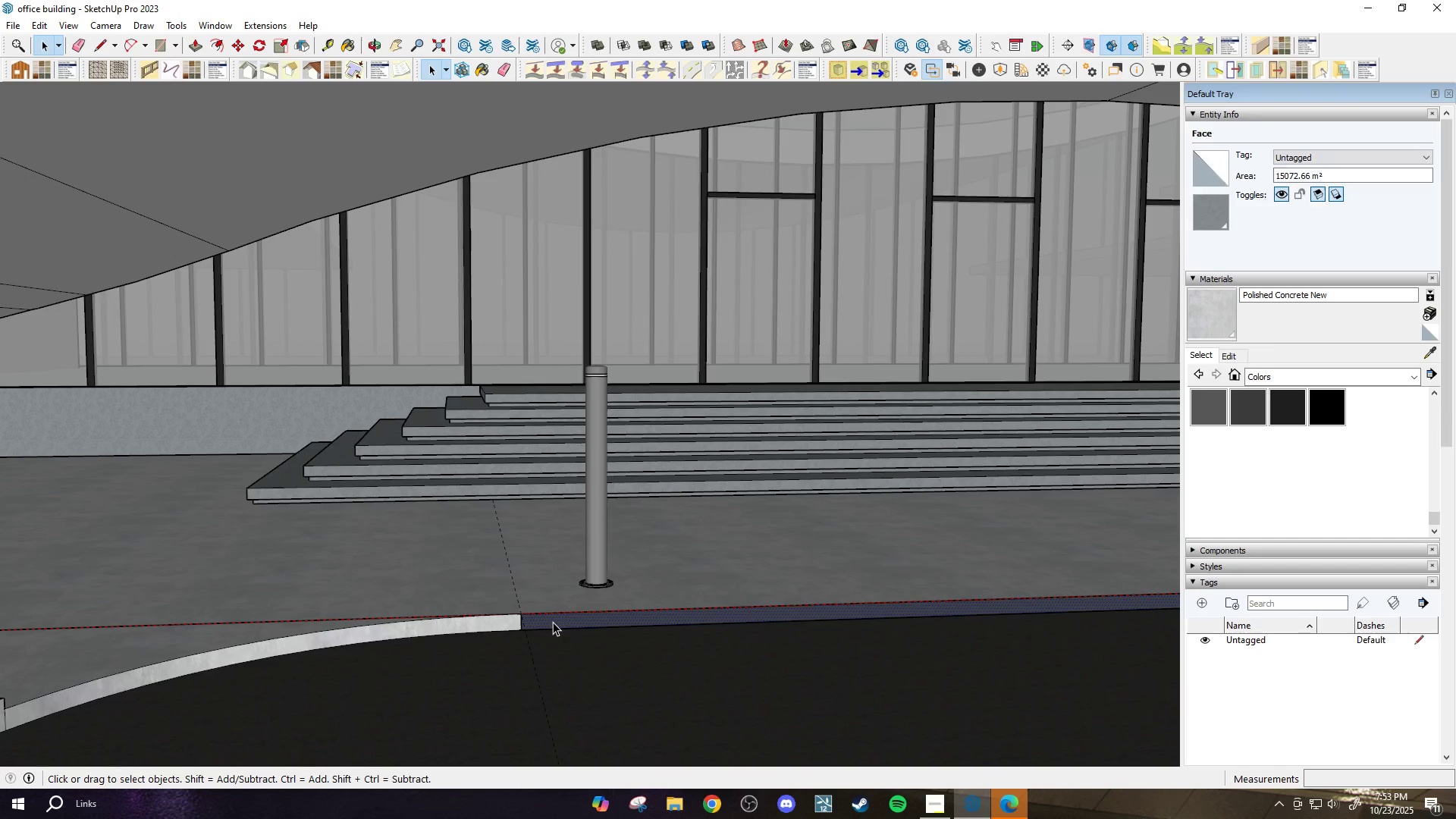 
key(B)
 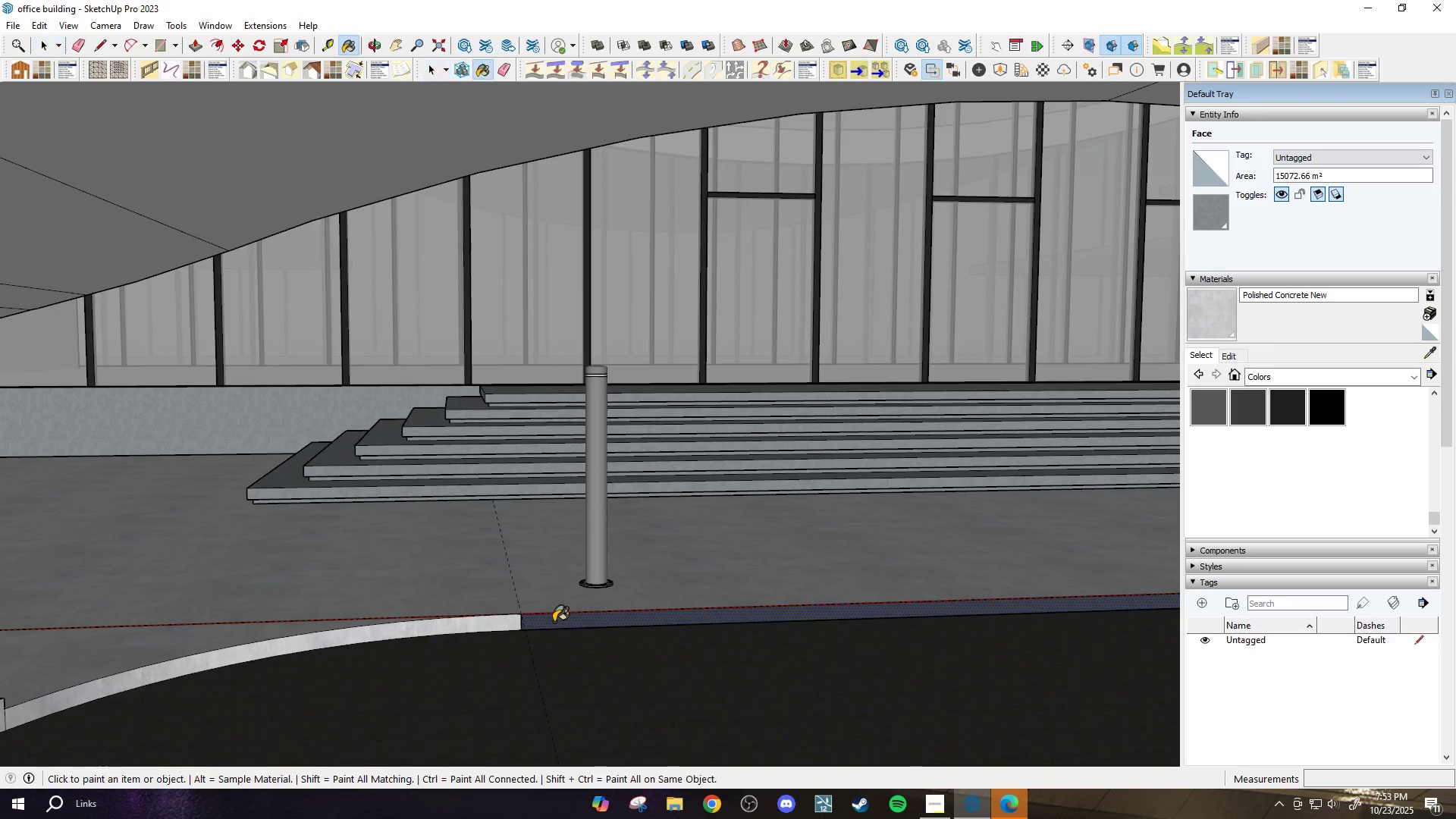 
left_click([554, 622])
 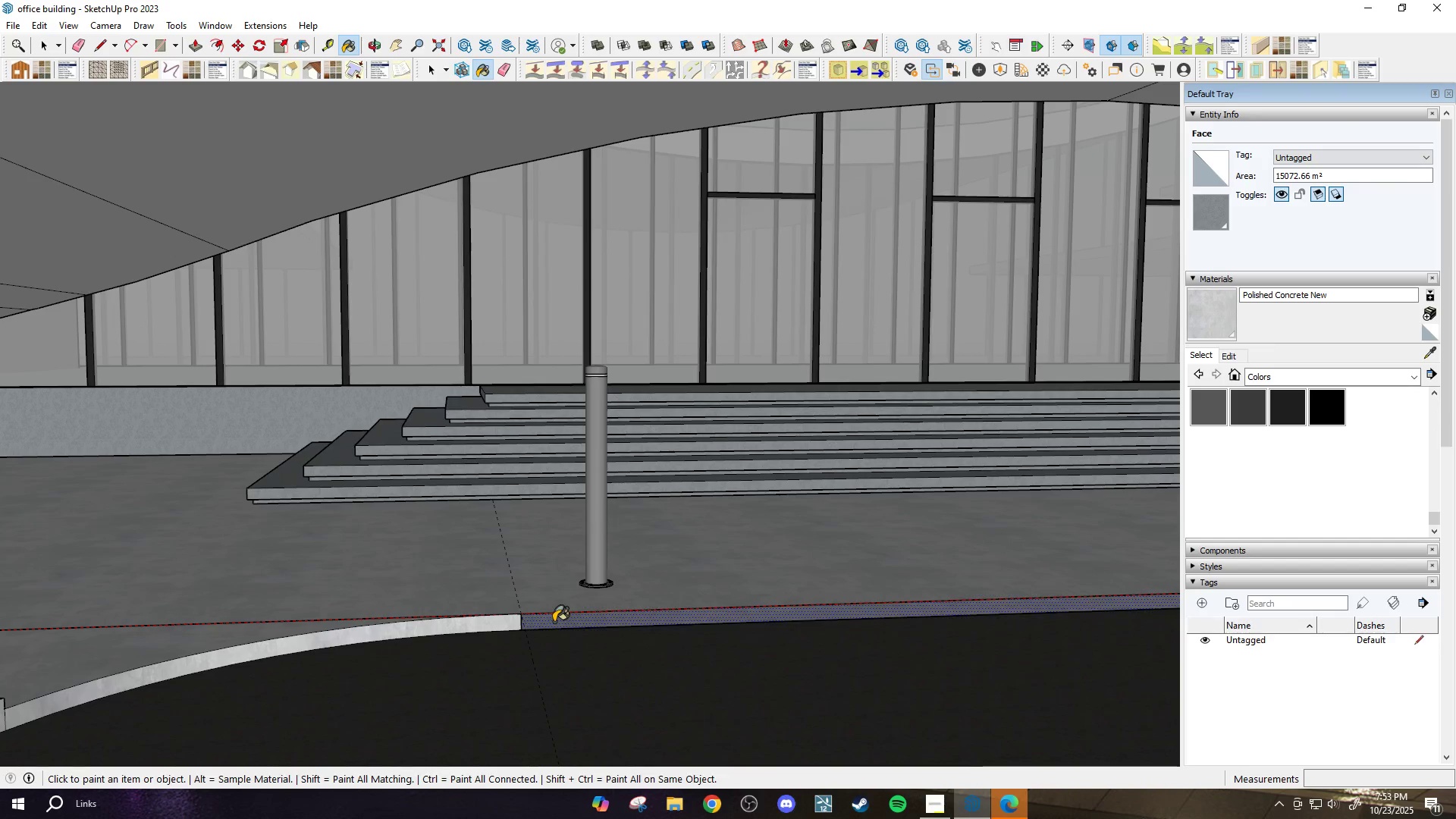 
scroll: coordinate [557, 623], scroll_direction: down, amount: 3.0
 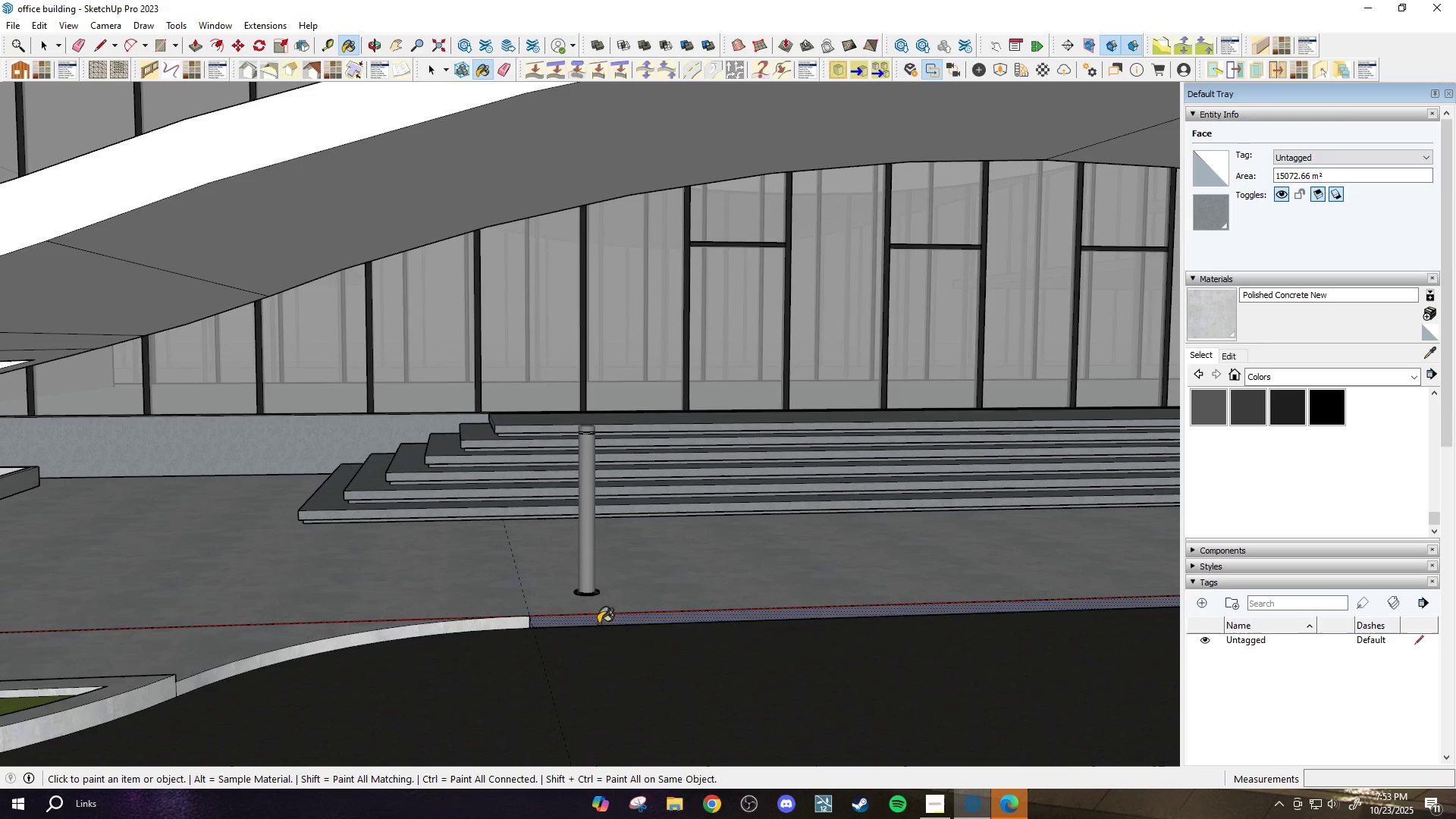 
key(Space)
 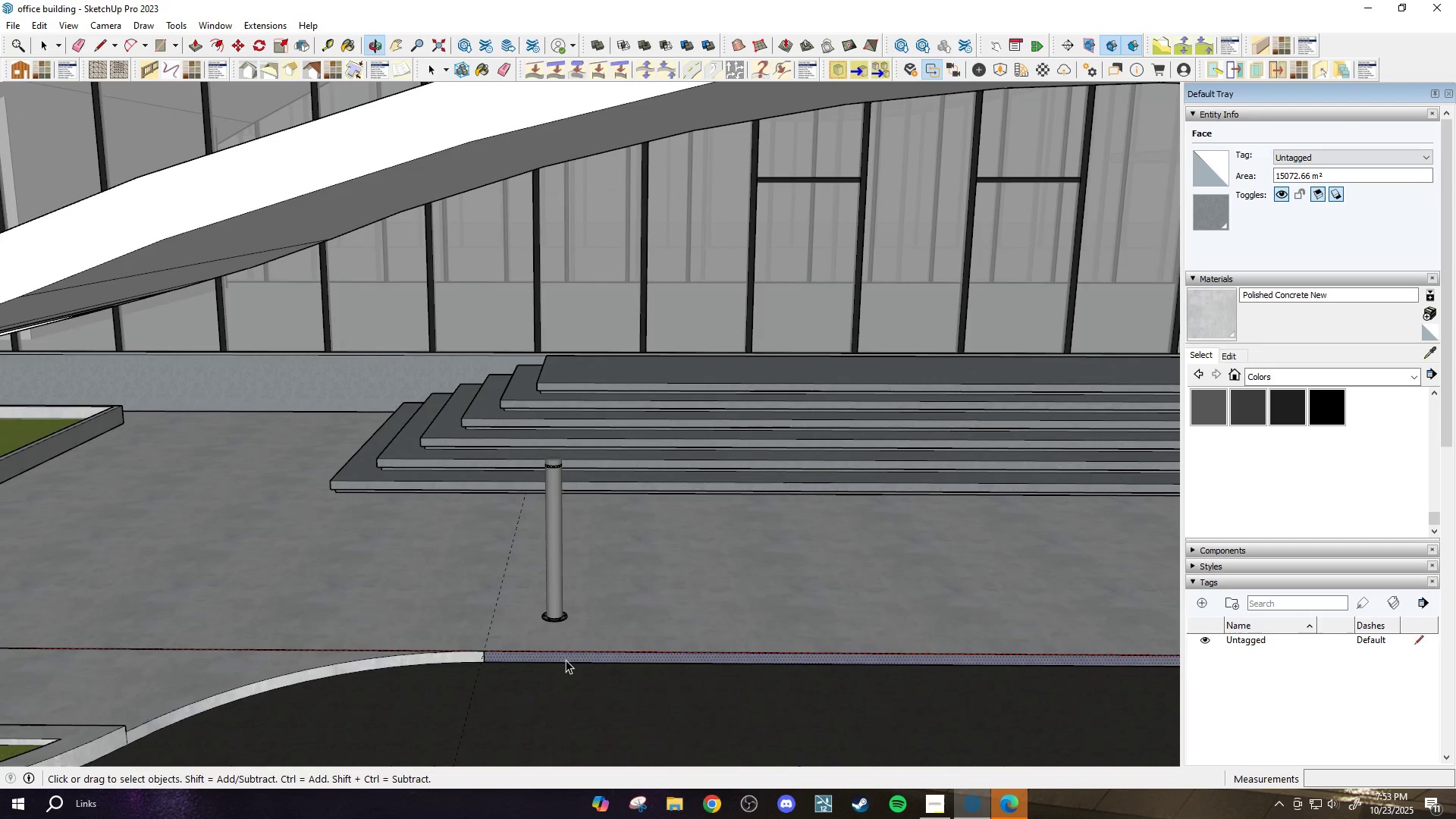 
scroll: coordinate [381, 673], scroll_direction: up, amount: 6.0
 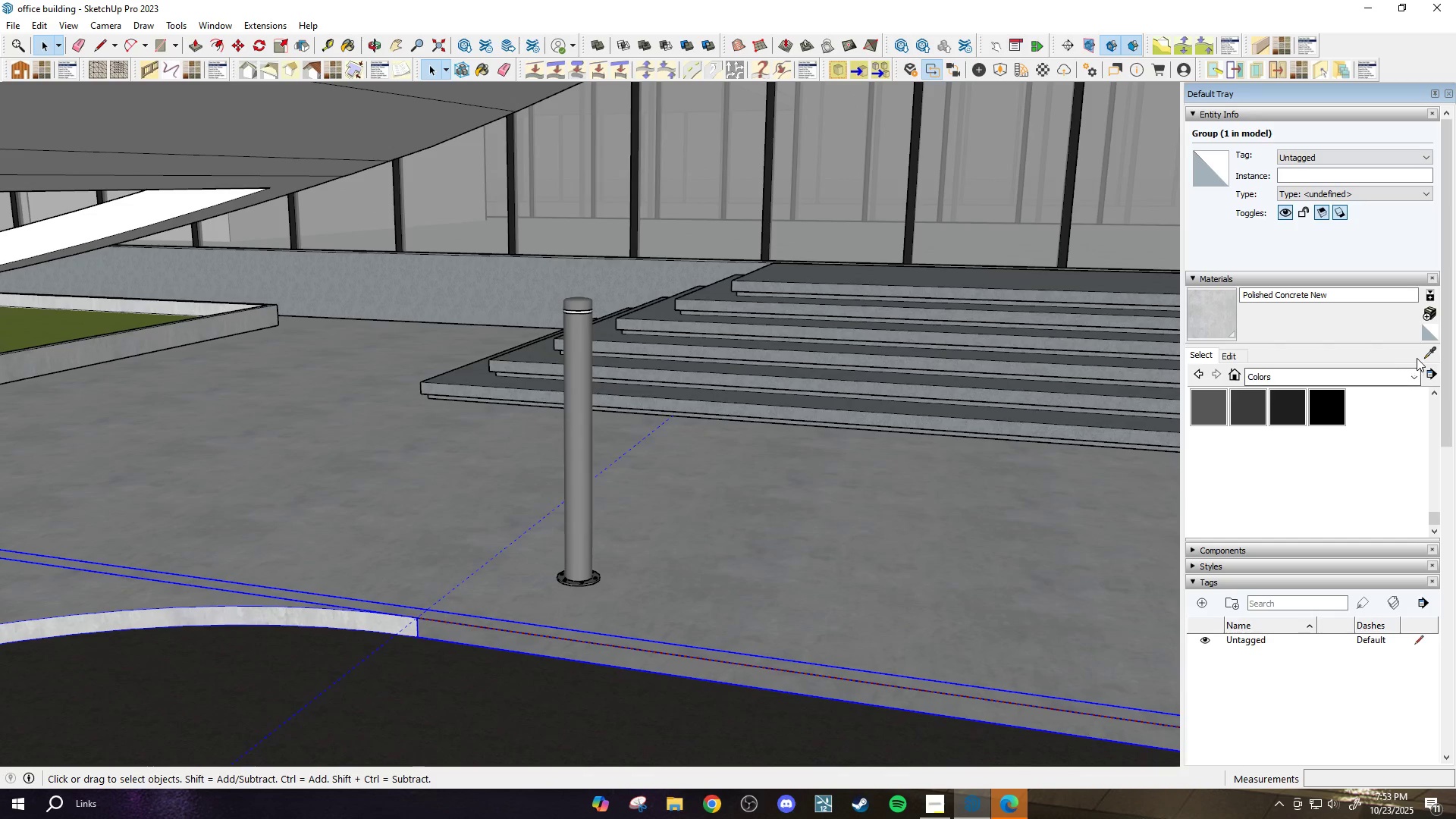 
left_click([1426, 351])
 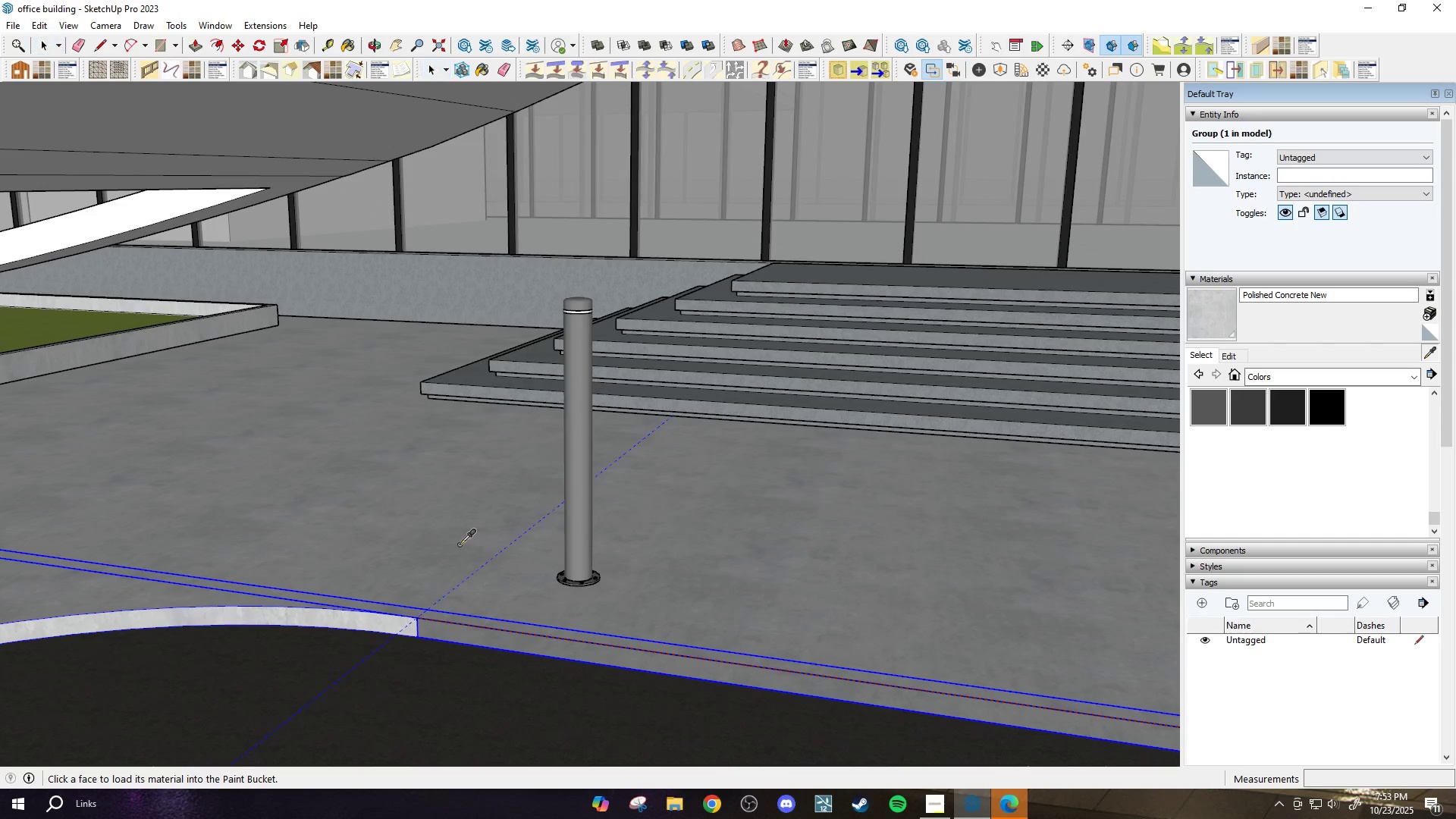 
scroll: coordinate [316, 645], scroll_direction: up, amount: 5.0
 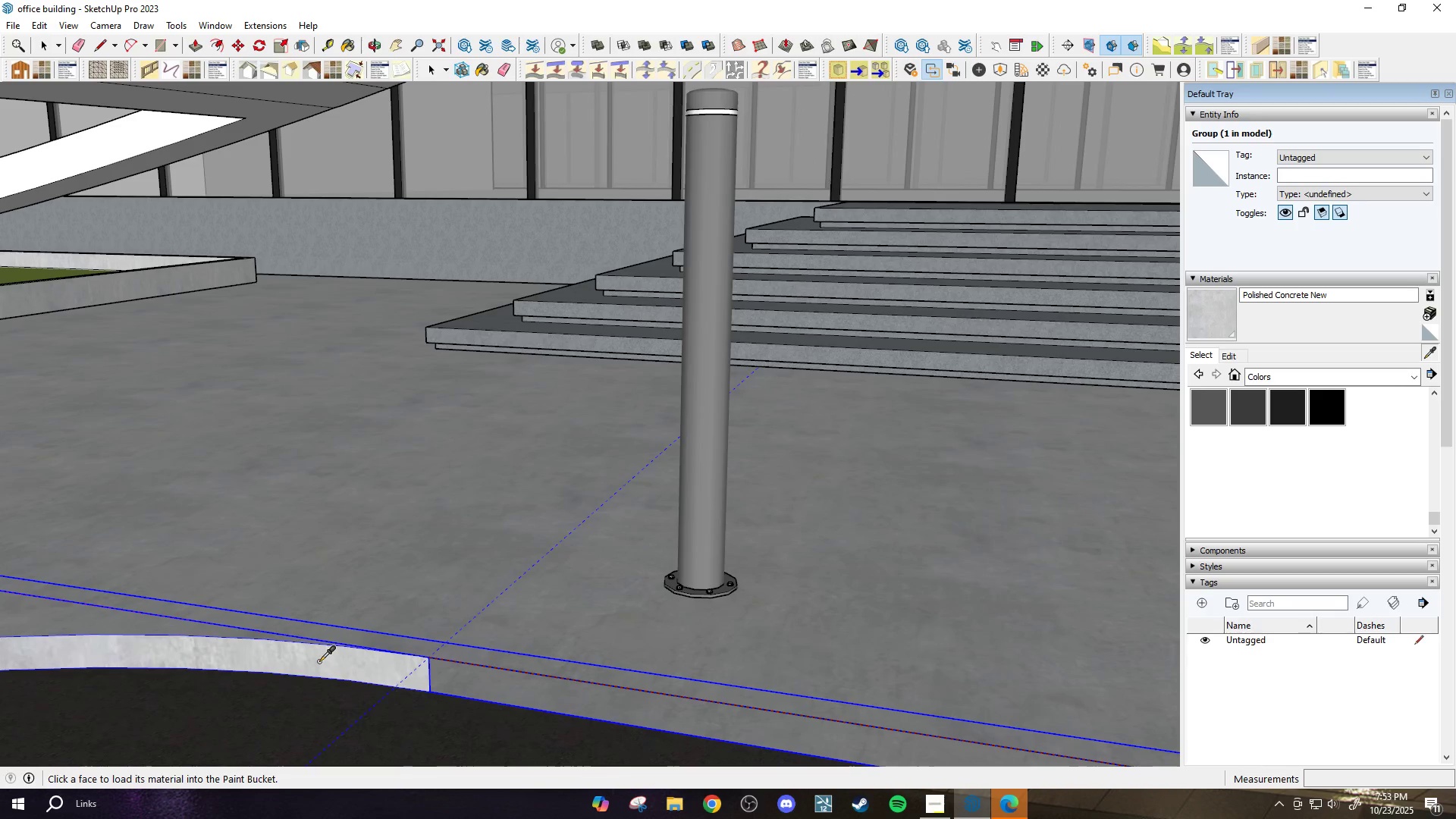 
left_click([319, 661])
 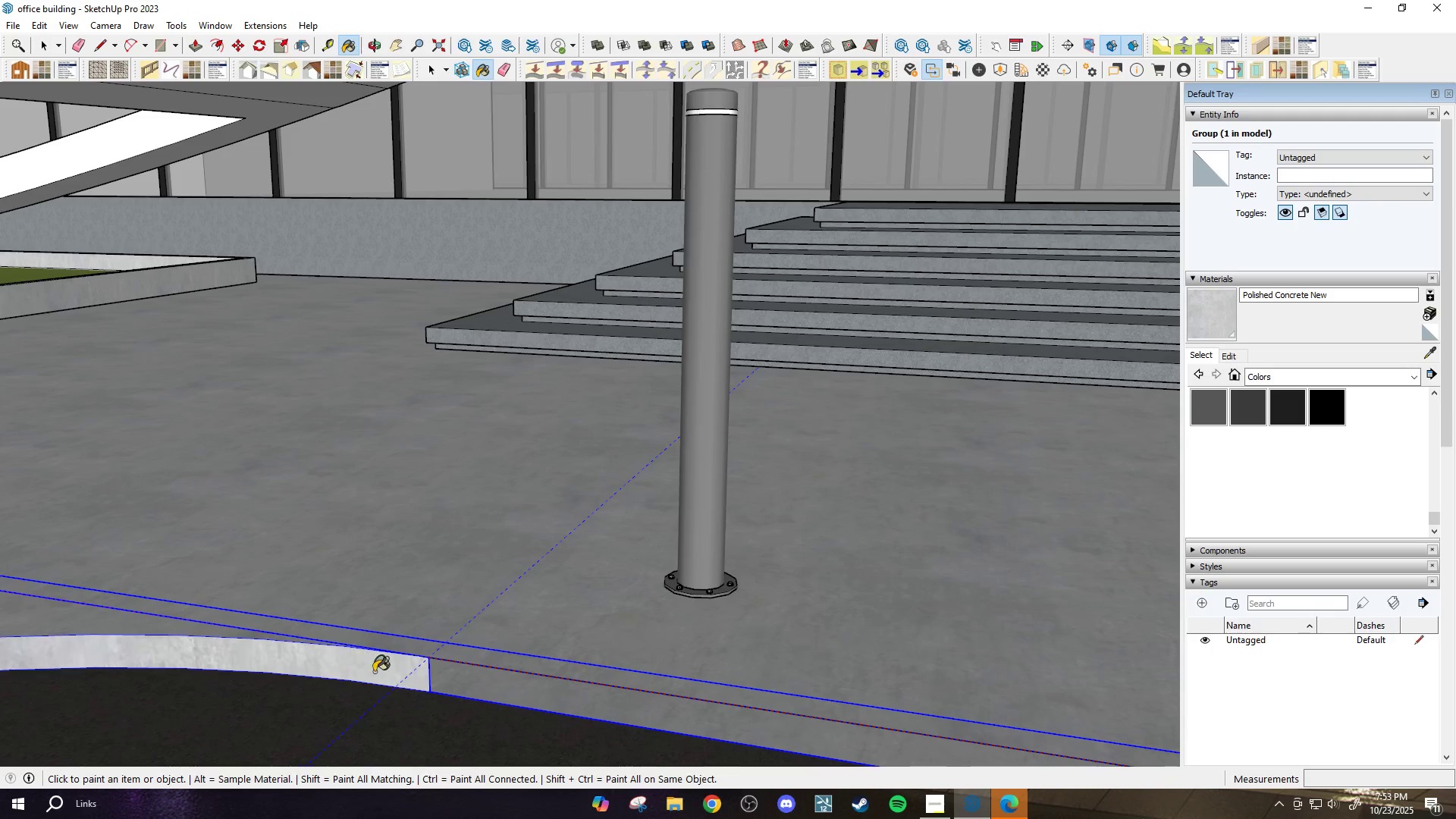 
scroll: coordinate [478, 682], scroll_direction: up, amount: 2.0
 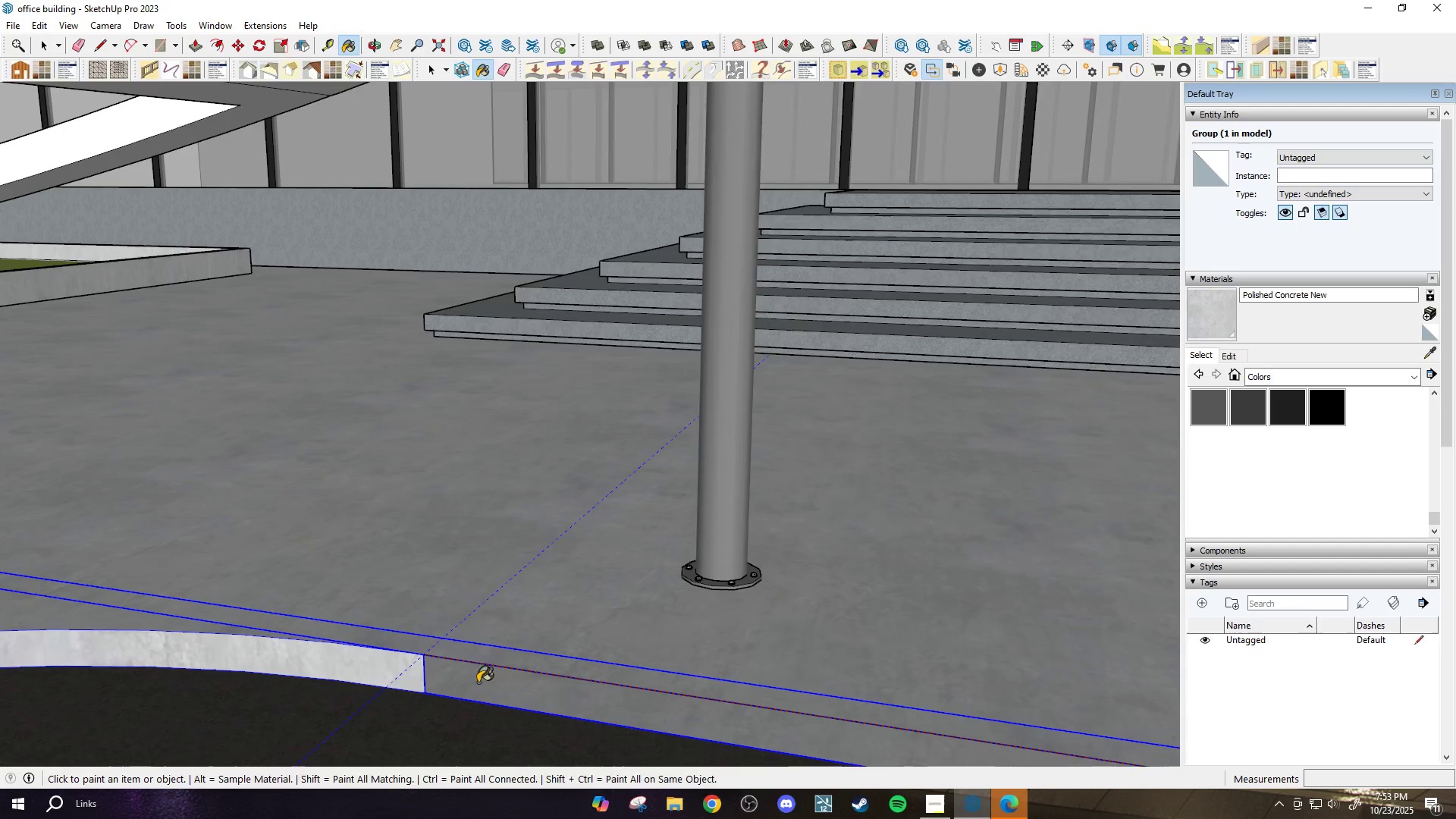 
key(Space)
 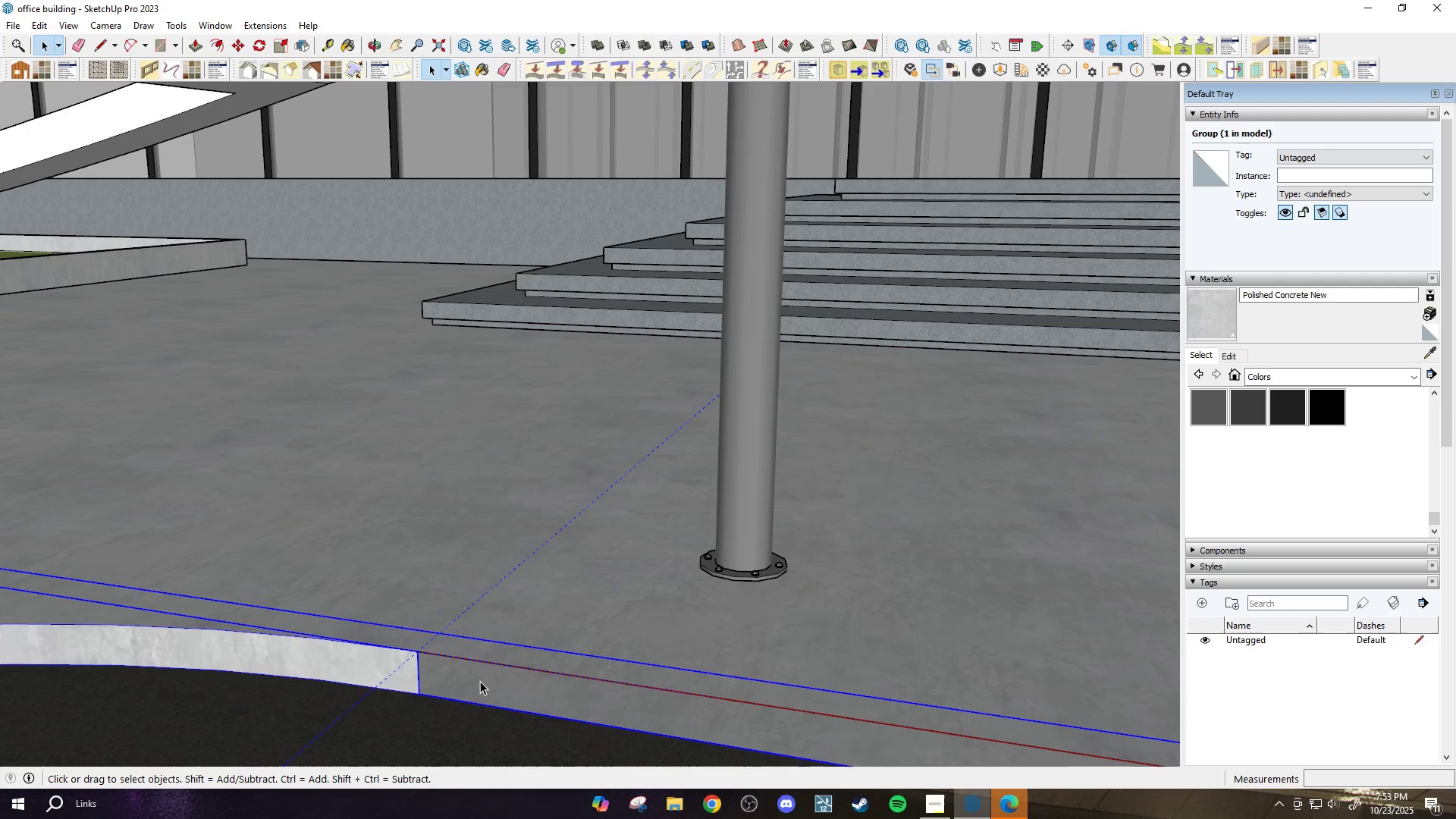 
left_click([480, 681])
 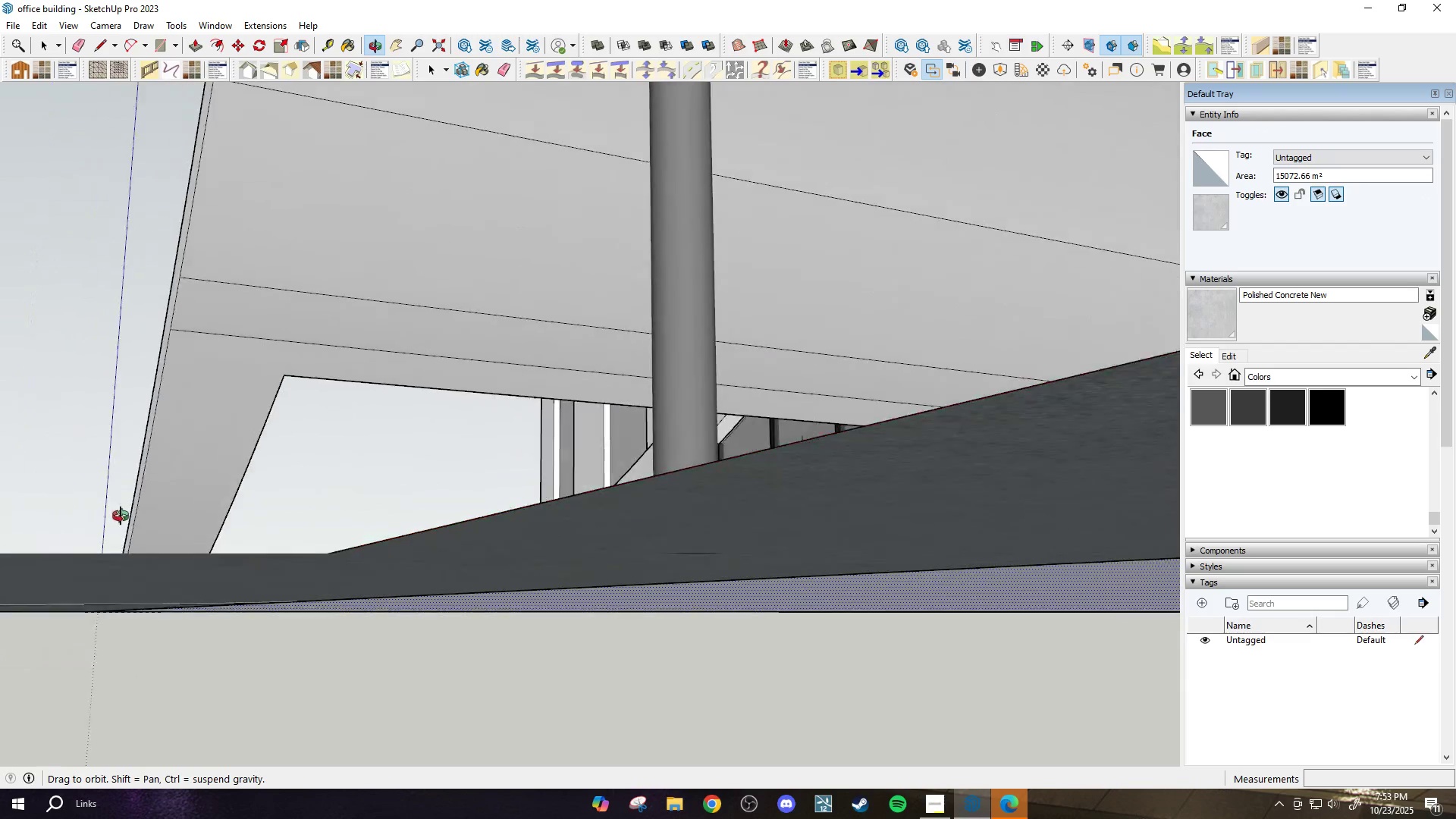 
key(Space)
 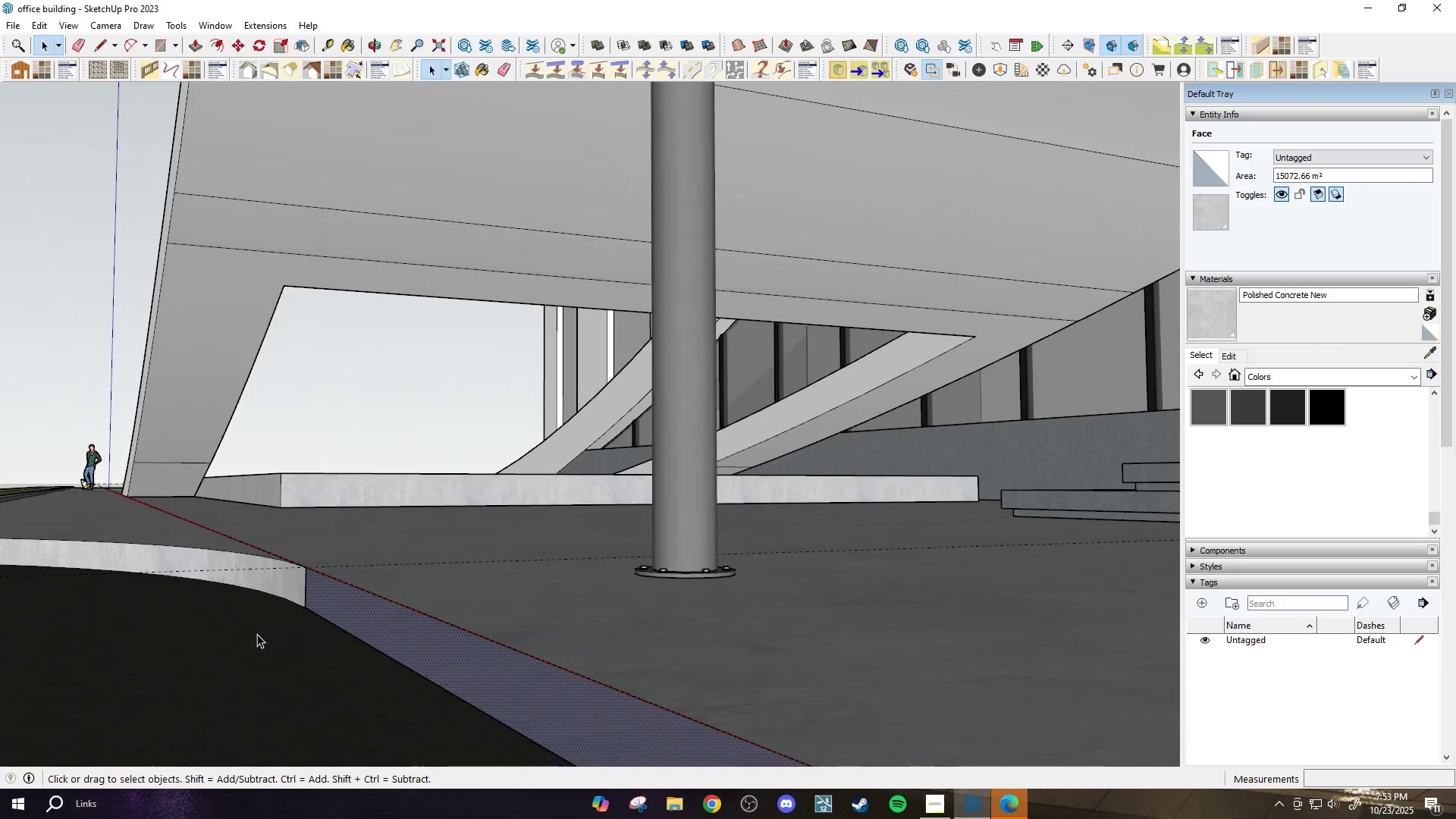 
left_click([257, 634])
 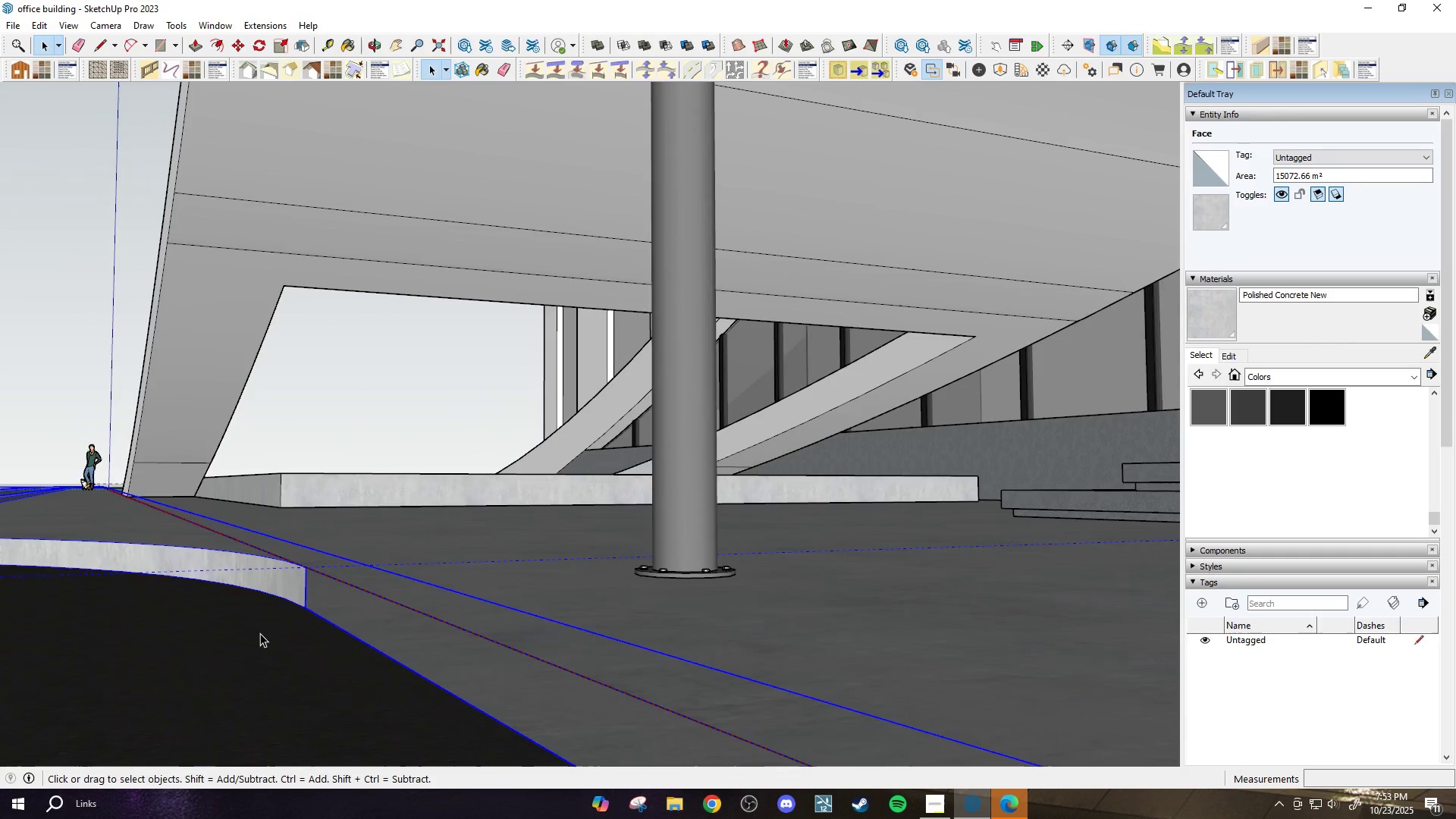 
scroll: coordinate [382, 670], scroll_direction: down, amount: 4.0
 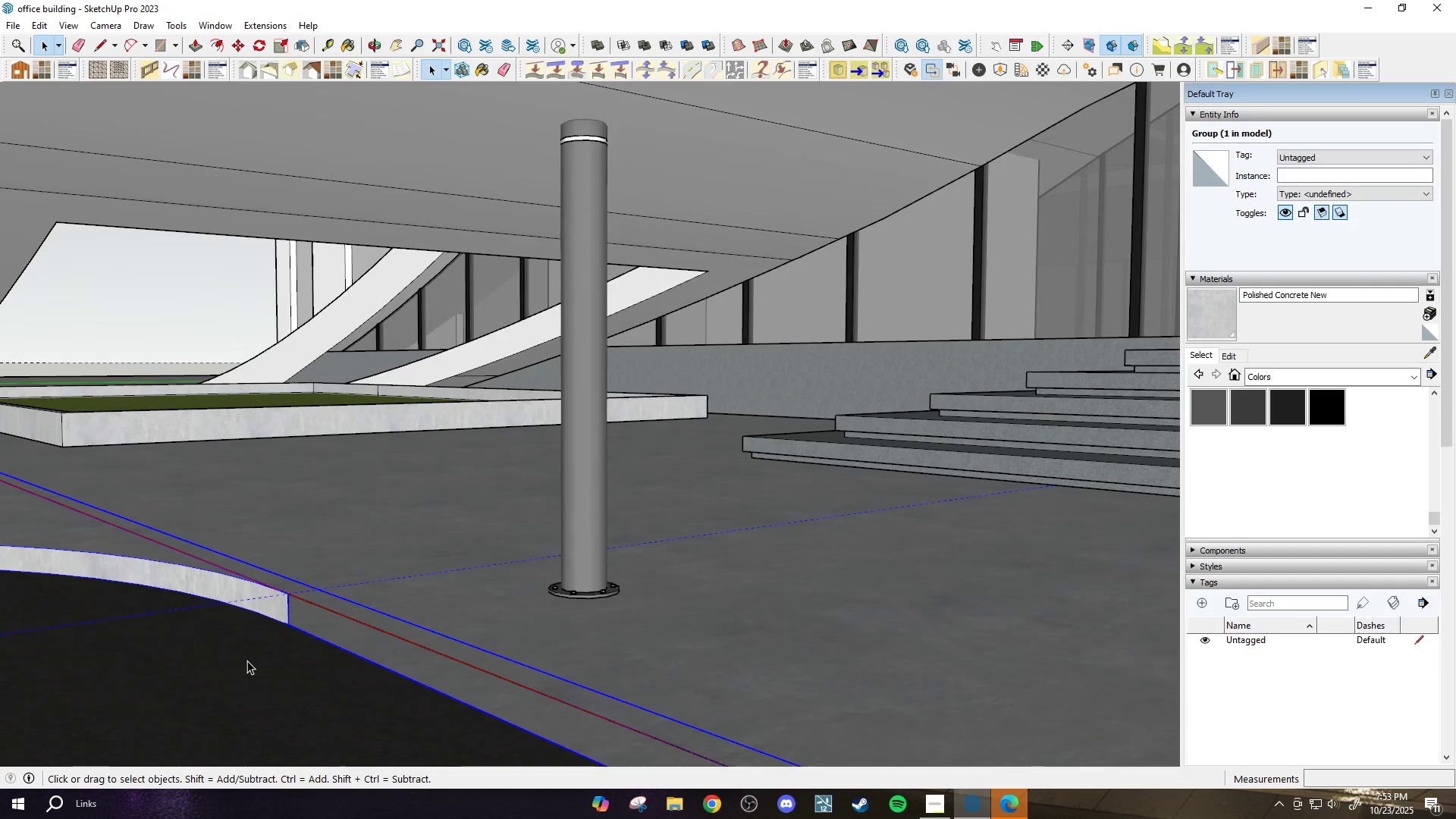 
double_click([247, 661])
 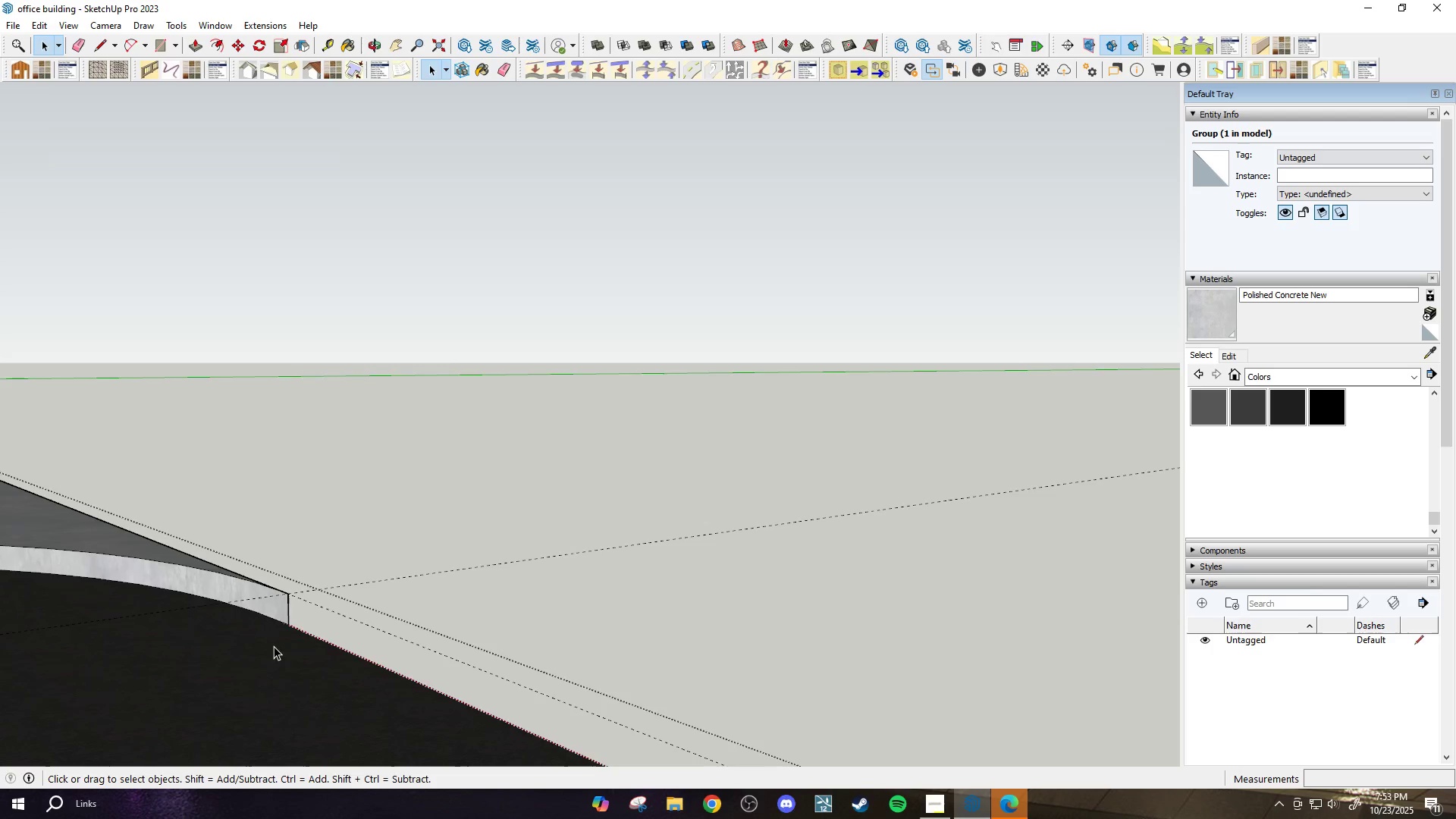 
scroll: coordinate [320, 603], scroll_direction: down, amount: 3.0
 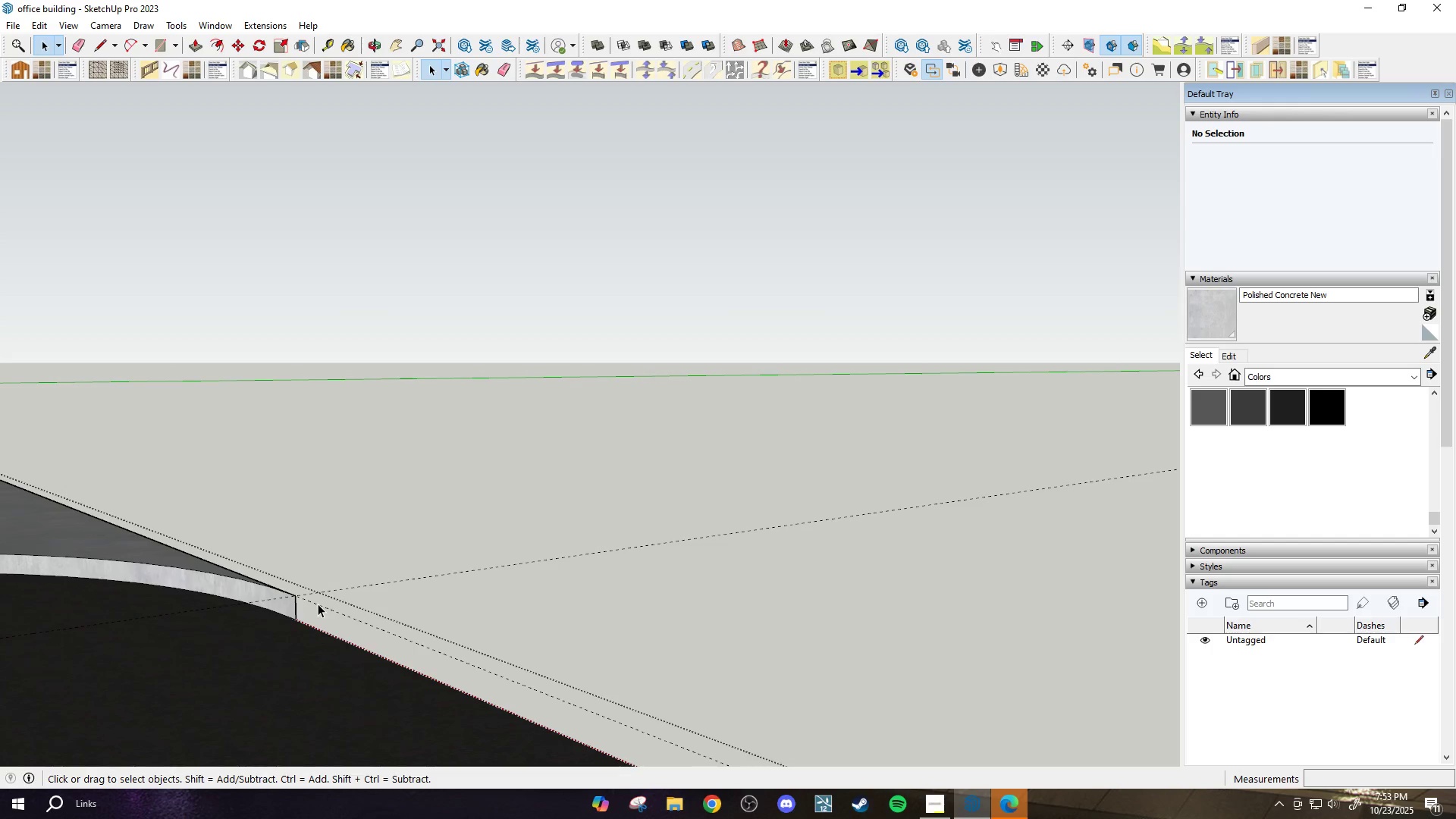 
key(L)
 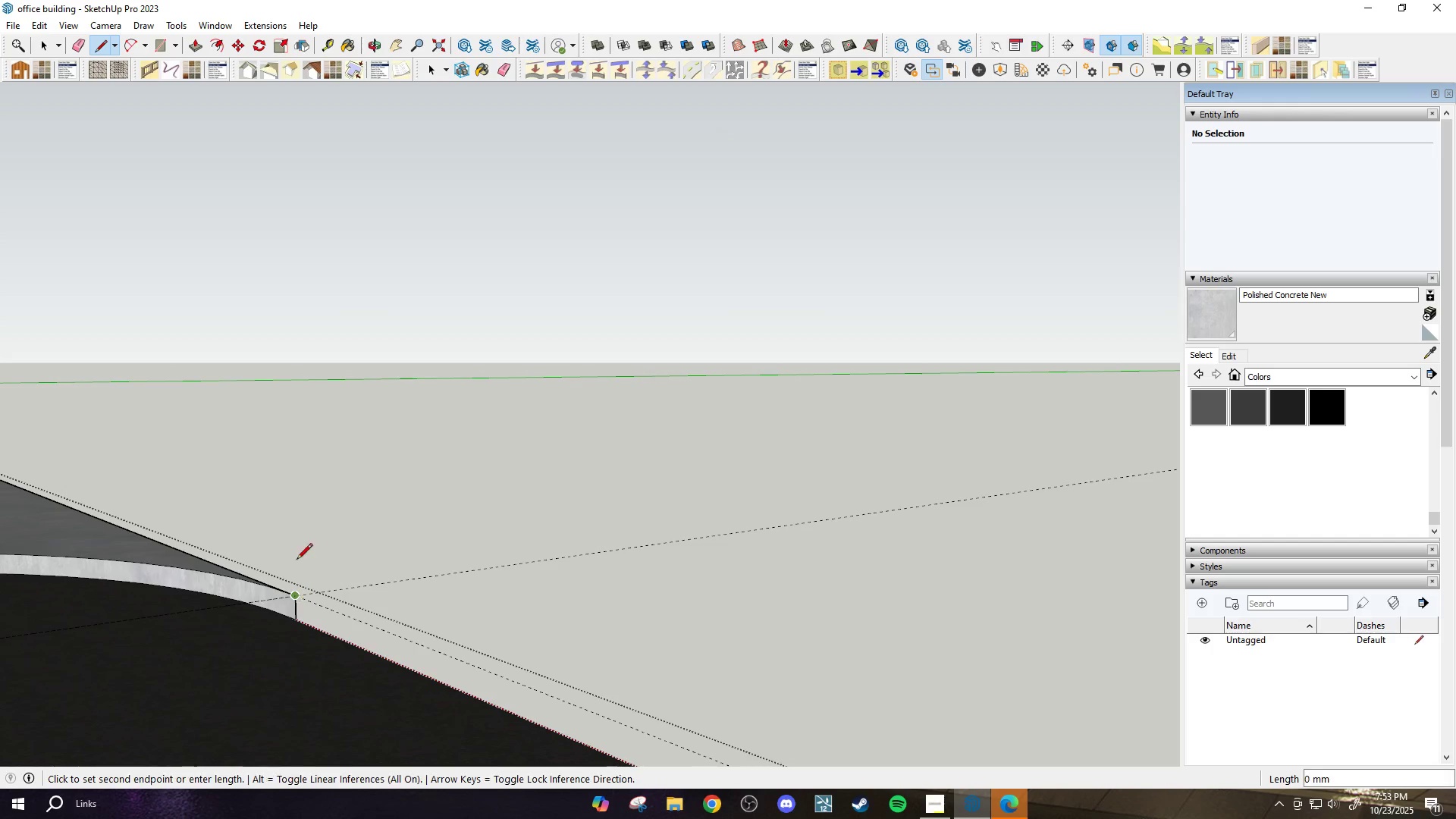 
scroll: coordinate [629, 631], scroll_direction: down, amount: 19.0
 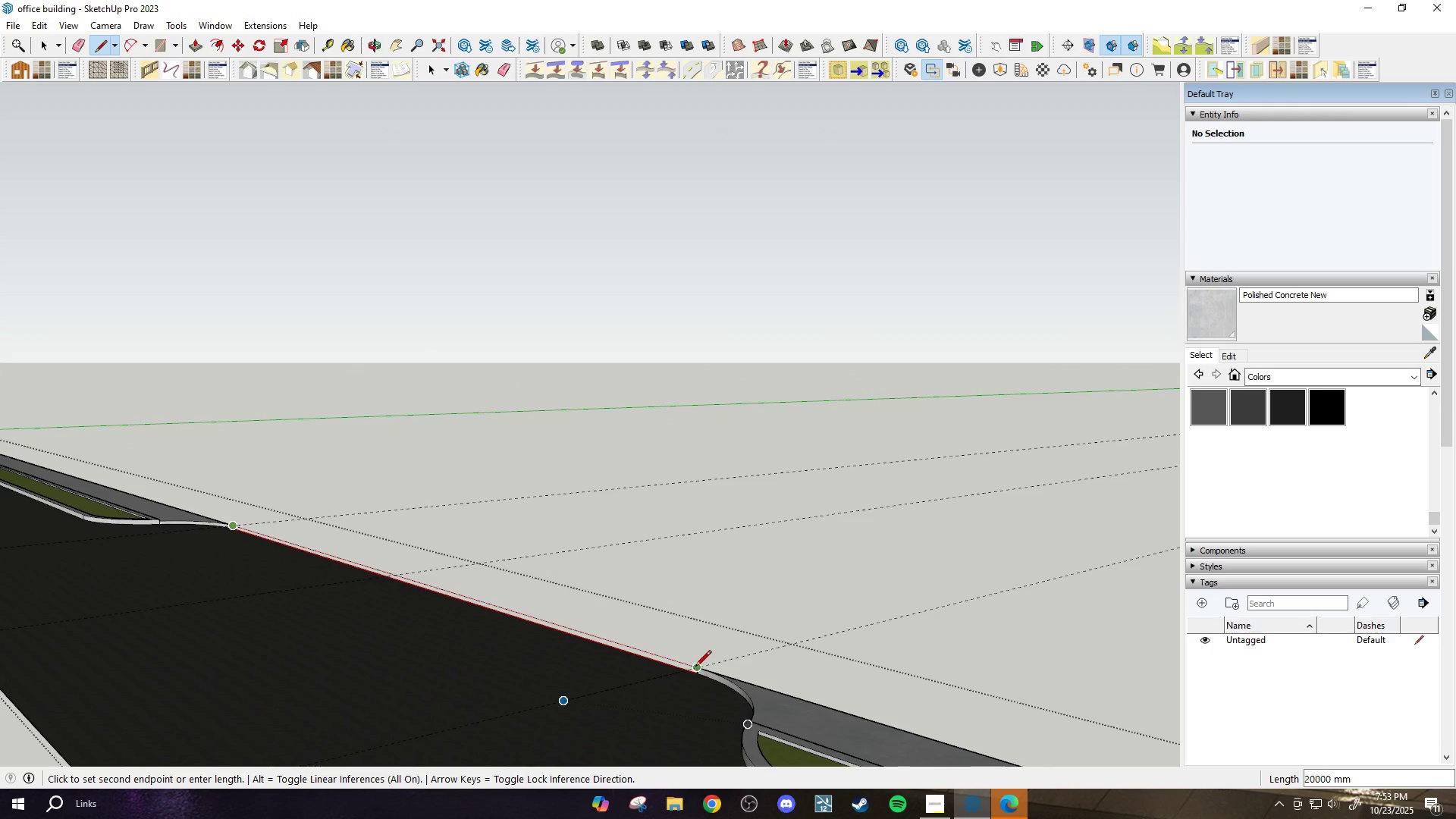 
left_click([695, 667])
 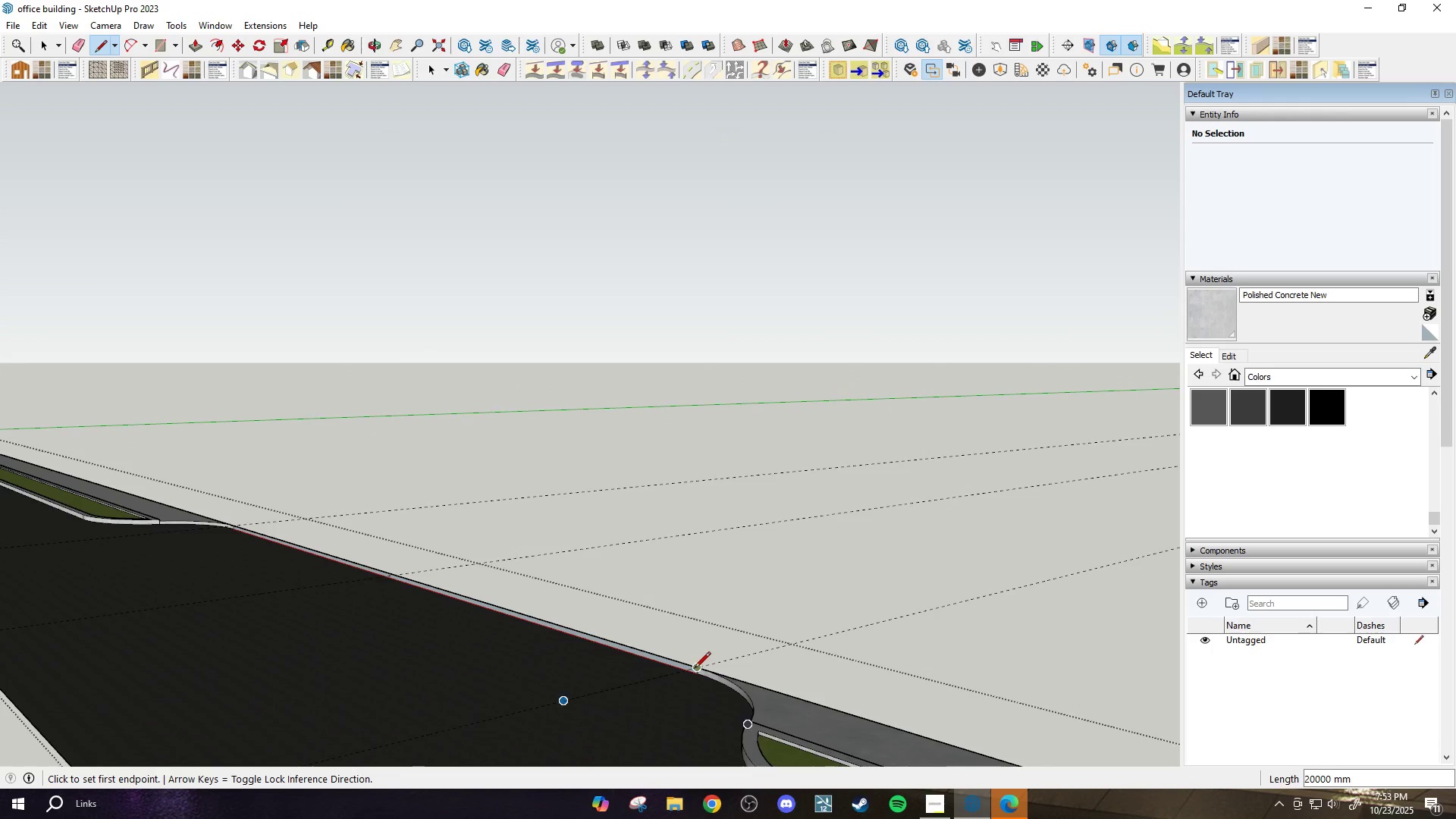 
scroll: coordinate [689, 670], scroll_direction: up, amount: 17.0
 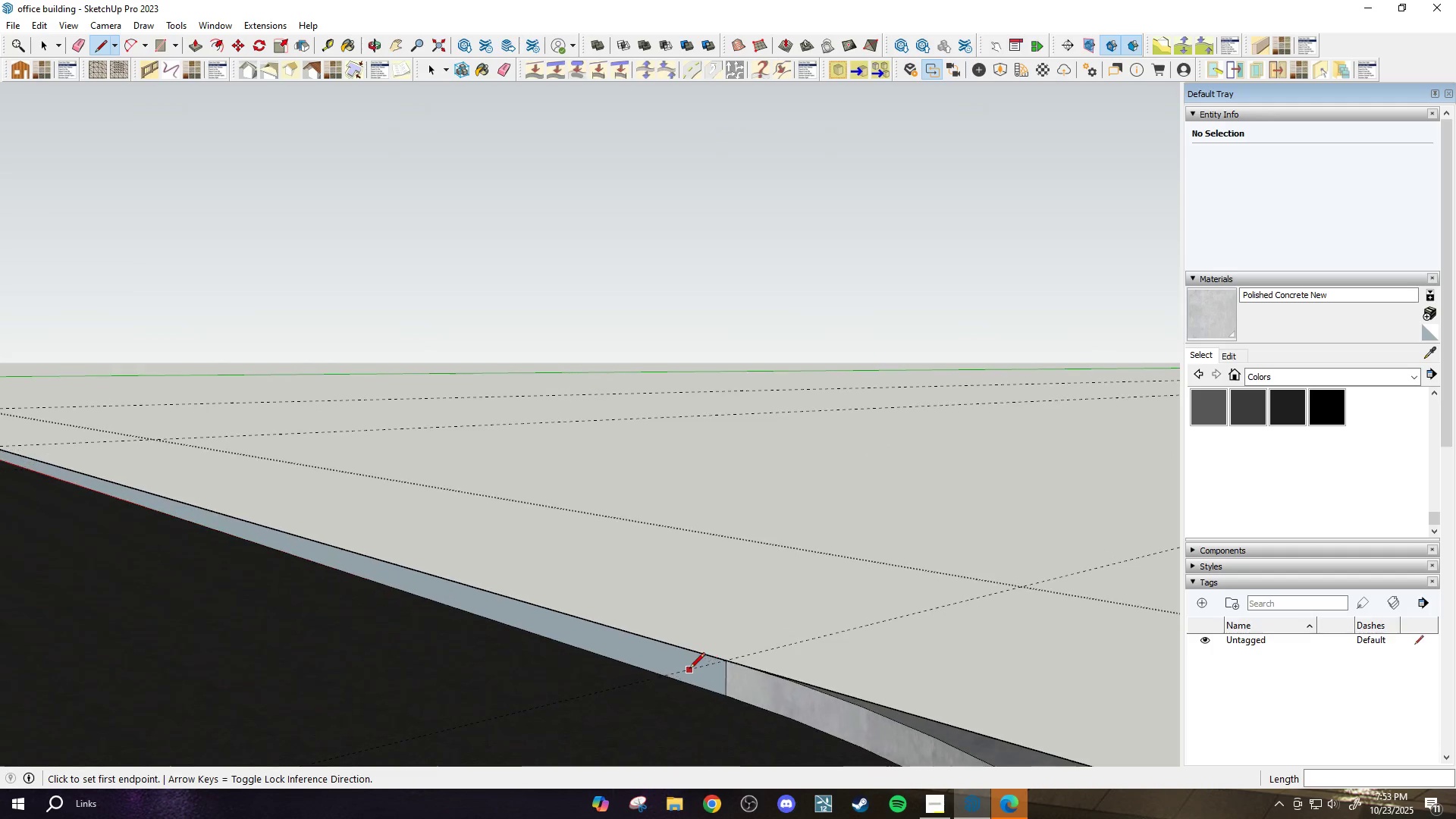 
key(B)
 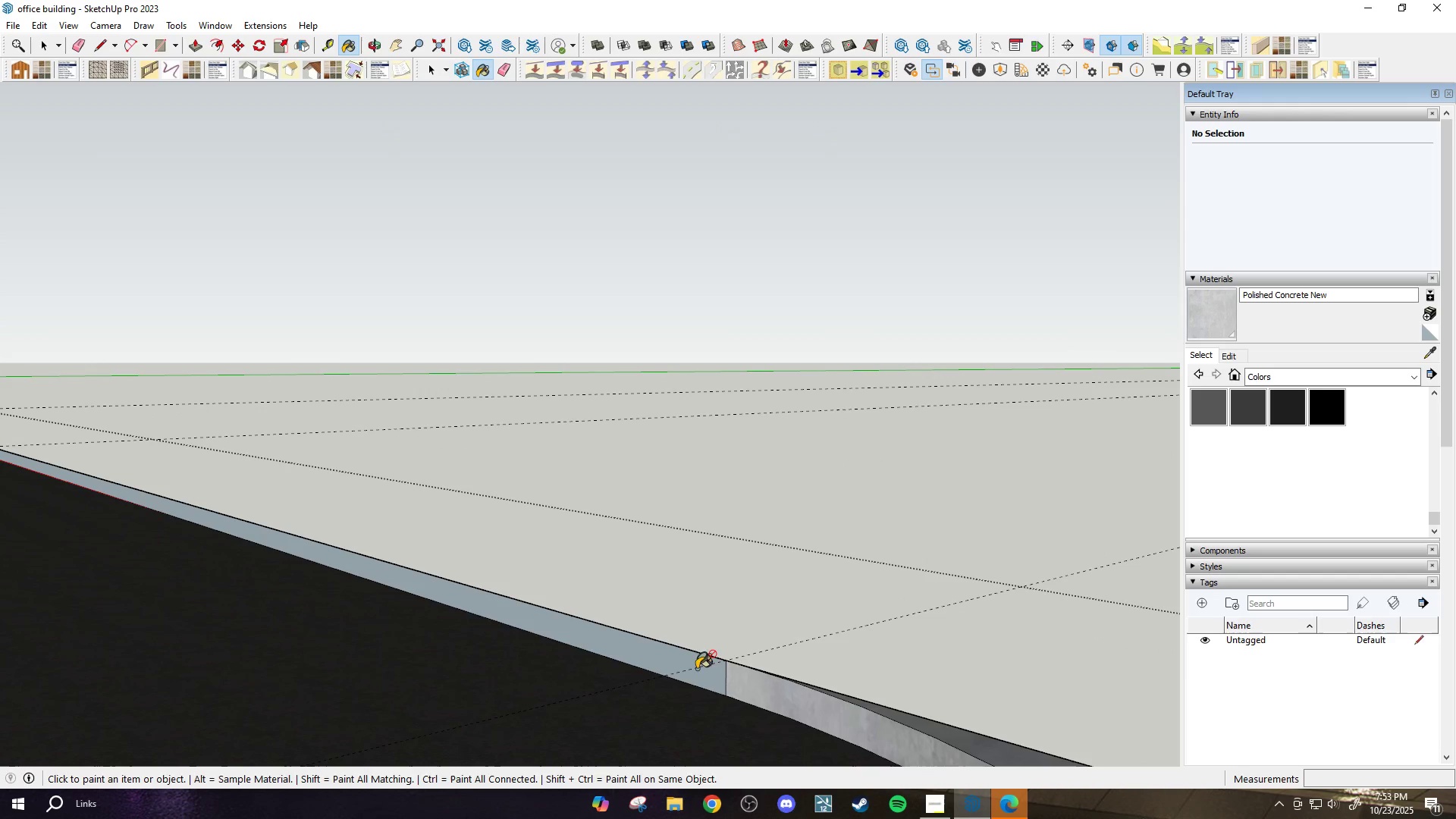 
scroll: coordinate [658, 663], scroll_direction: up, amount: 5.0
 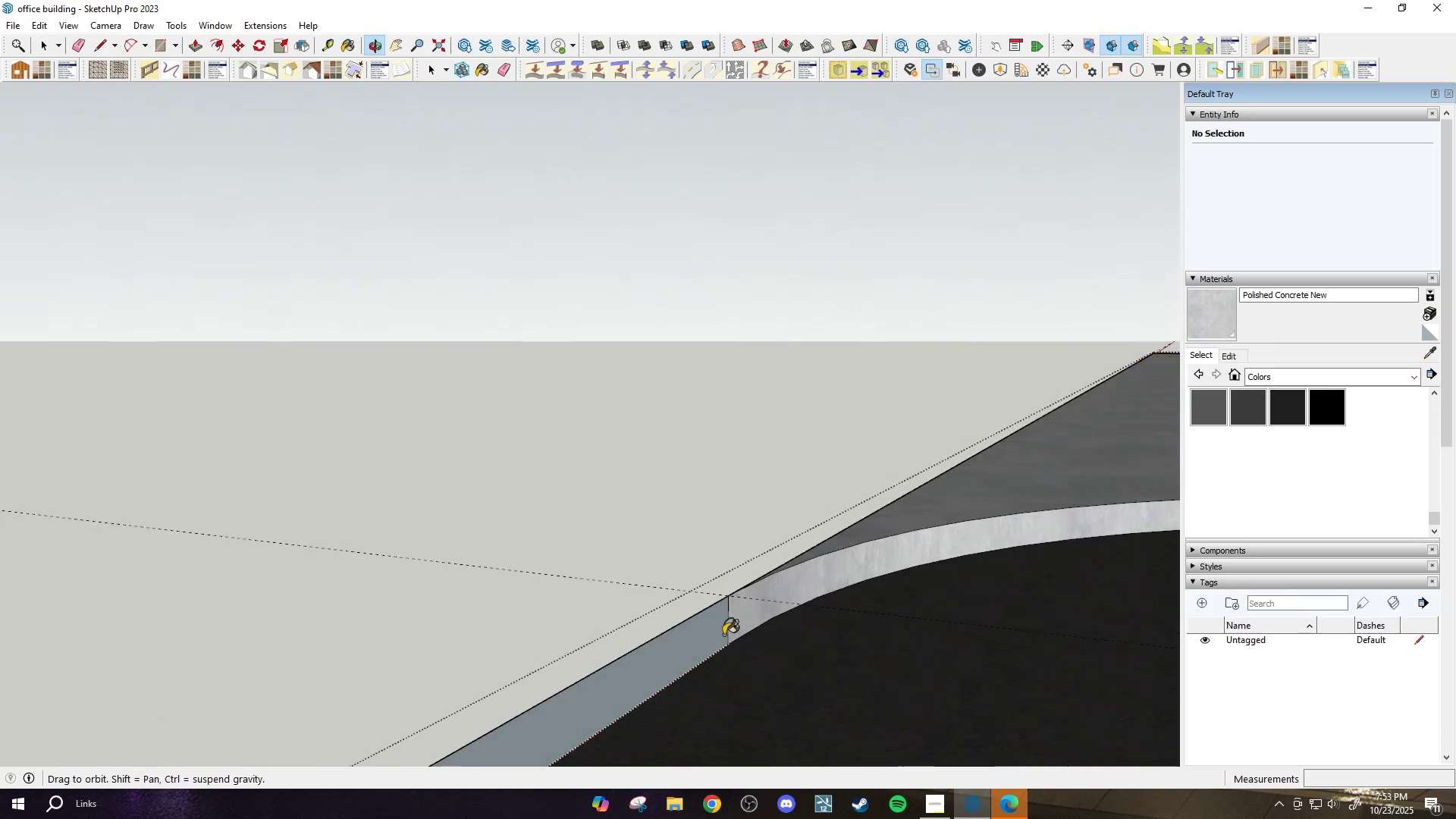 
left_click([708, 630])
 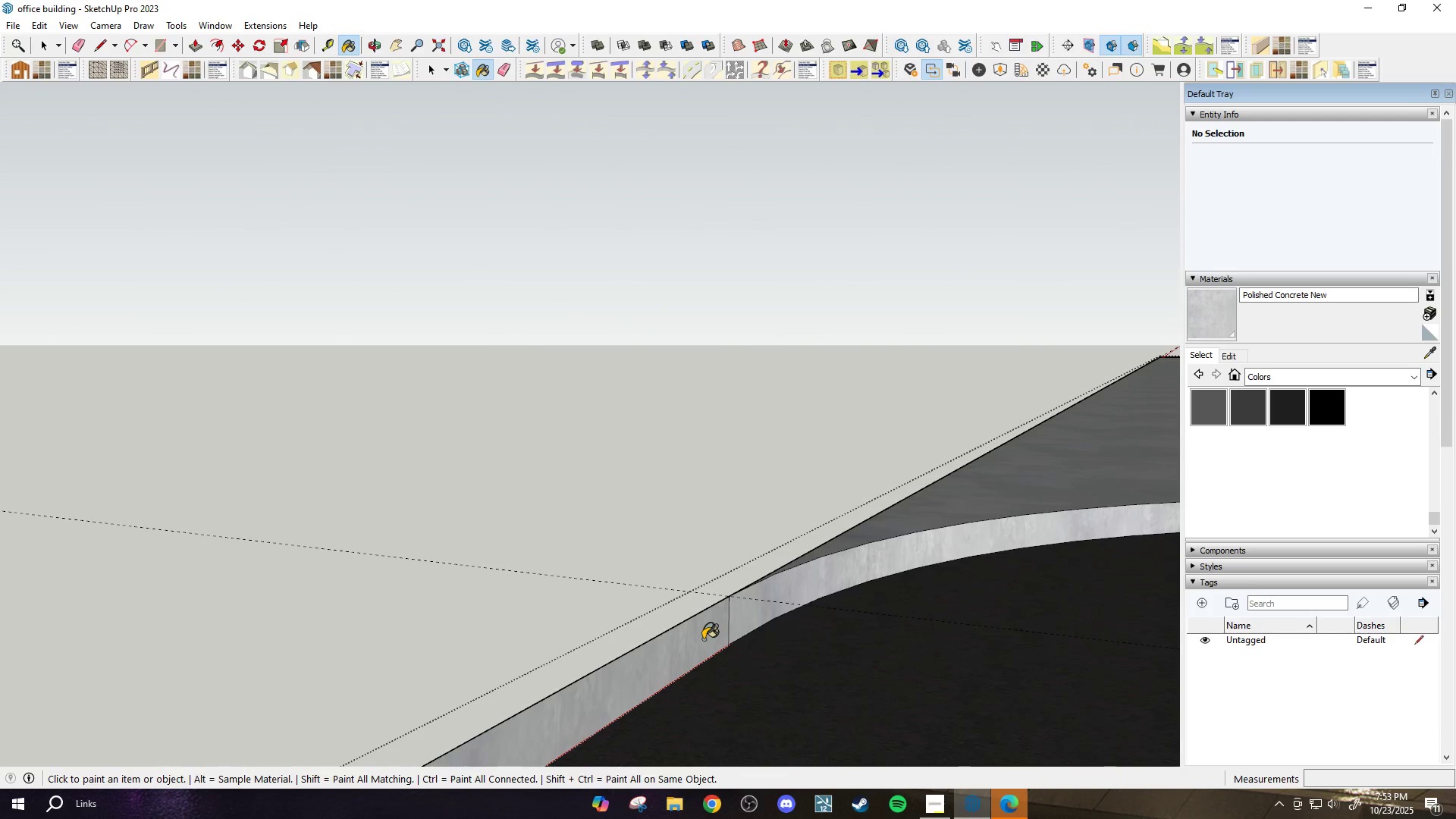 
key(Space)
 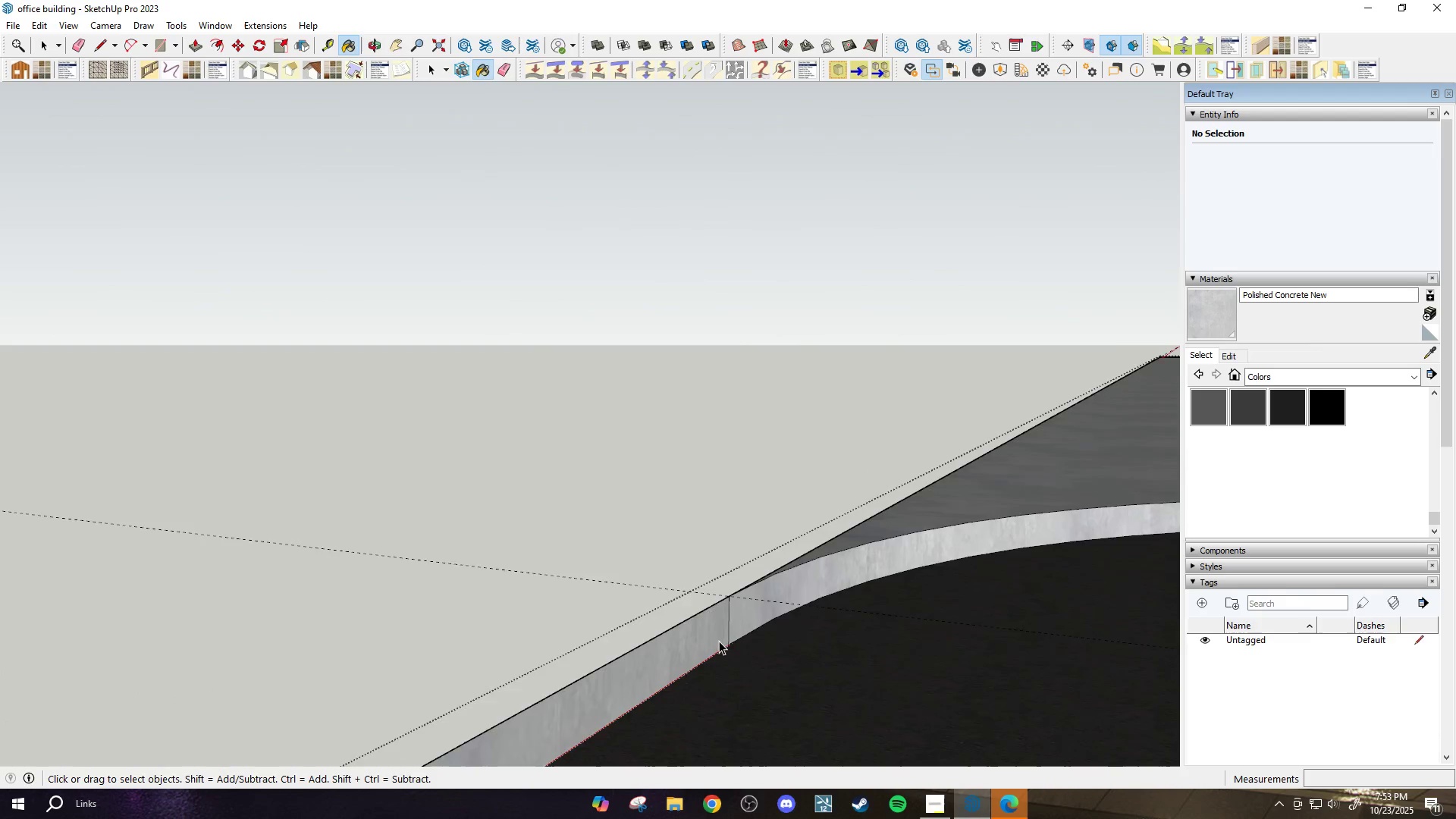 
scroll: coordinate [718, 642], scroll_direction: down, amount: 4.0
 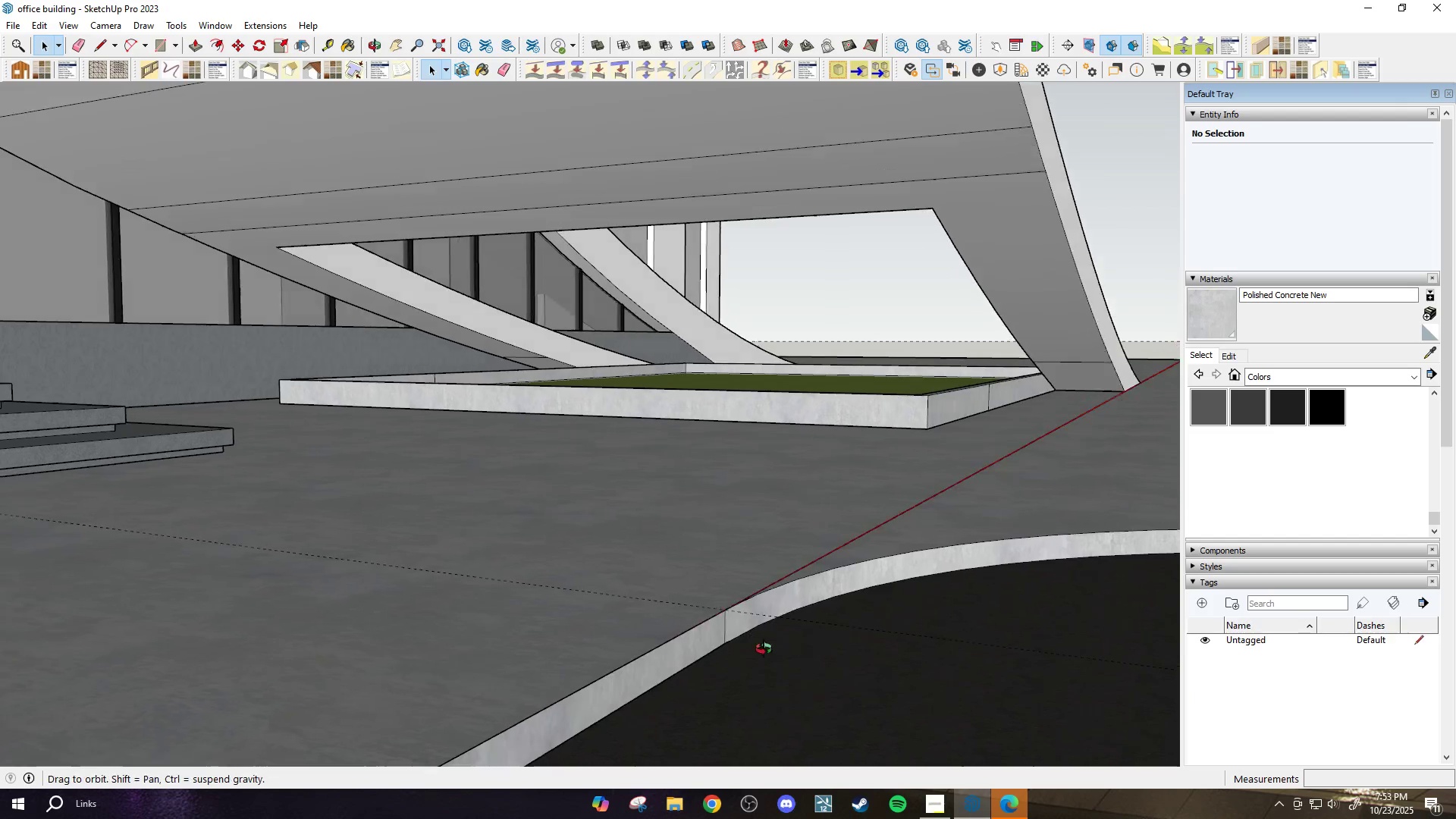 
key(Escape)
 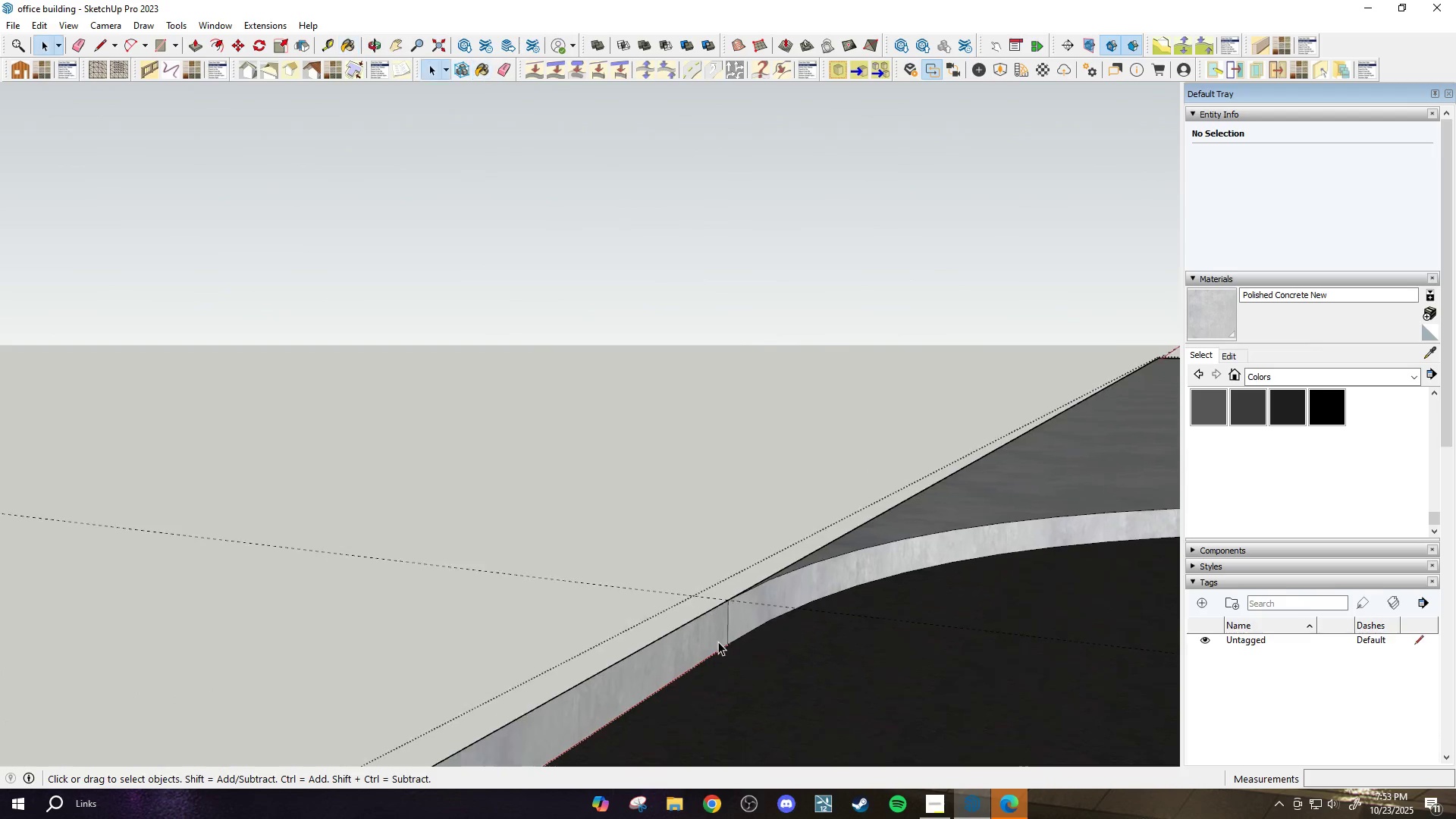 
scroll: coordinate [411, 657], scroll_direction: down, amount: 19.0
 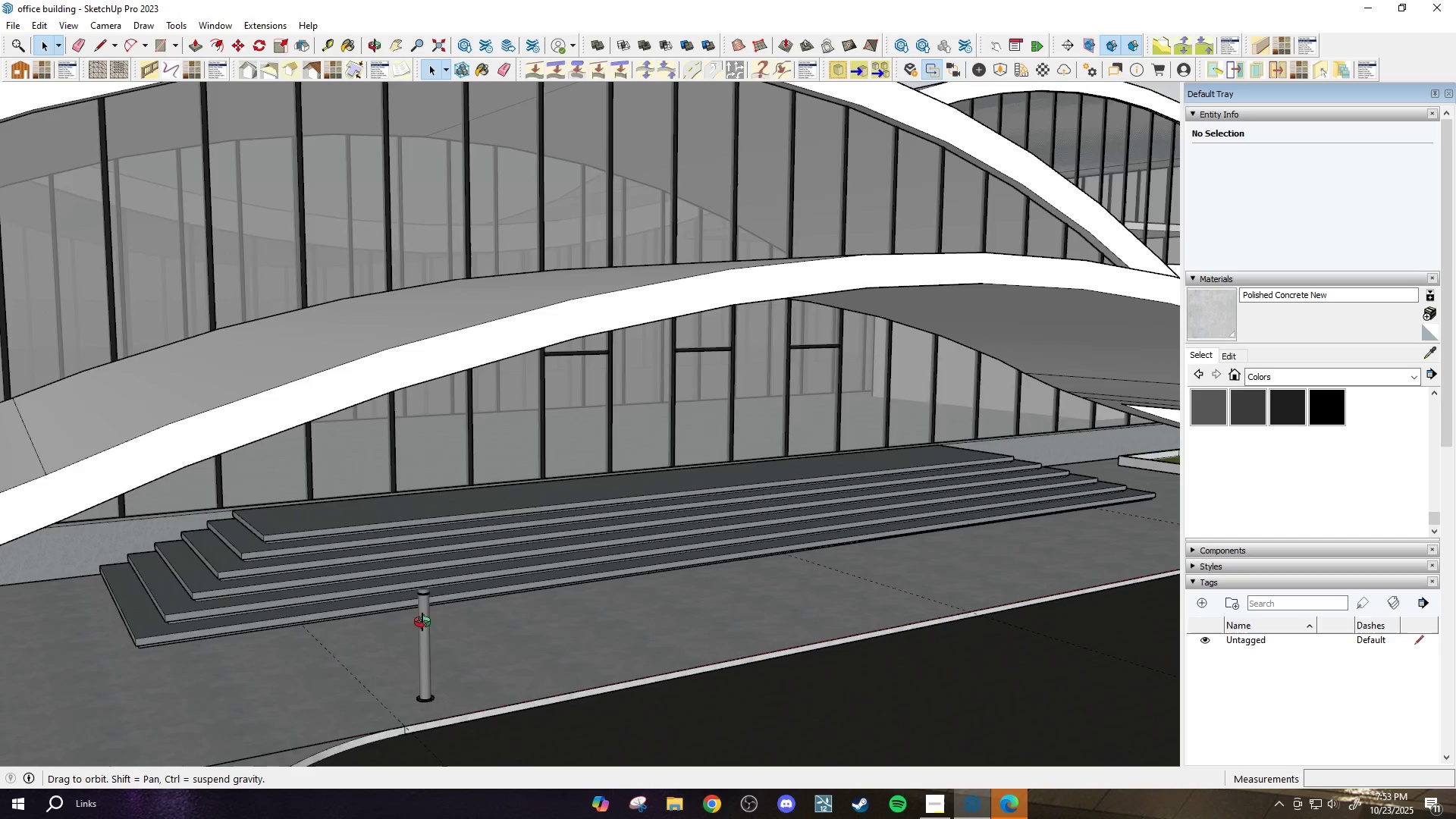 
scroll: coordinate [410, 582], scroll_direction: up, amount: 6.0
 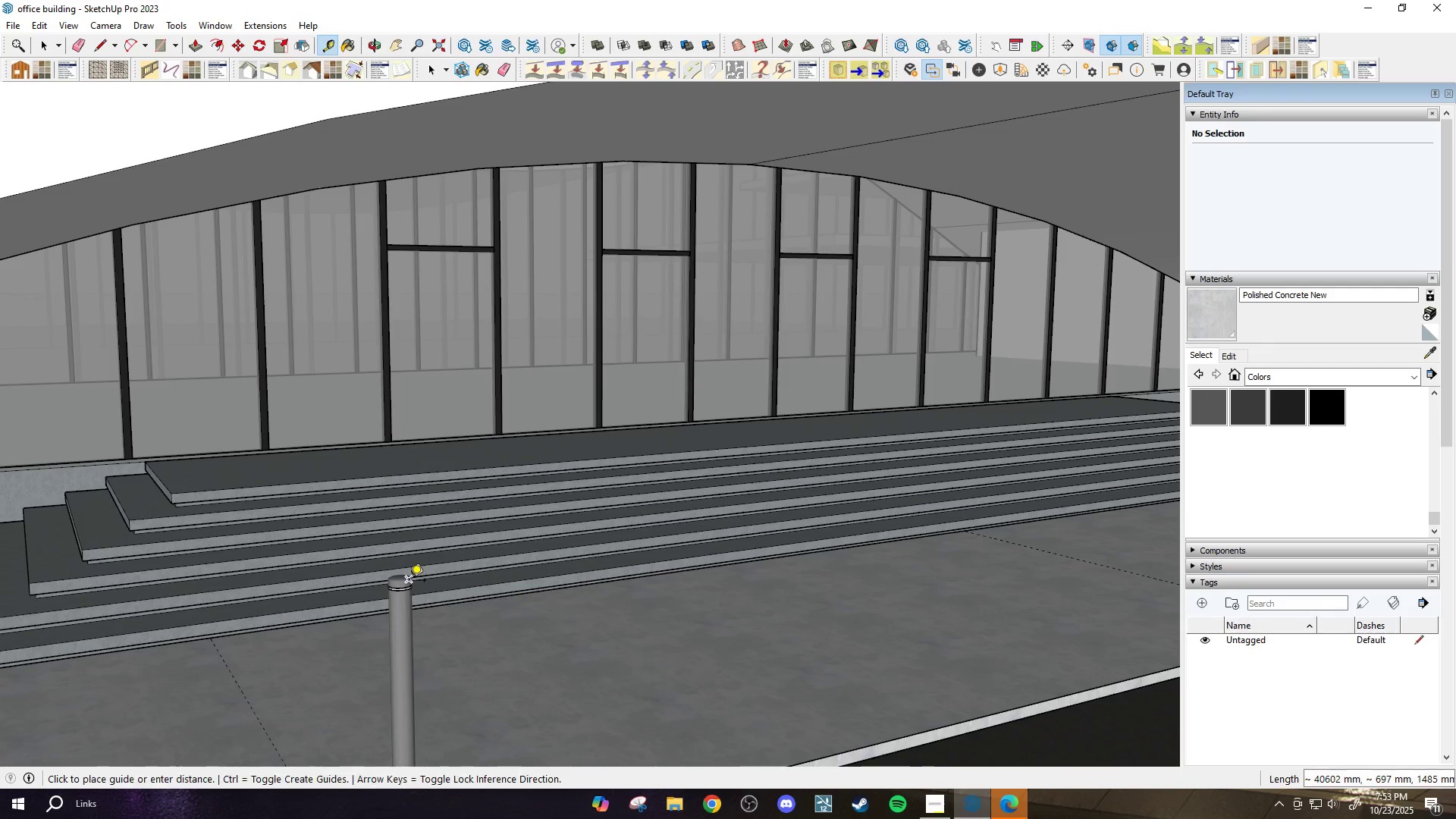 
key(Space)
 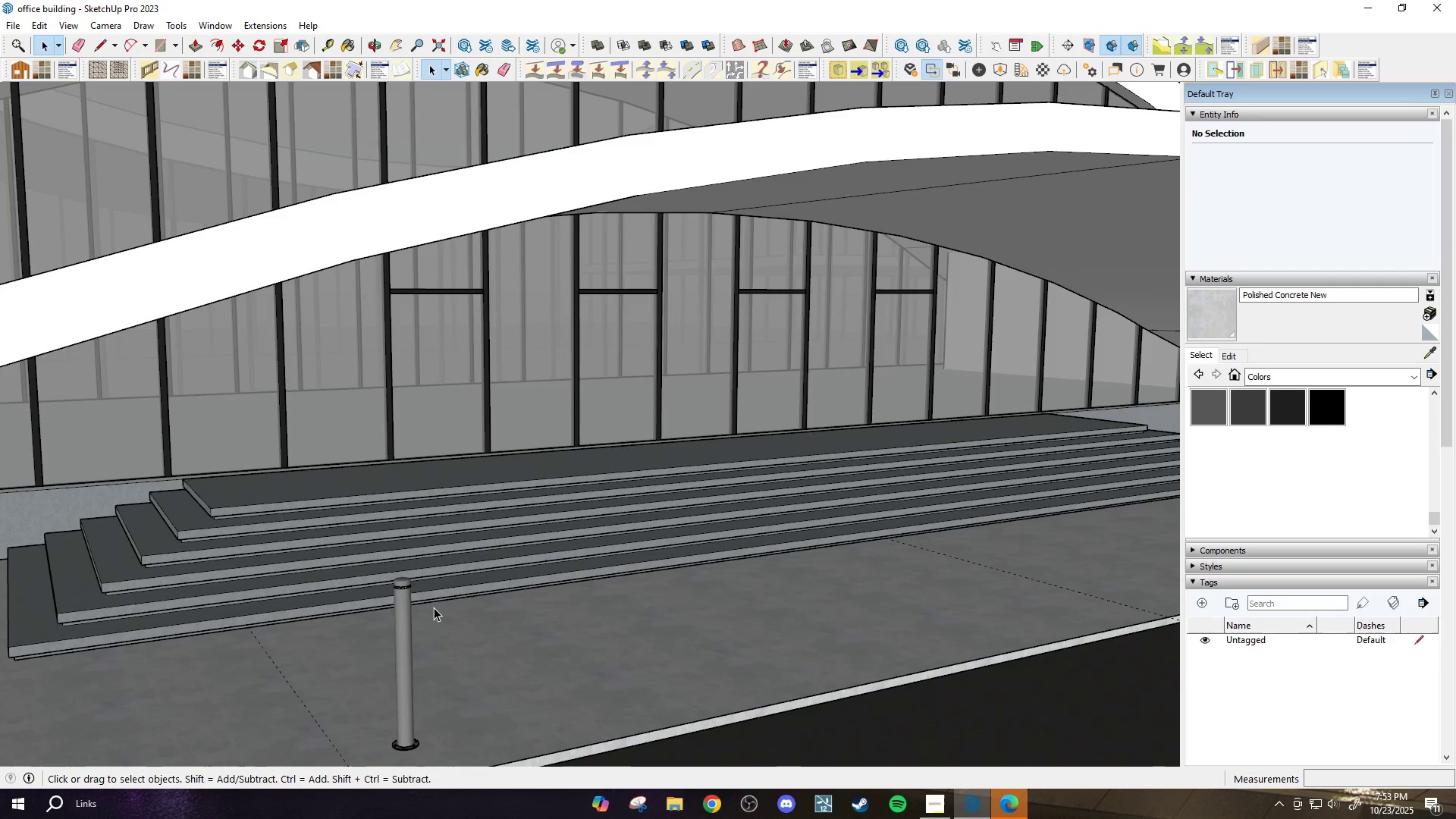 
key(T)
 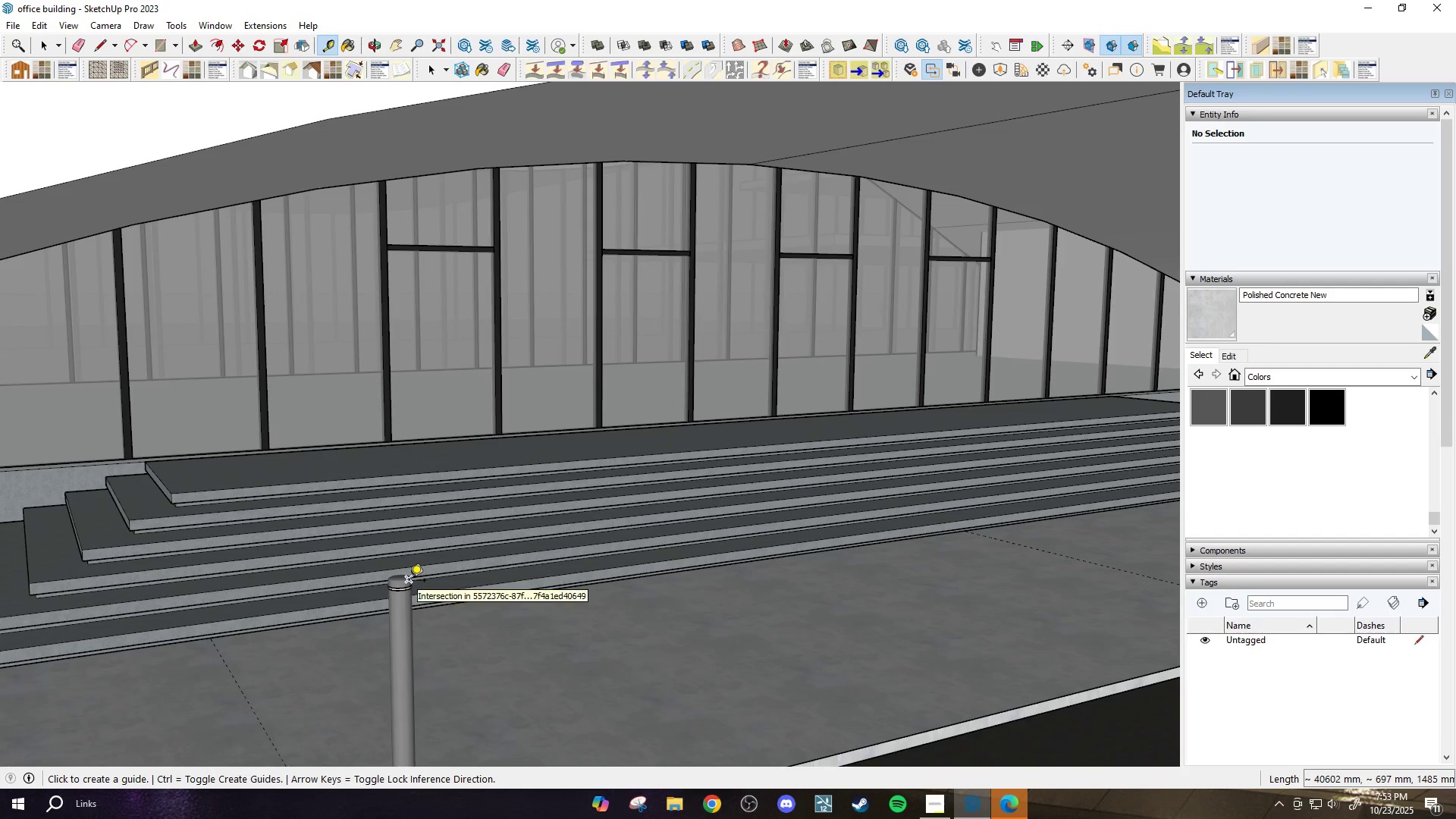 
left_click([410, 582])
 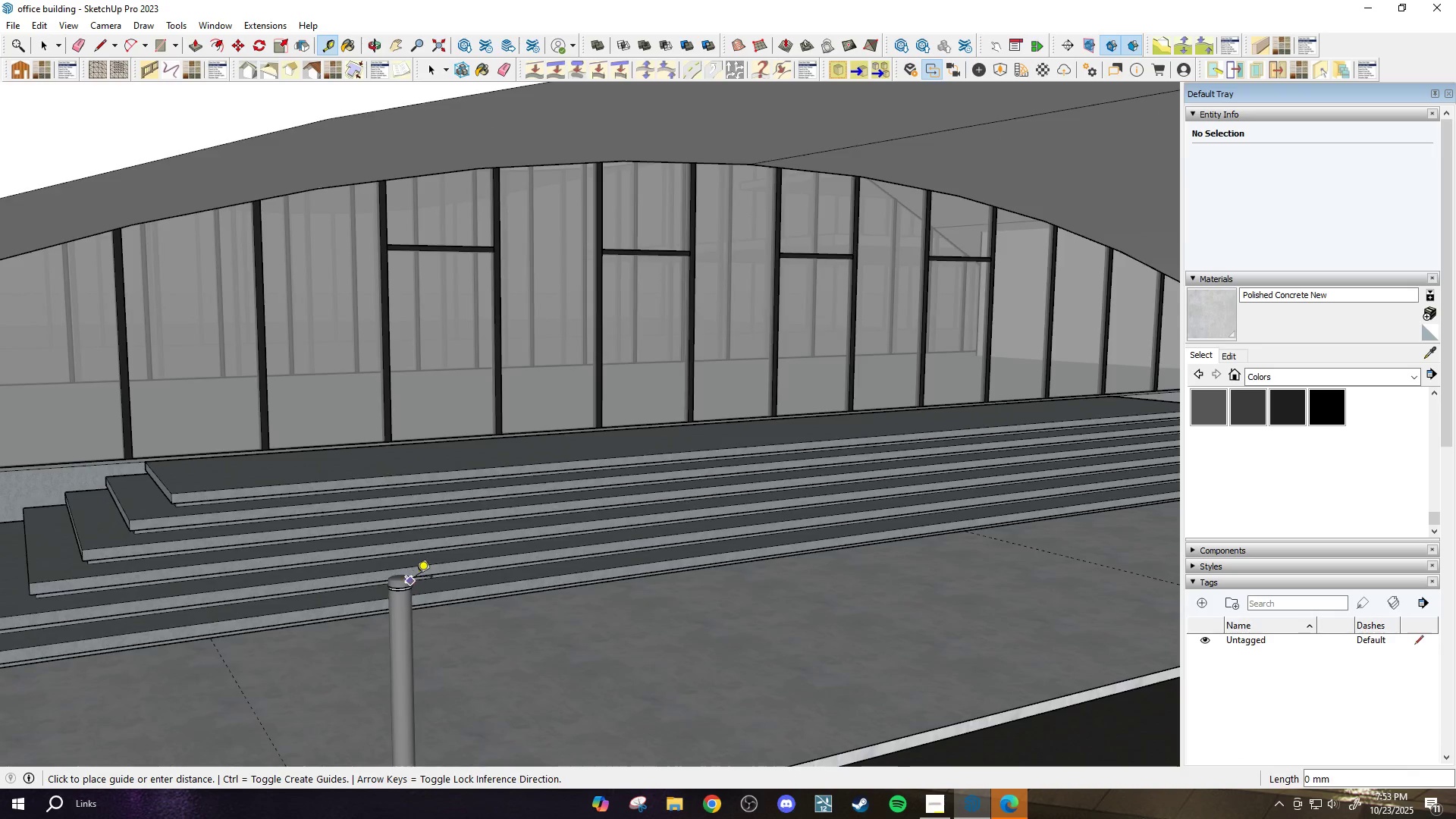 
scroll: coordinate [416, 577], scroll_direction: down, amount: 4.0
 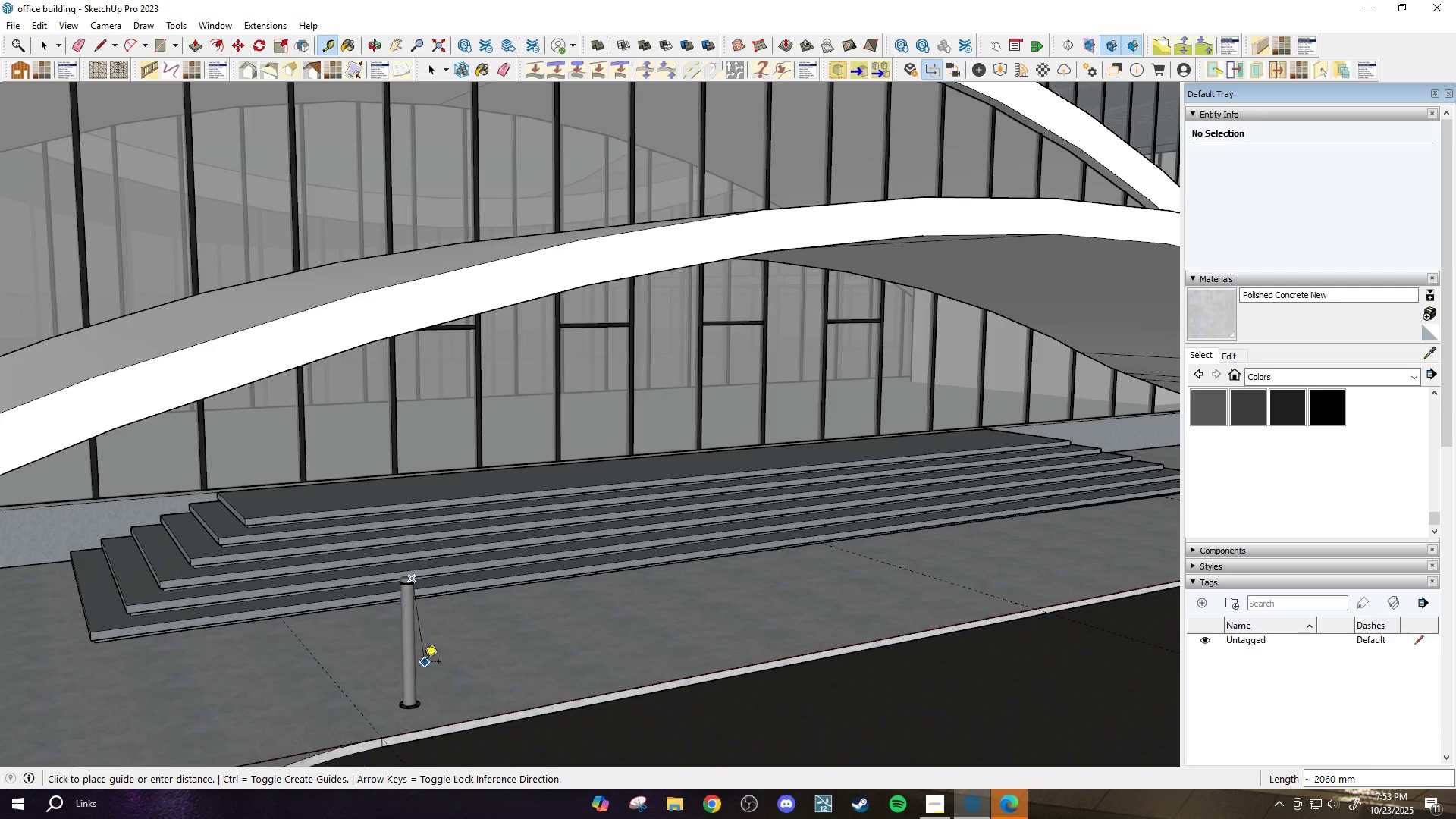 
hold_key(key=ShiftLeft, duration=1.25)
 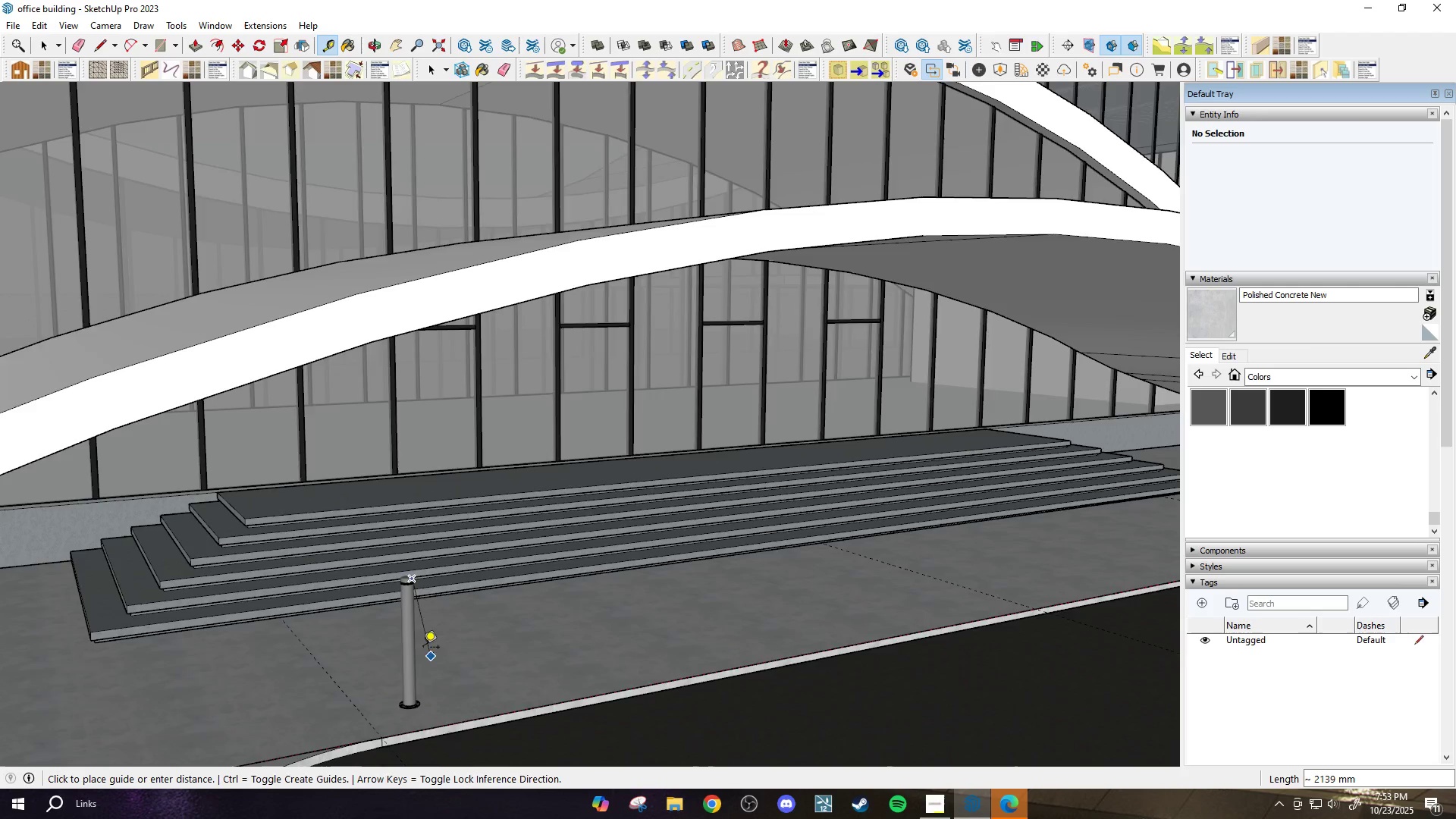 
scroll: coordinate [422, 643], scroll_direction: up, amount: 2.0
 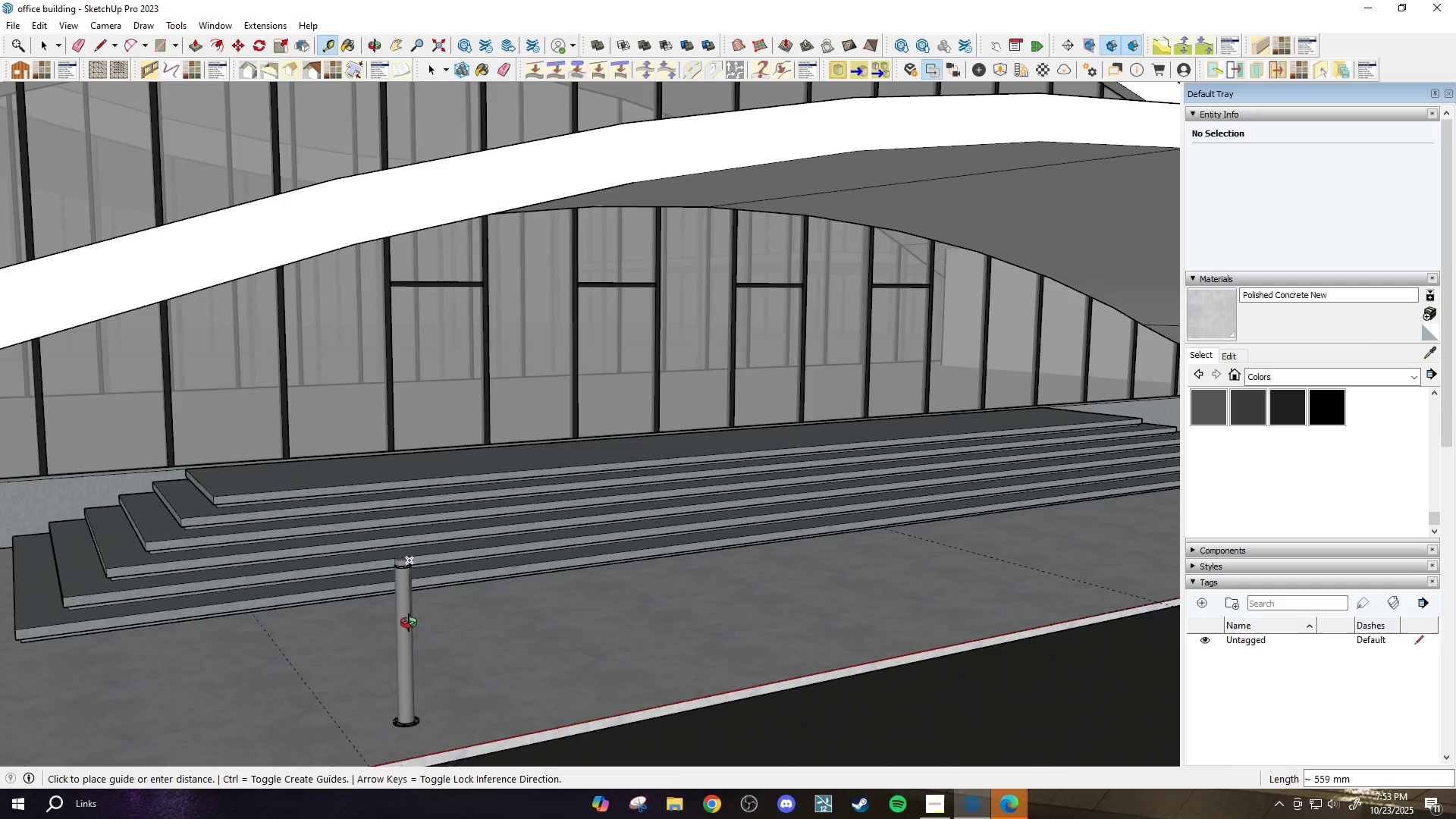 
scroll: coordinate [396, 585], scroll_direction: none, amount: 0.0
 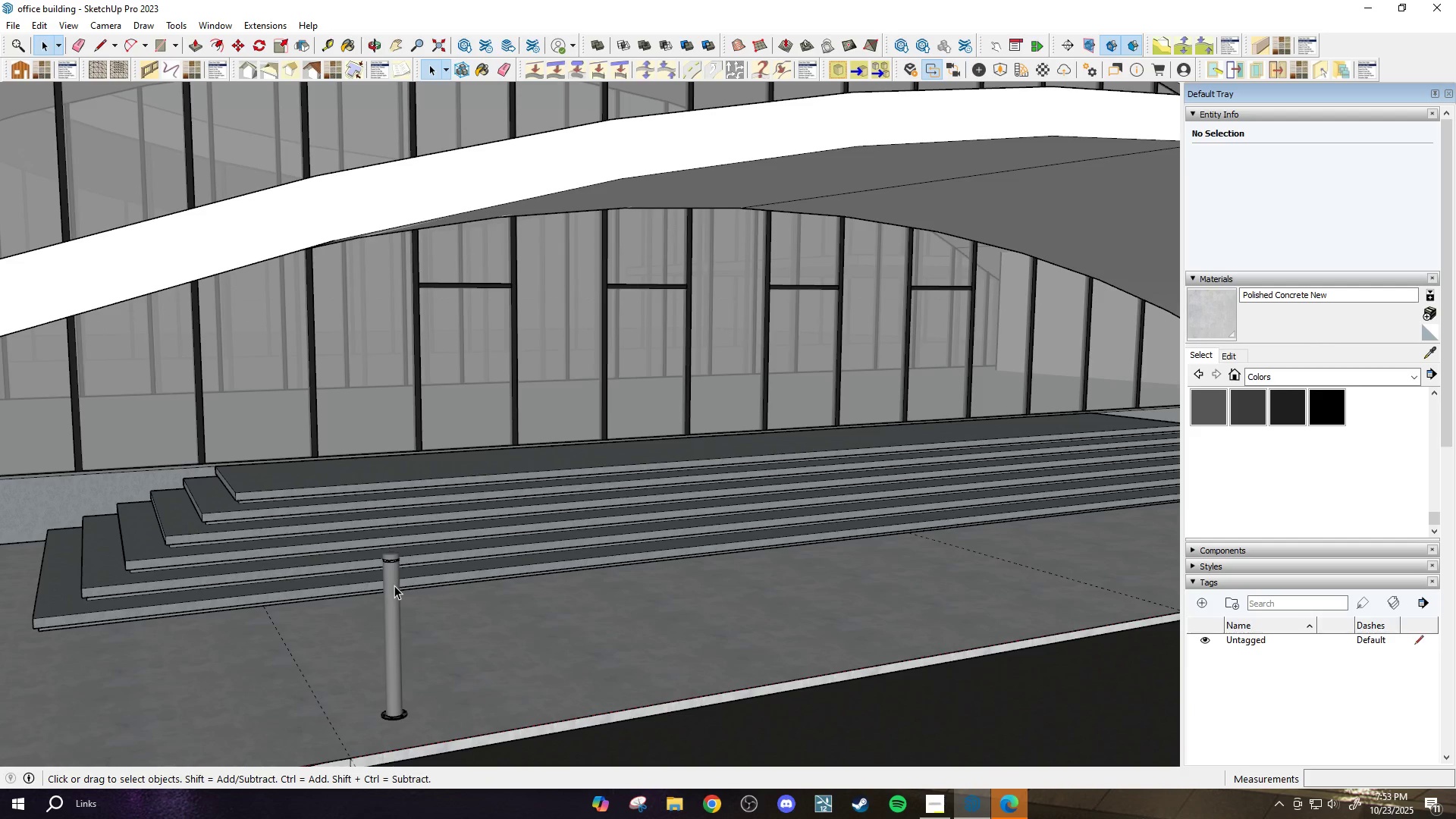 
key(Space)
 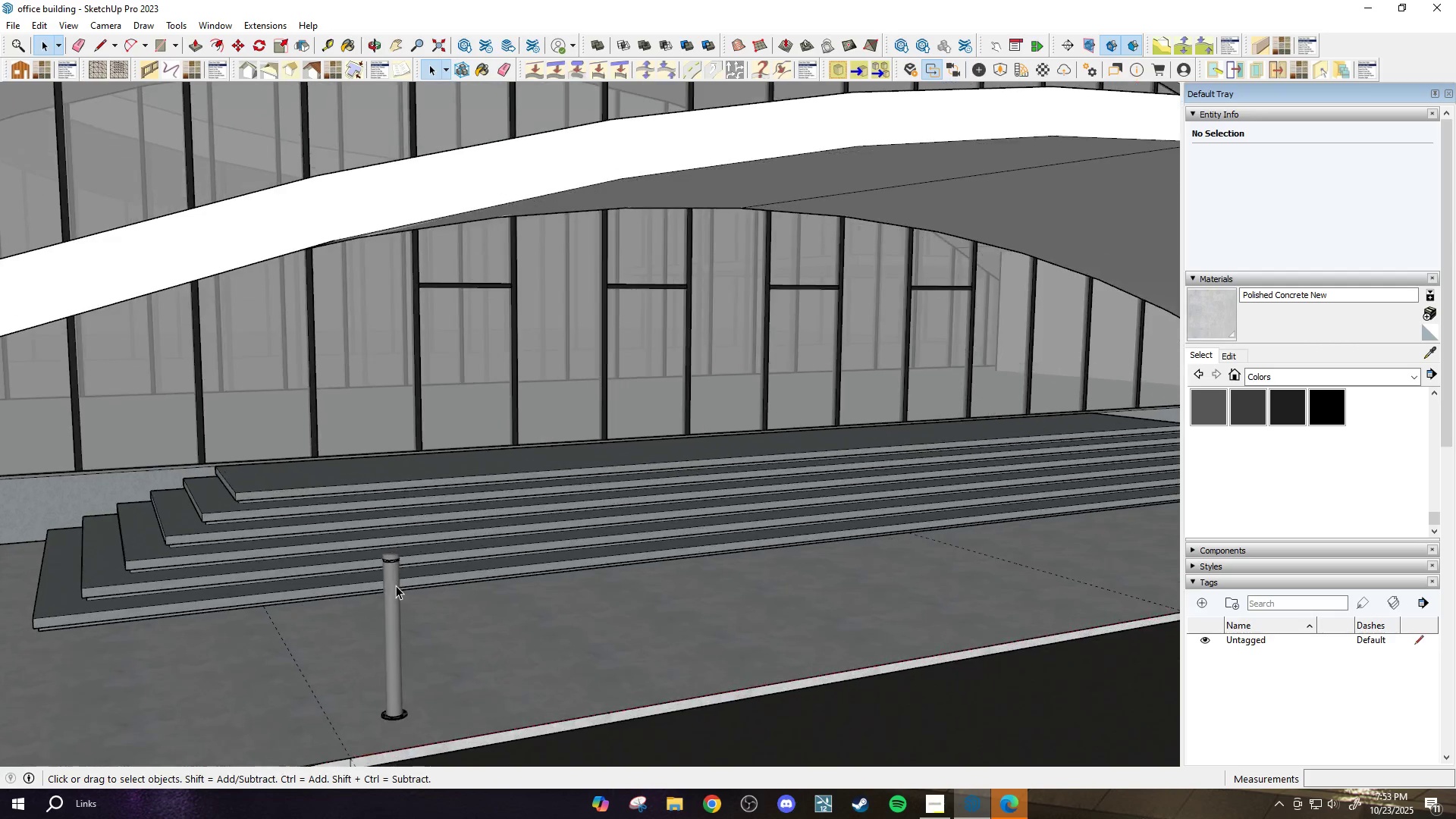 
key(Space)
 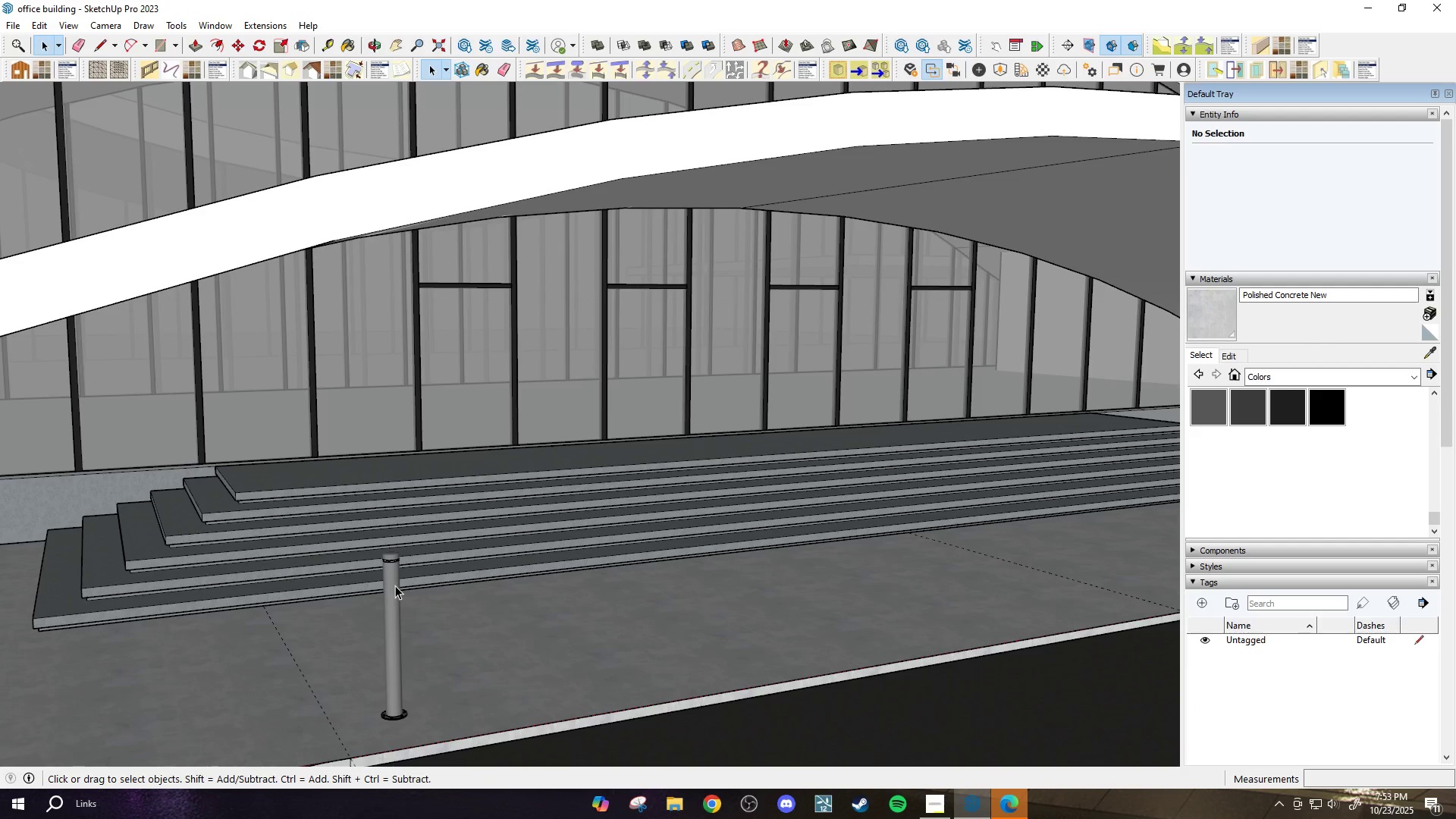 
left_click([394, 585])
 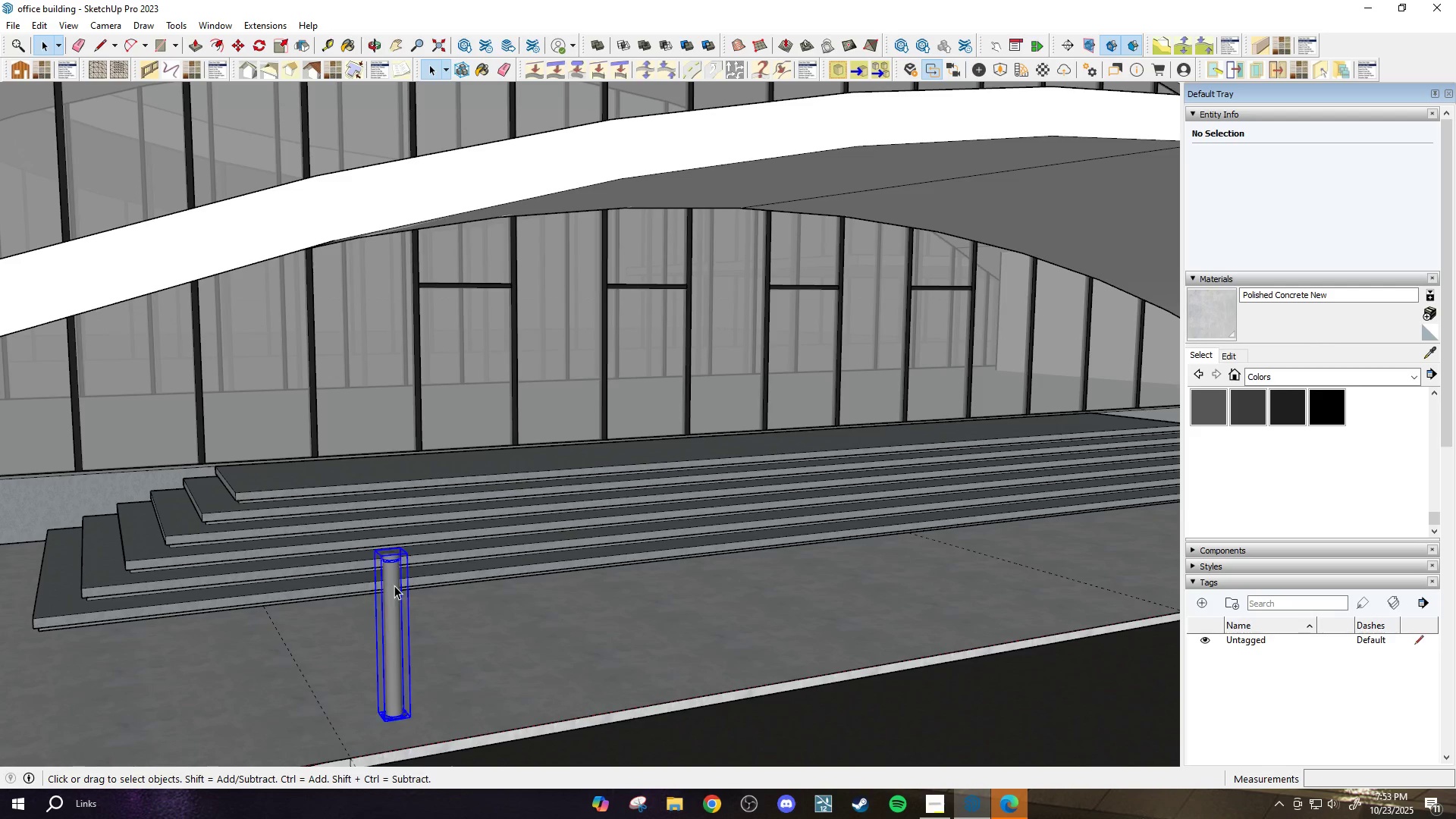 
key(S)
 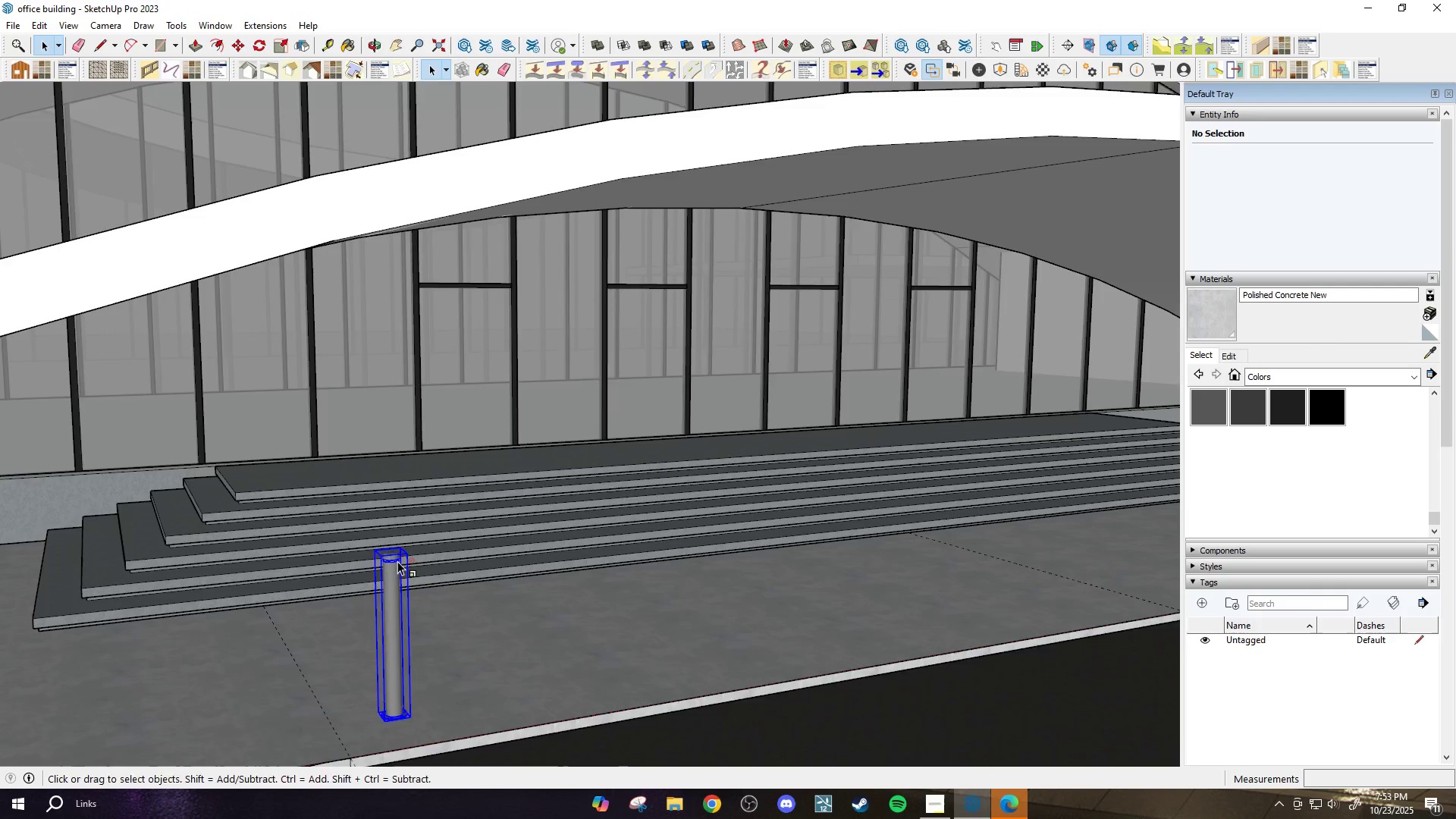 
scroll: coordinate [397, 558], scroll_direction: up, amount: 2.0
 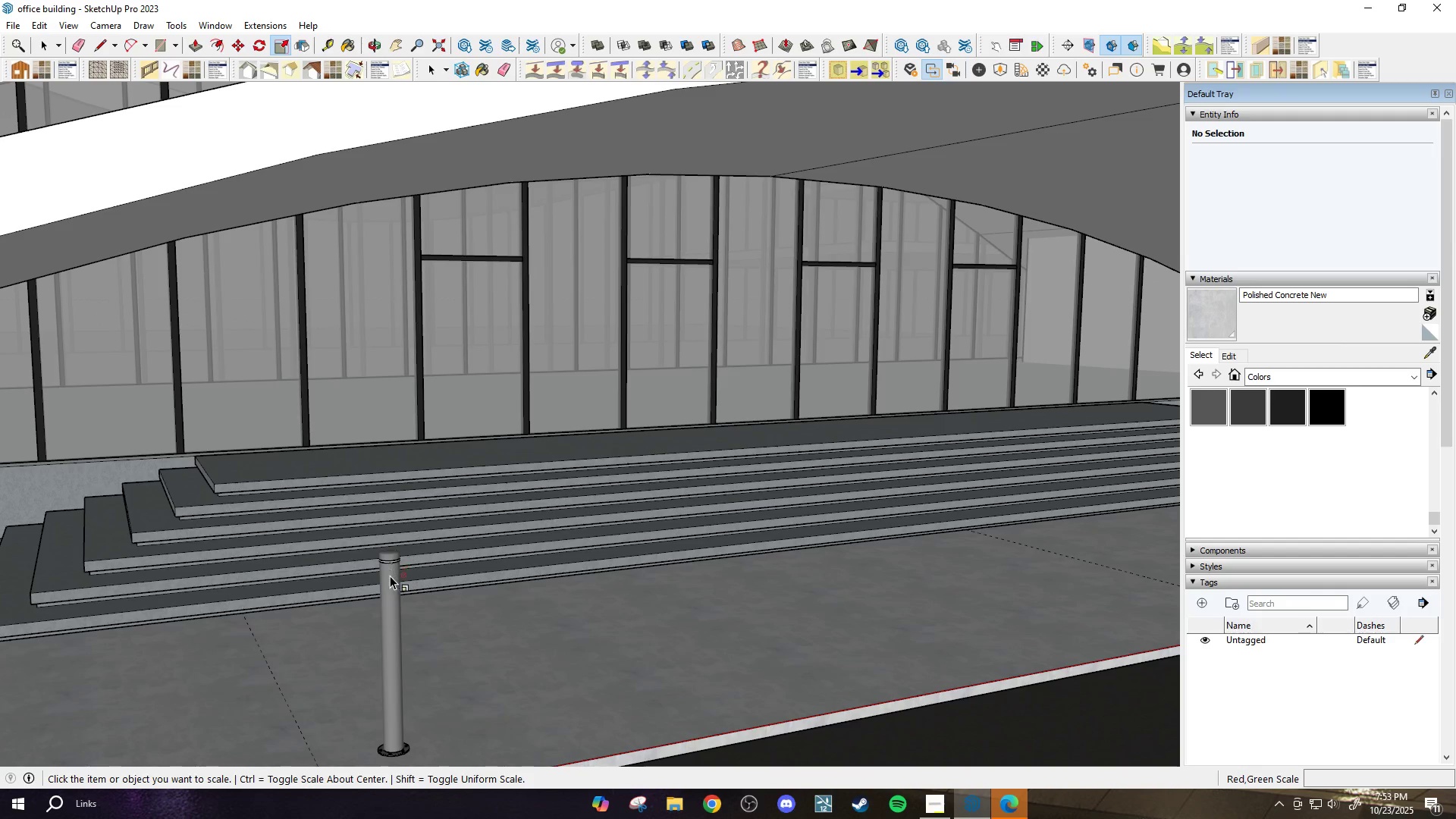 
key(Space)
 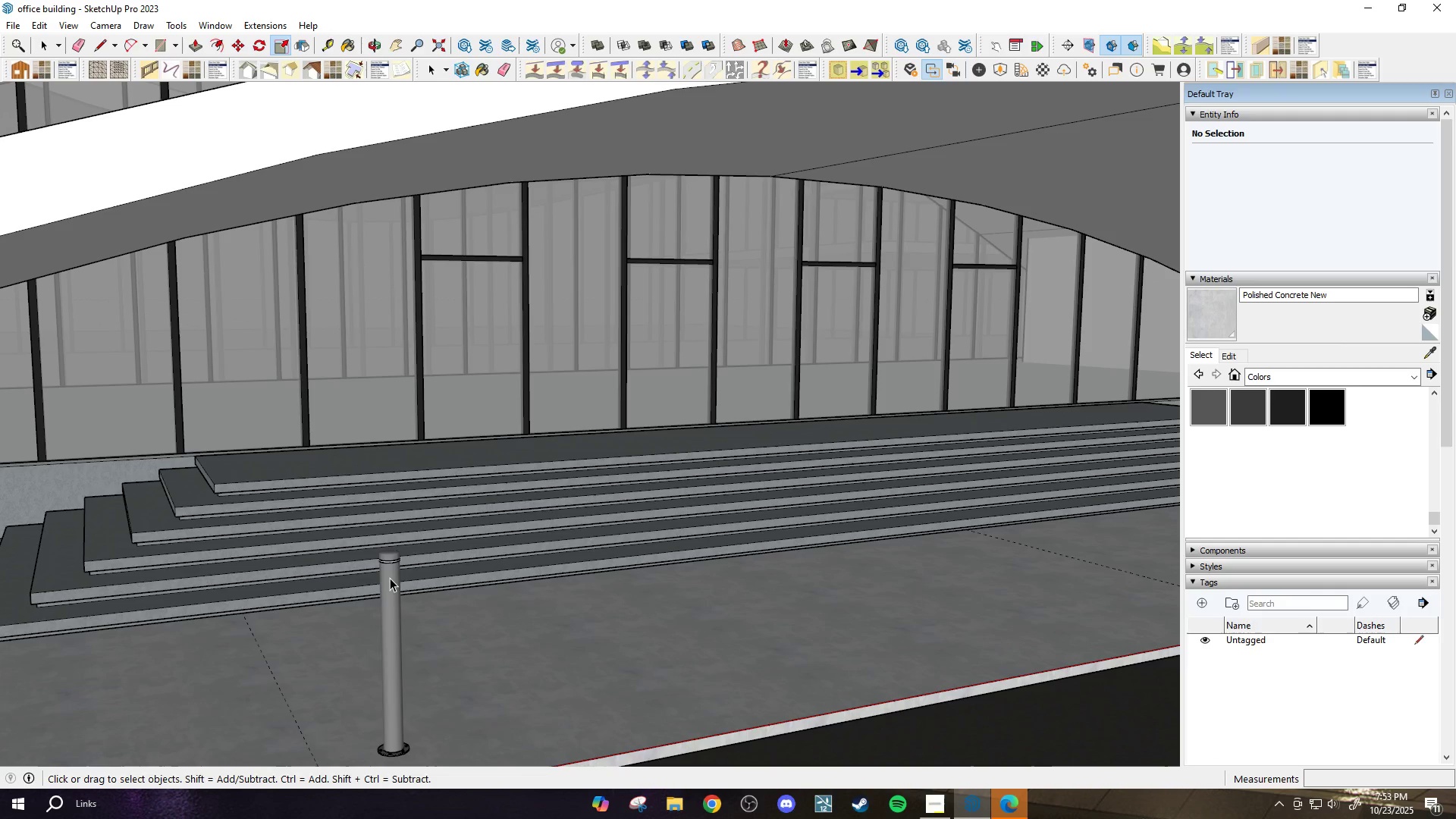 
left_click([390, 579])
 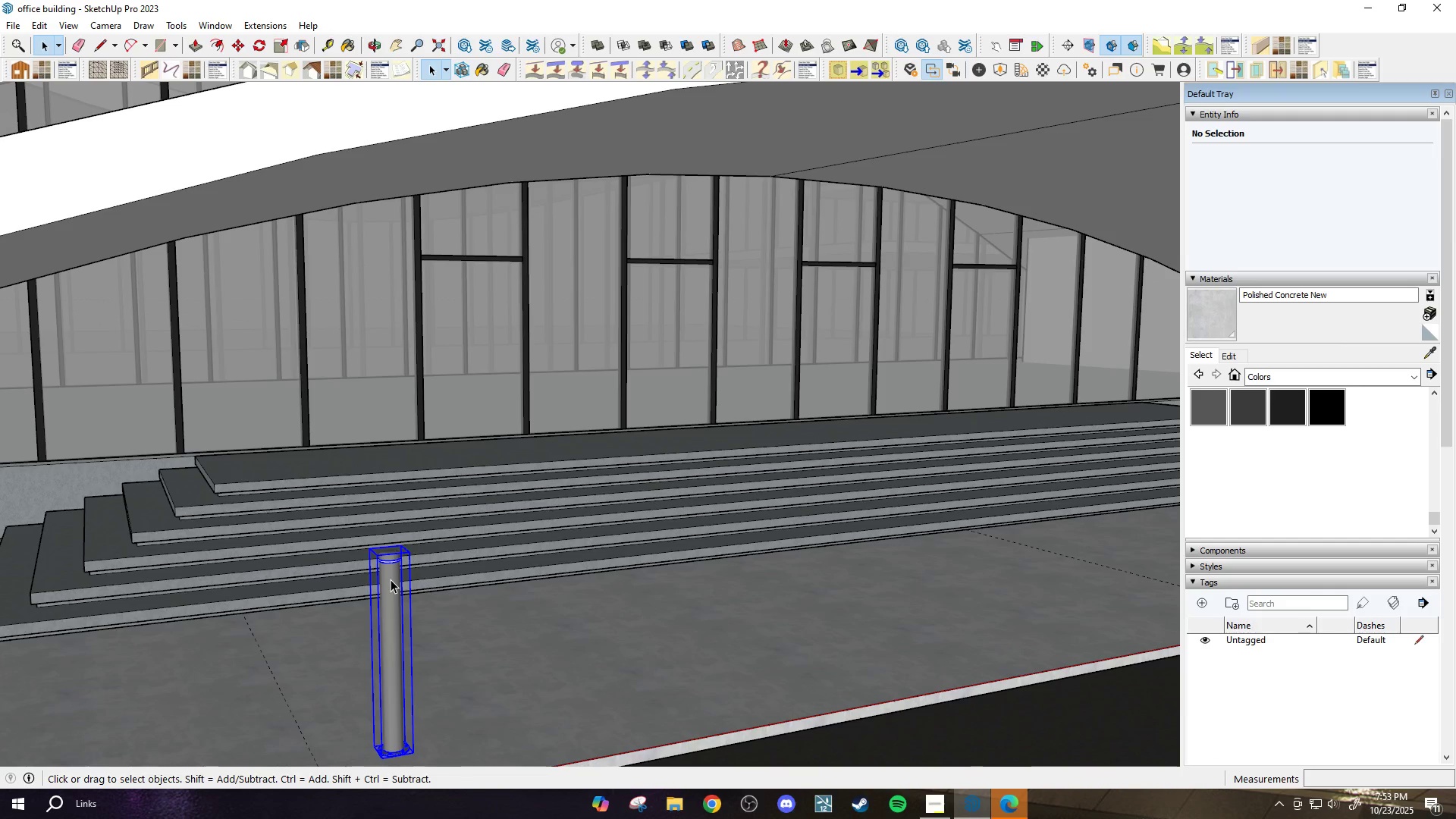 
key(S)
 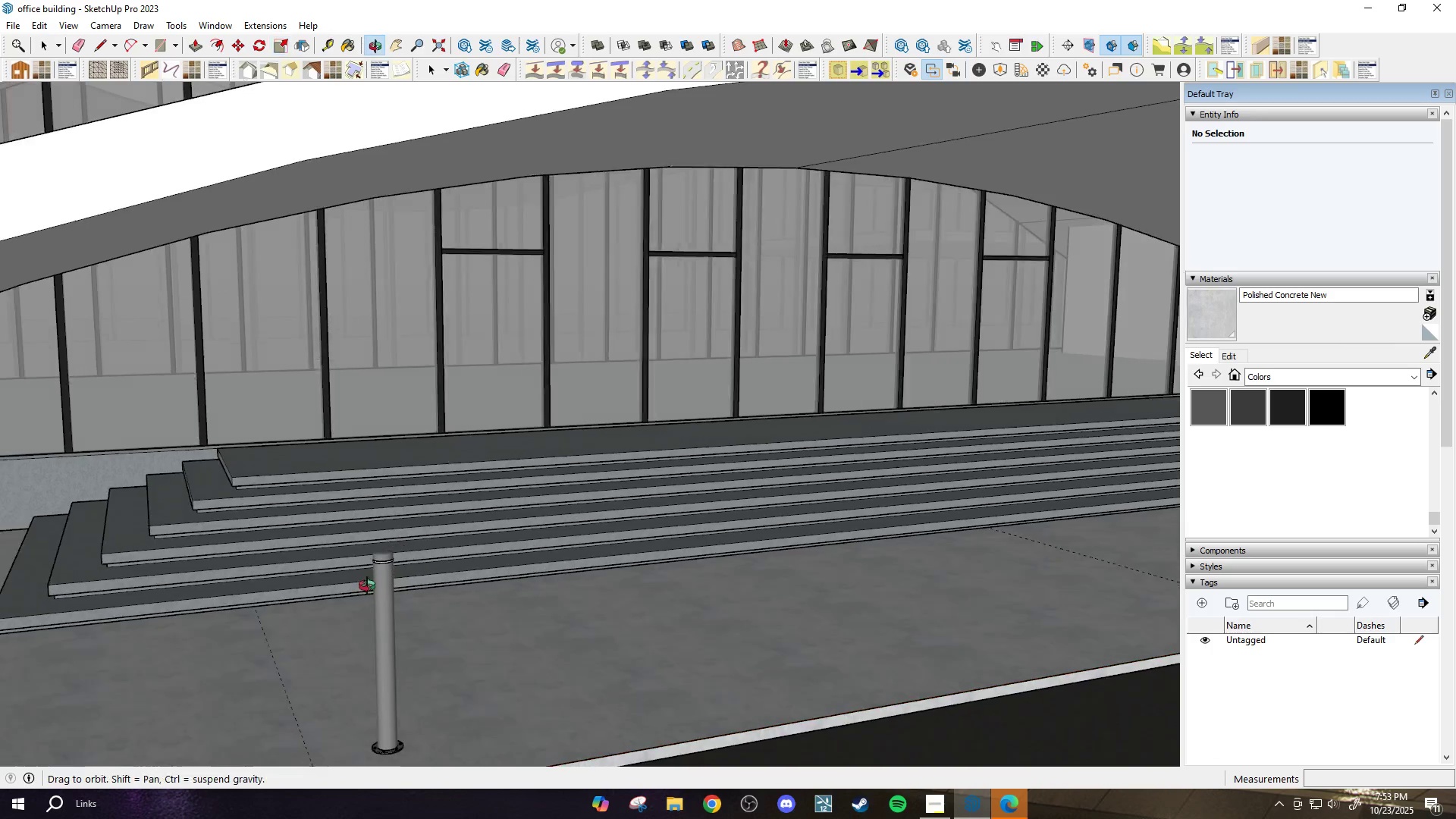 
key(Space)
 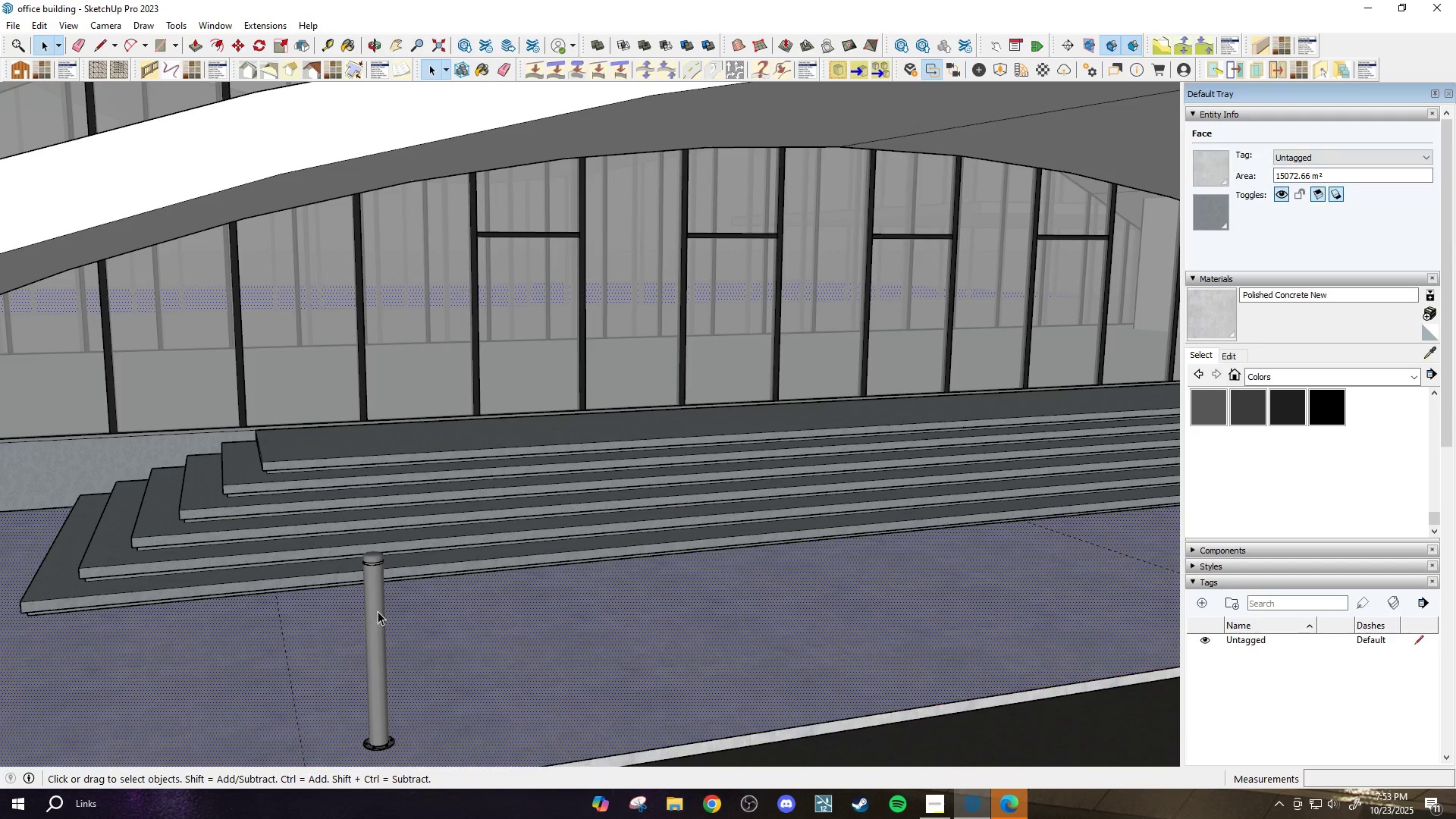 
scroll: coordinate [487, 544], scroll_direction: down, amount: 4.0
 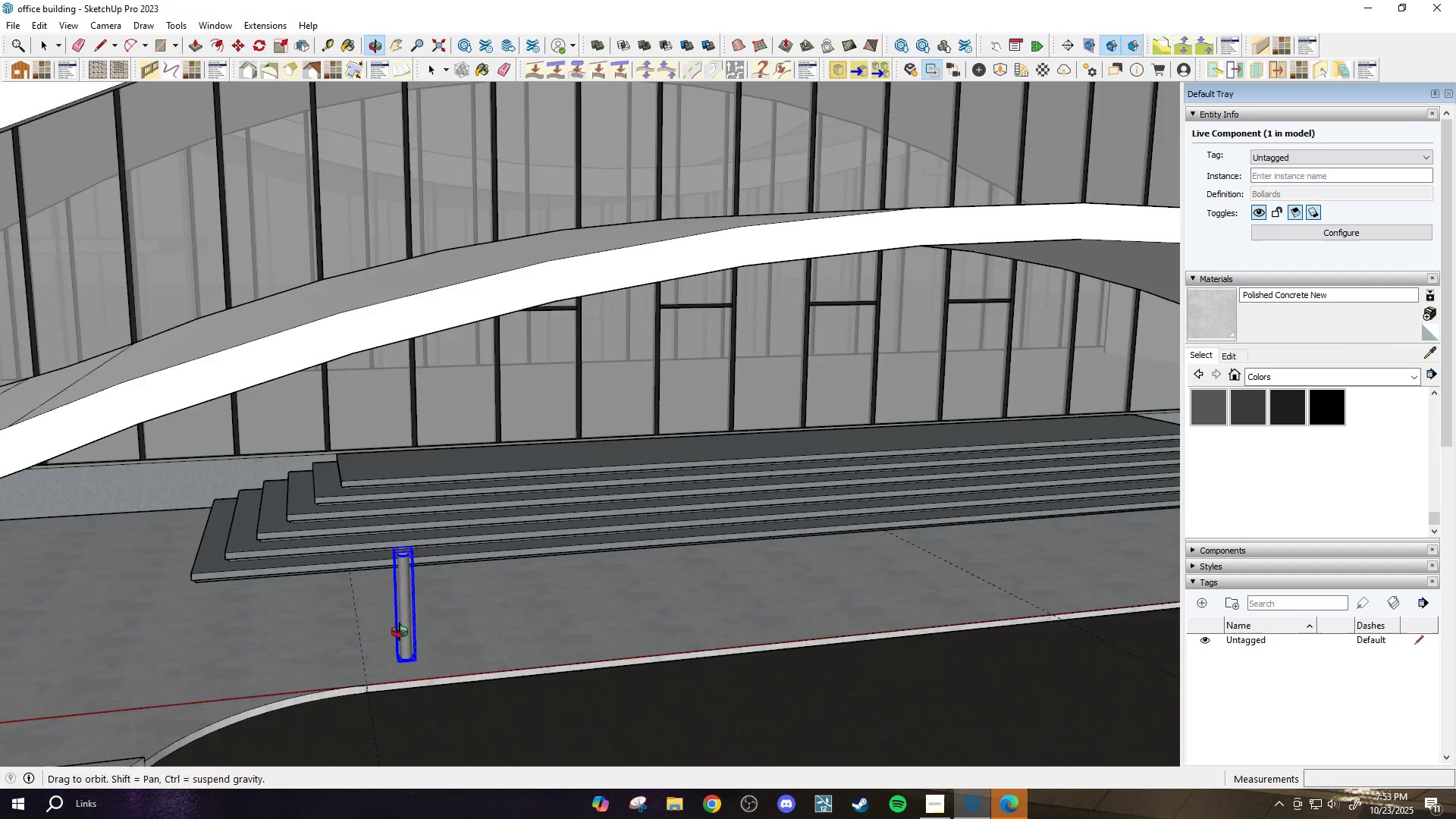 
scroll: coordinate [394, 615], scroll_direction: up, amount: 3.0
 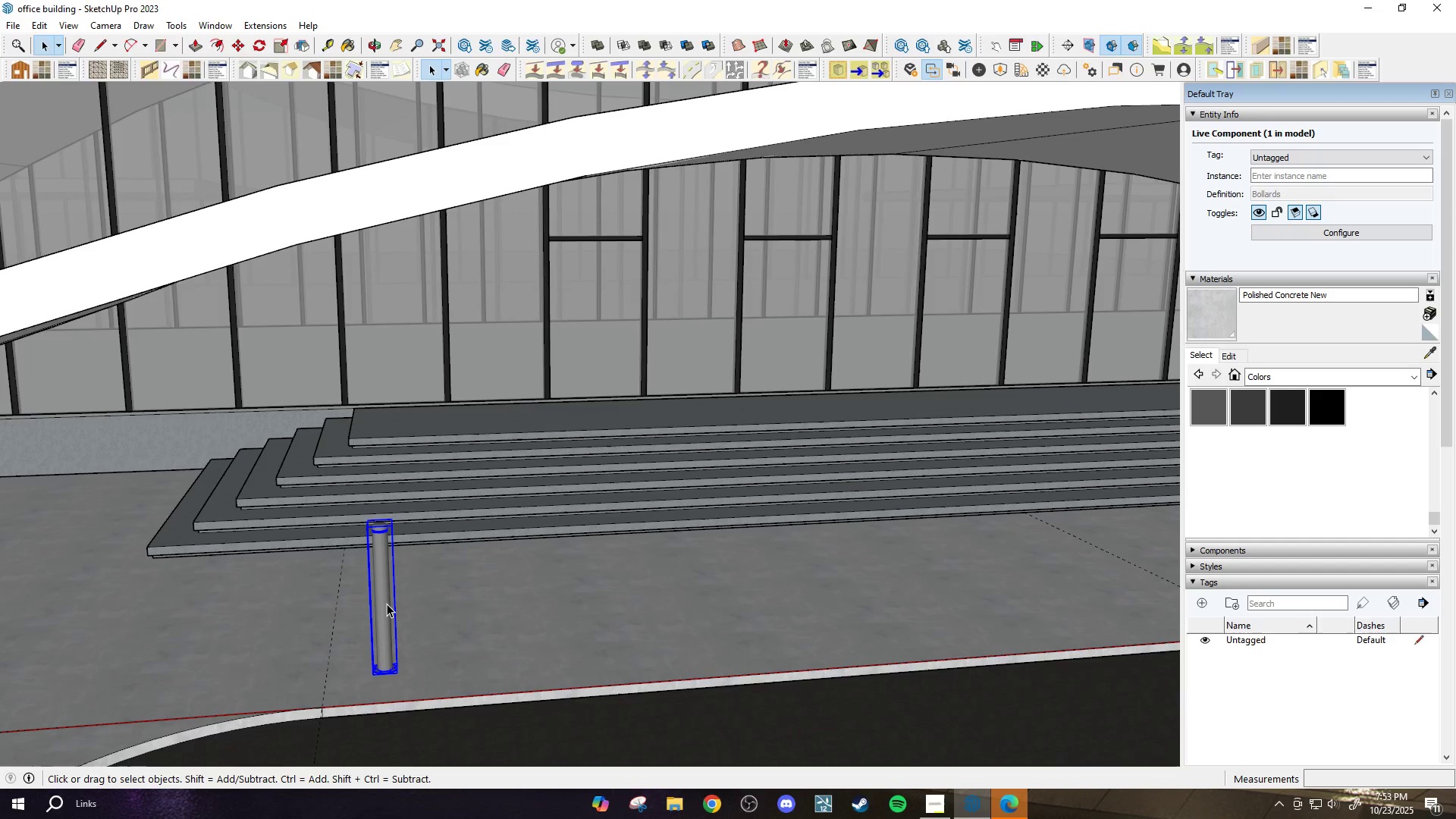 
left_click([387, 604])
 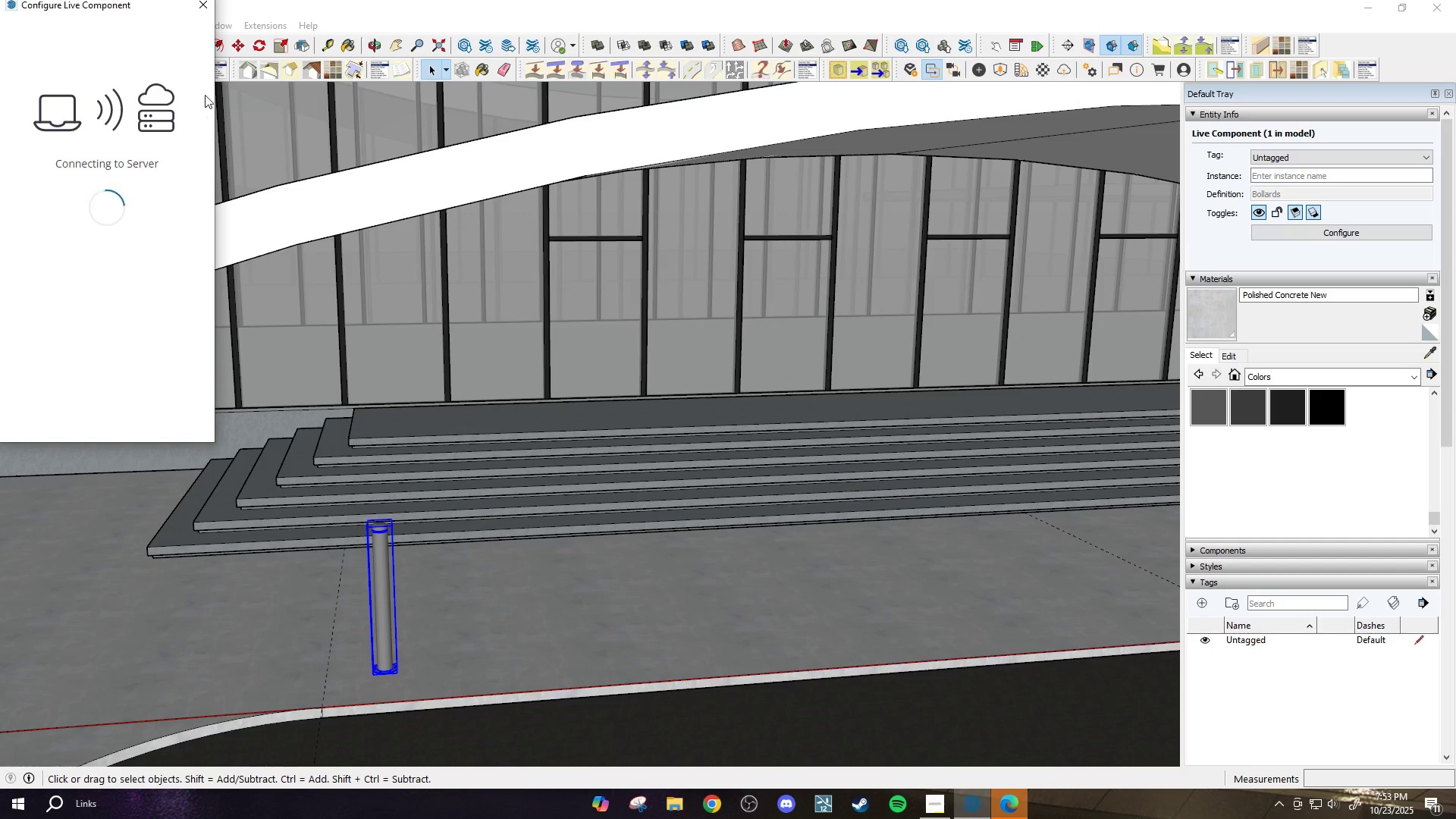 
left_click([209, 2])
 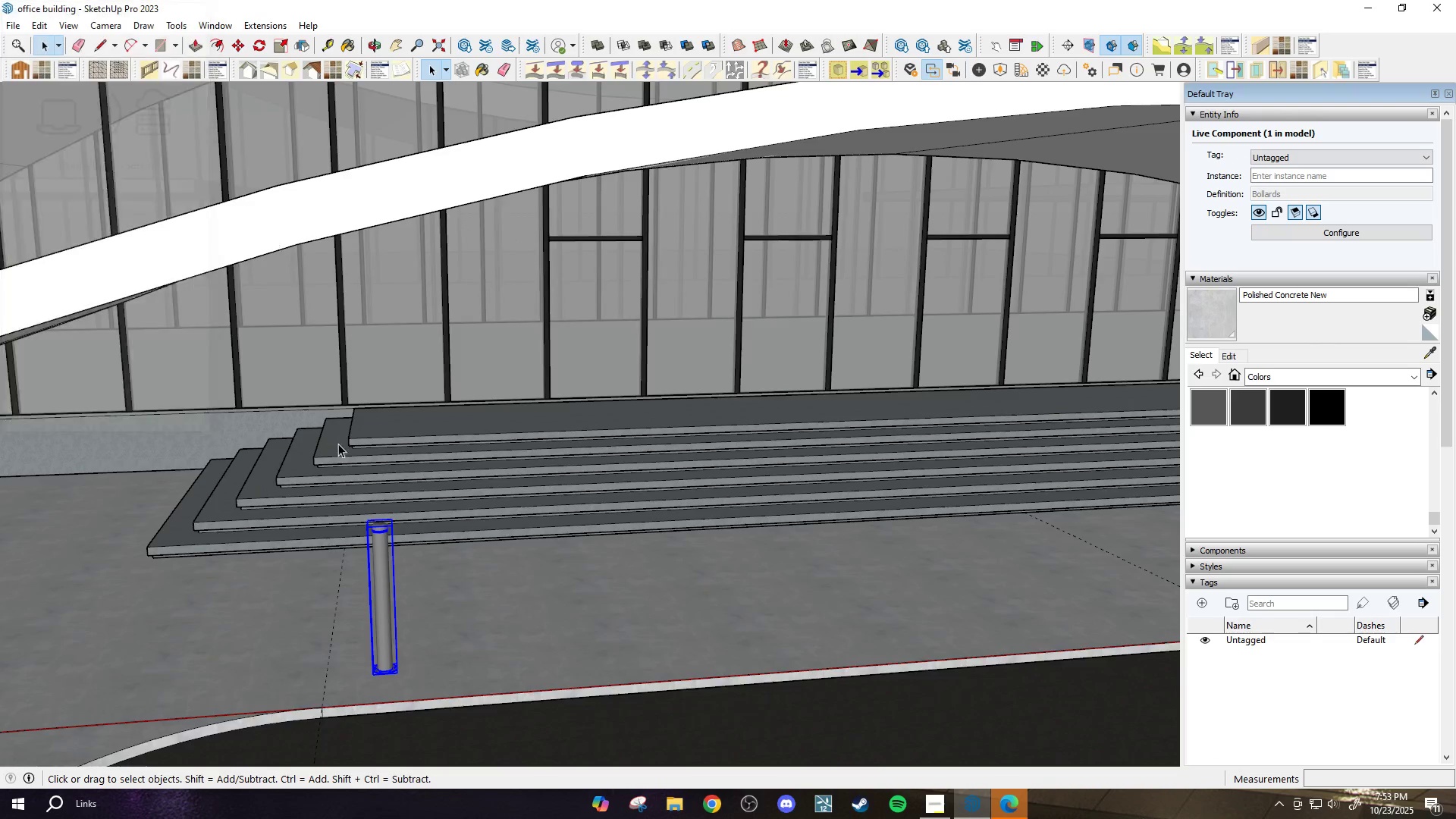 
scroll: coordinate [280, 485], scroll_direction: up, amount: 7.0
 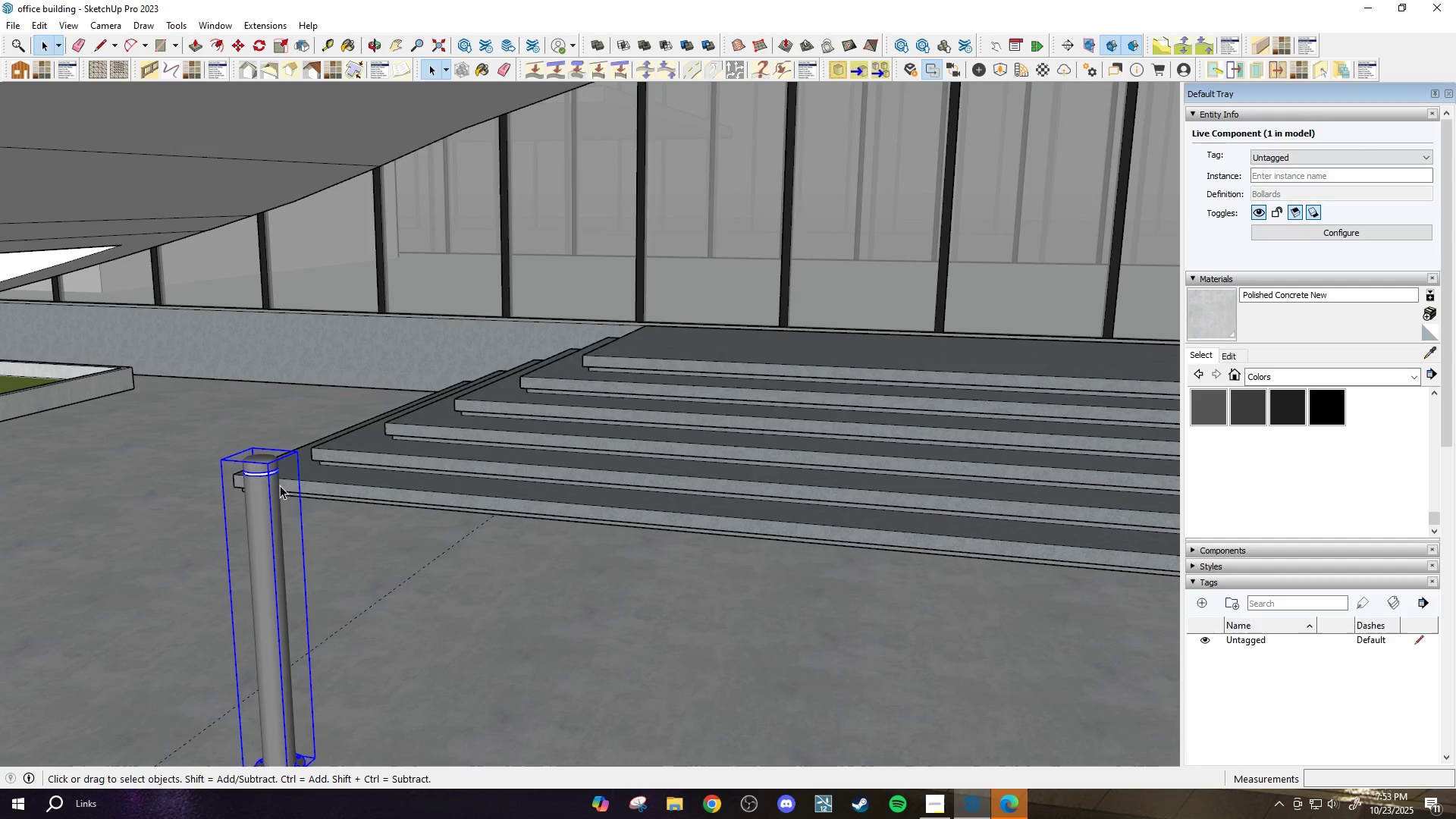 
key(S)
 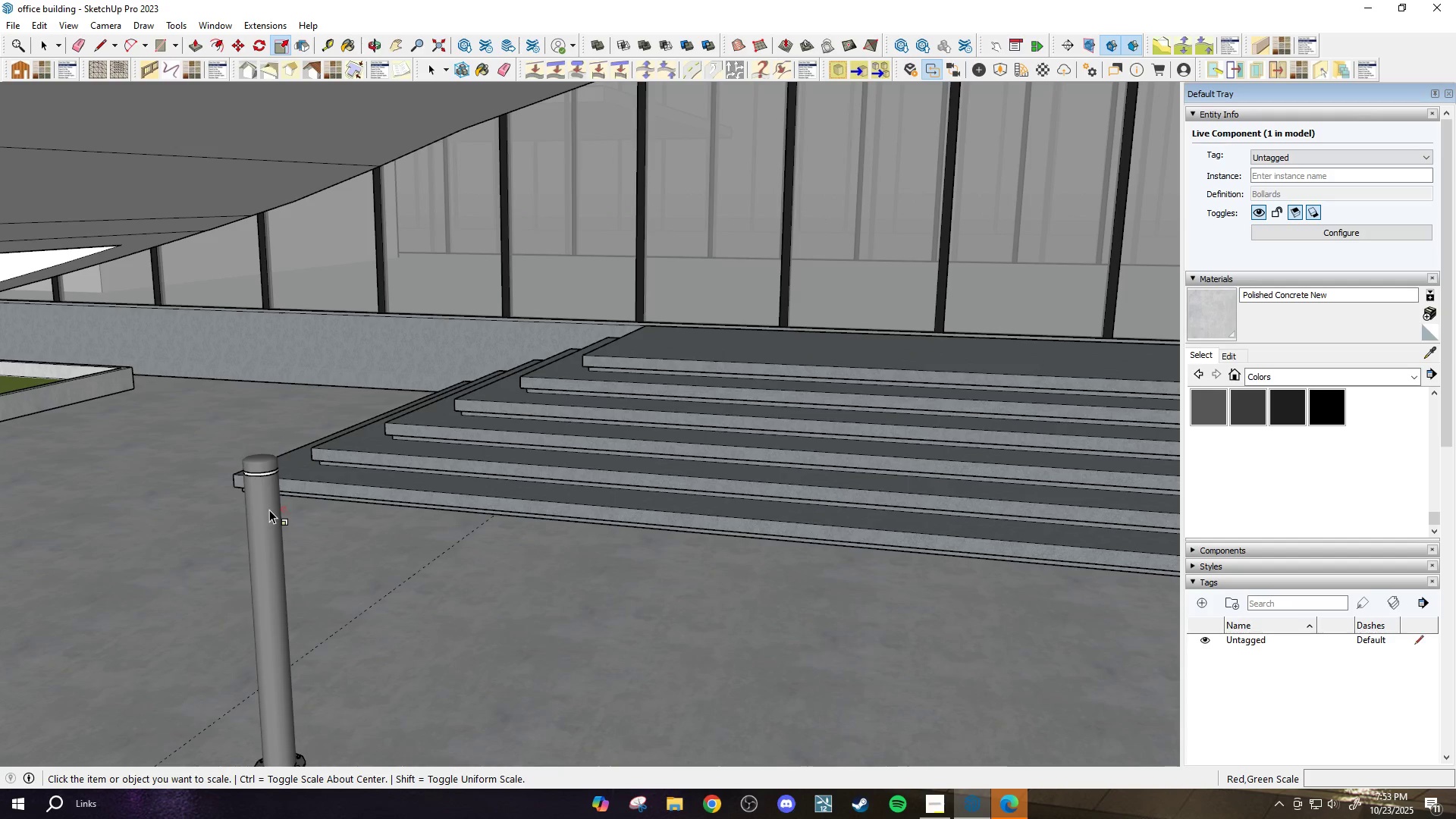 
key(Space)
 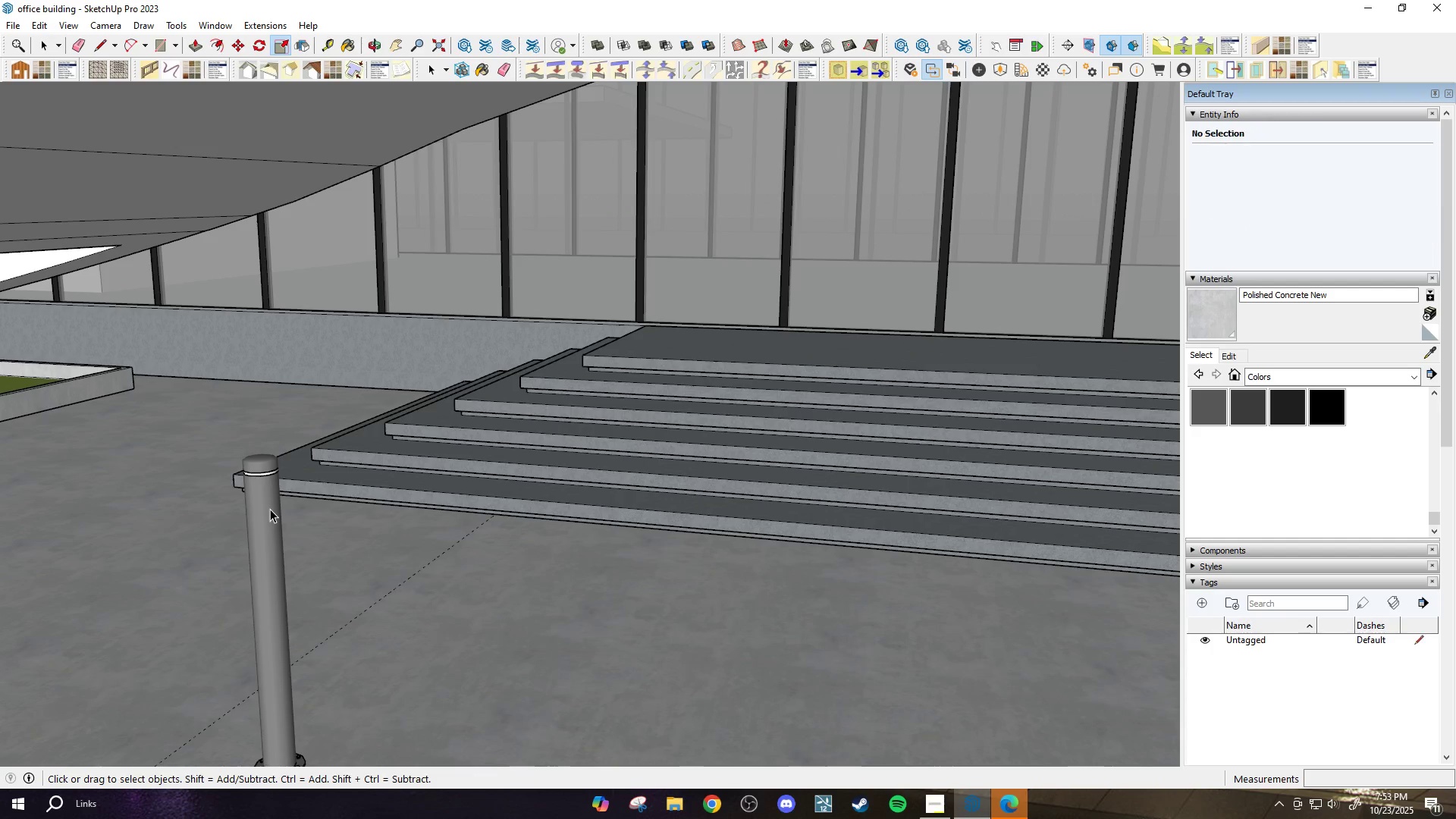 
left_click([270, 509])
 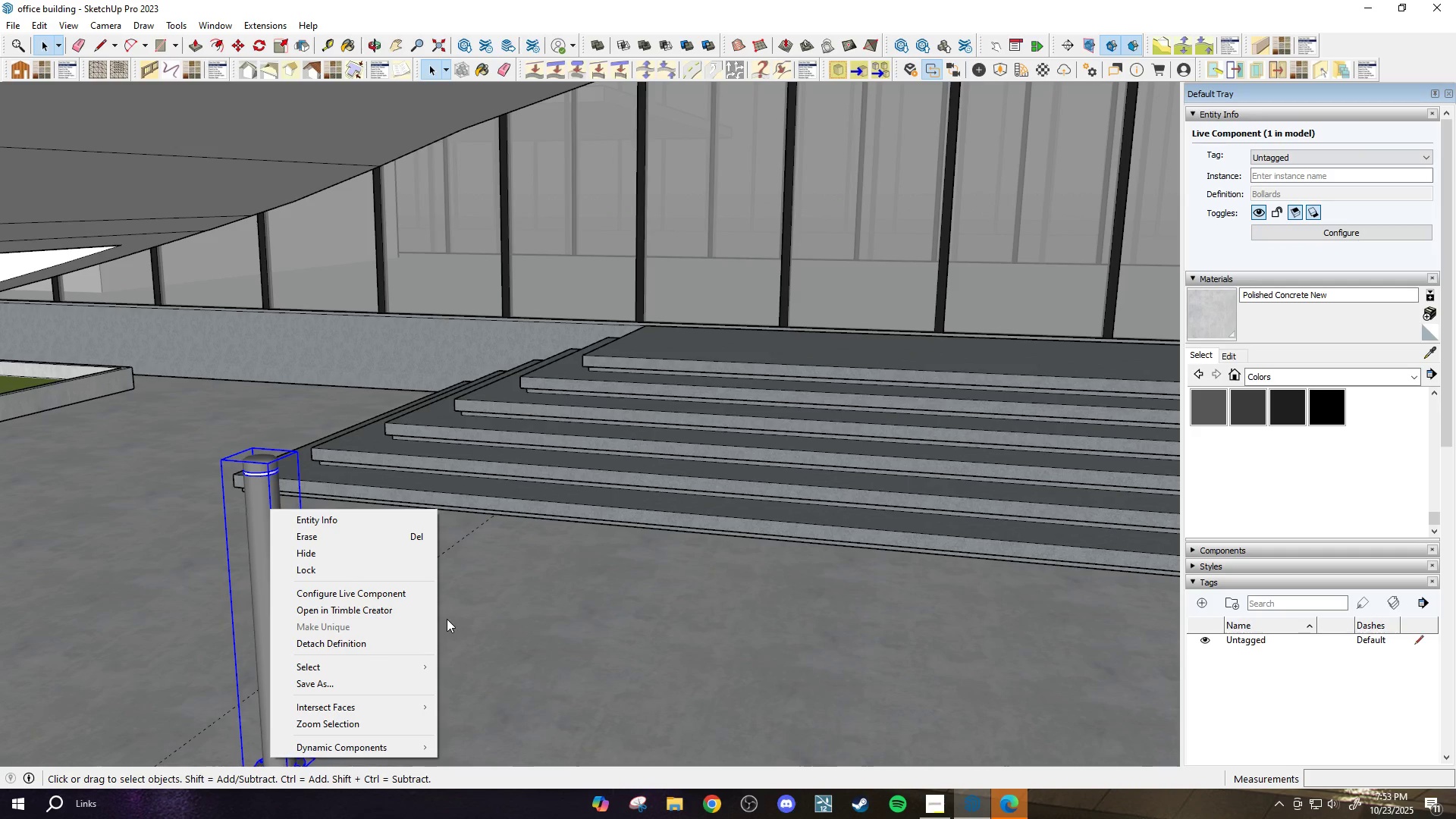 
wait(6.3)
 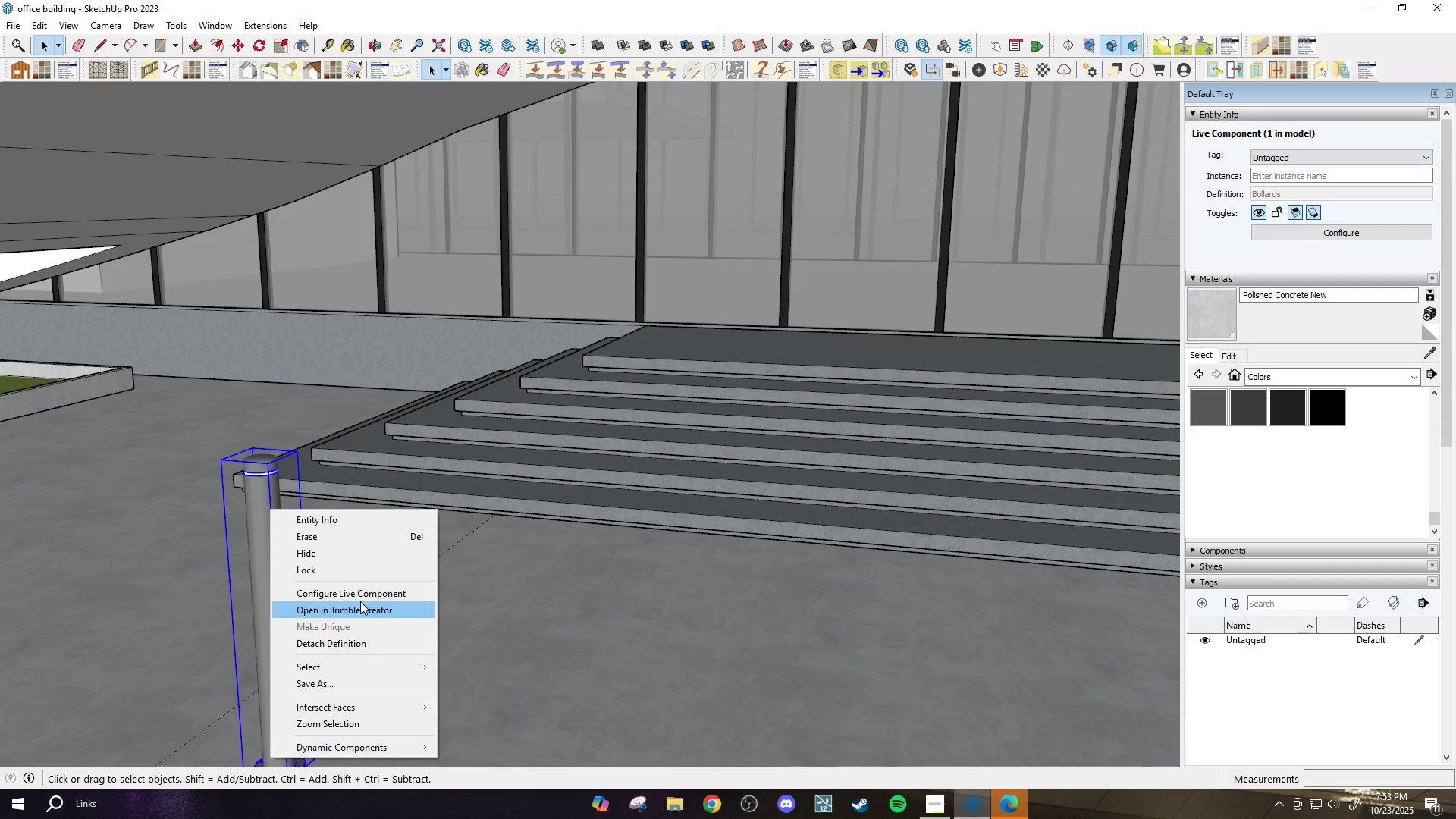 
key(Space)
 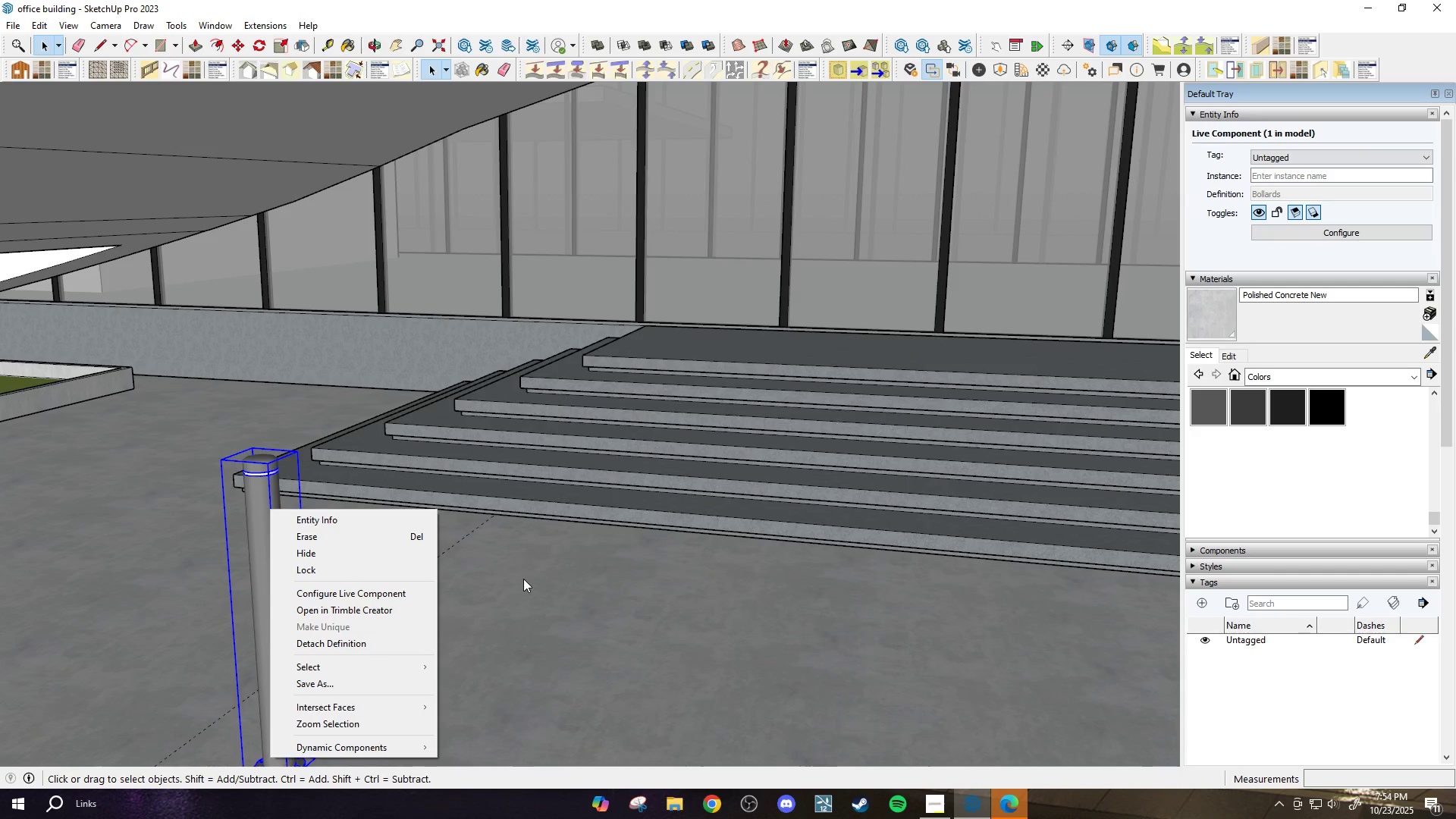 
scroll: coordinate [520, 582], scroll_direction: down, amount: 3.0
 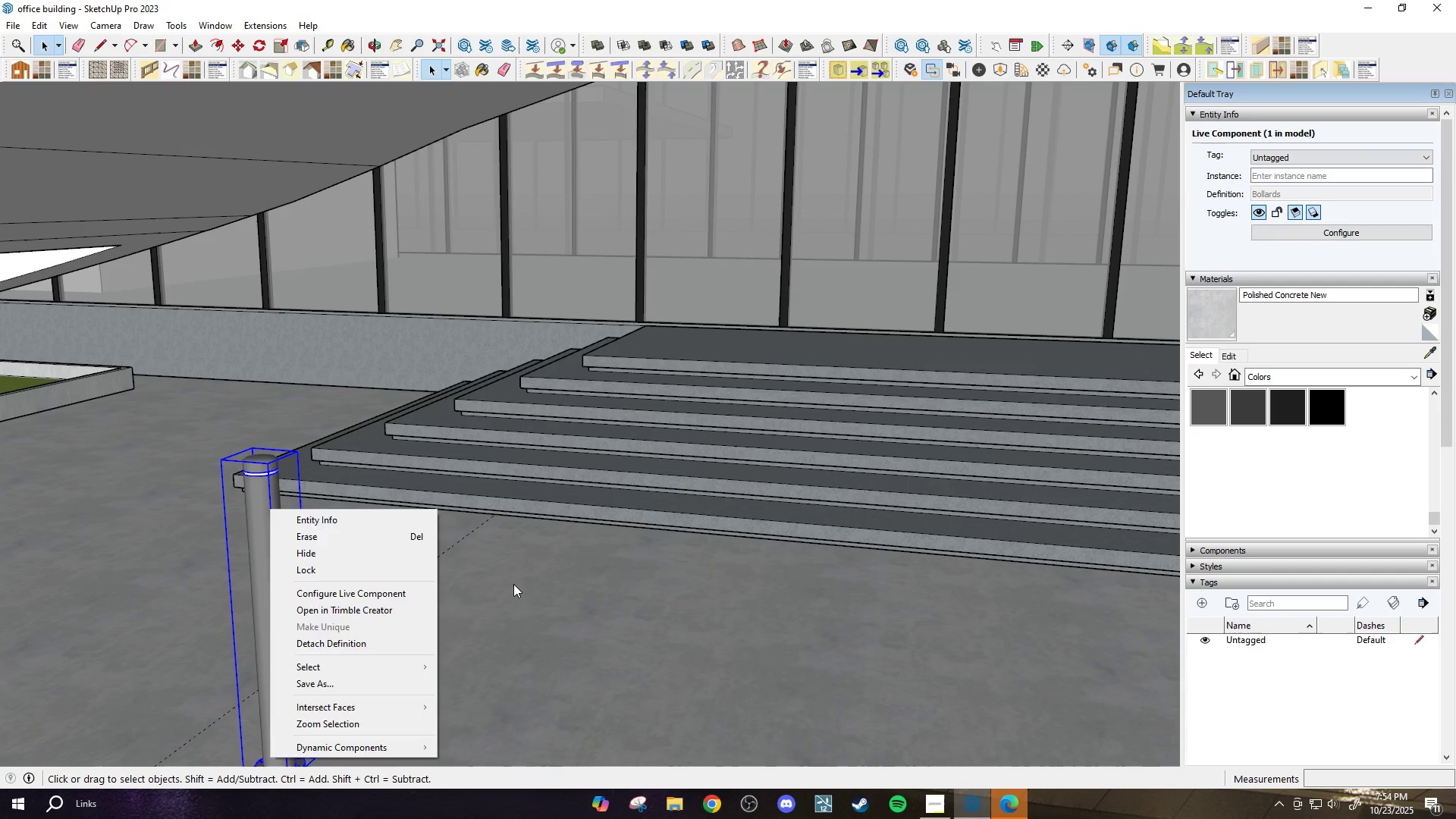 
key(Escape)
 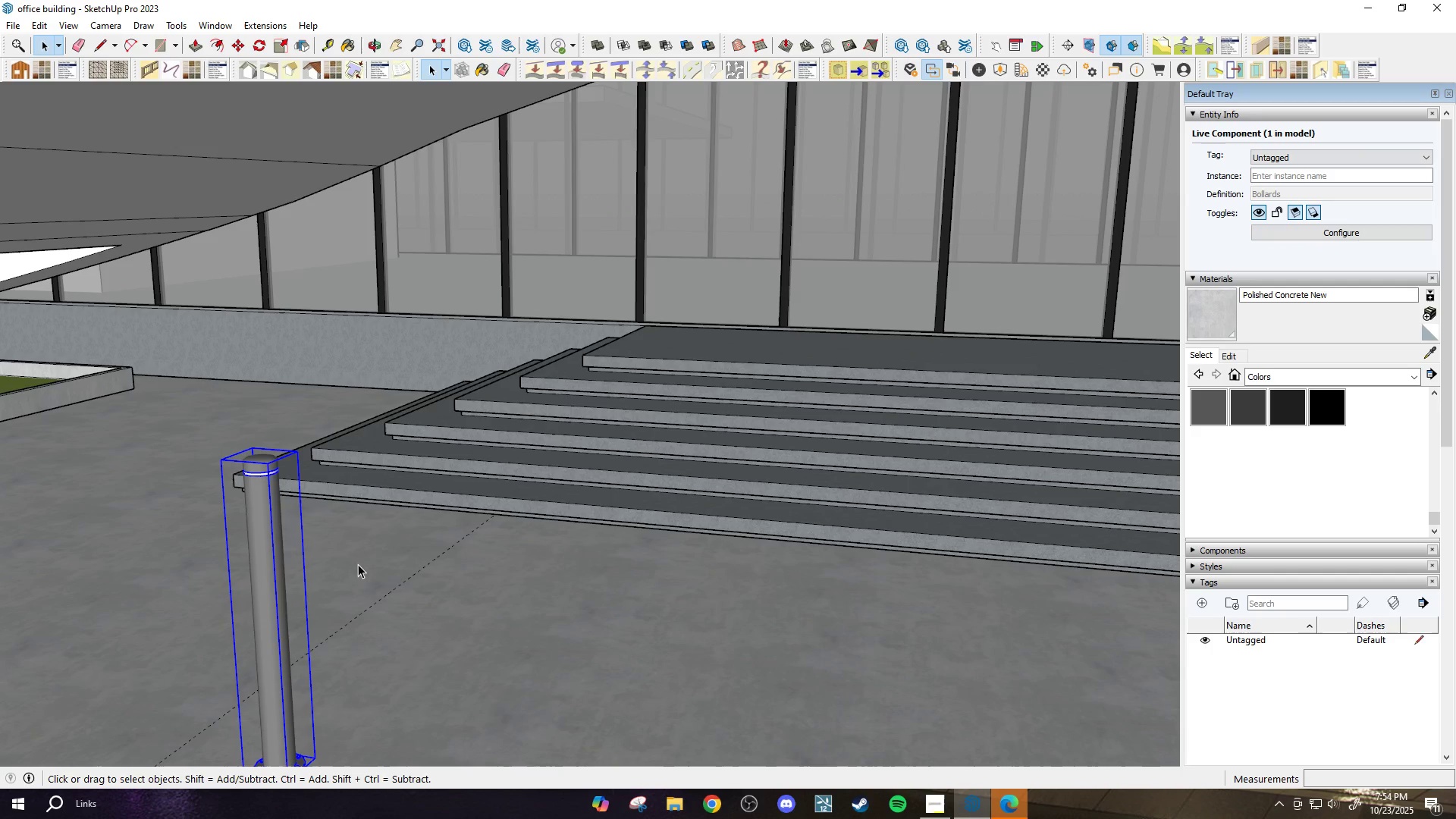 
key(Escape)
 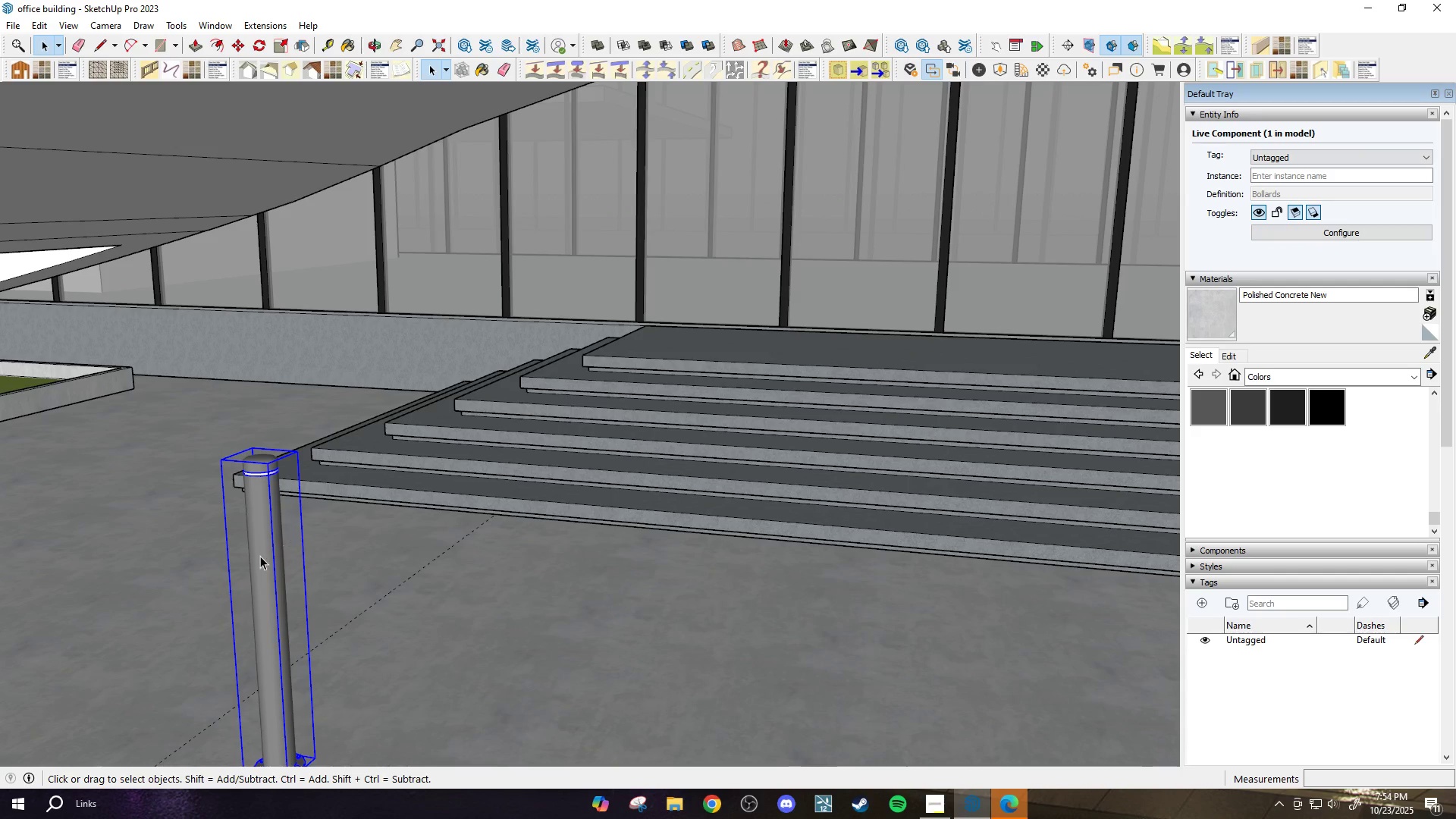 
left_click([258, 557])
 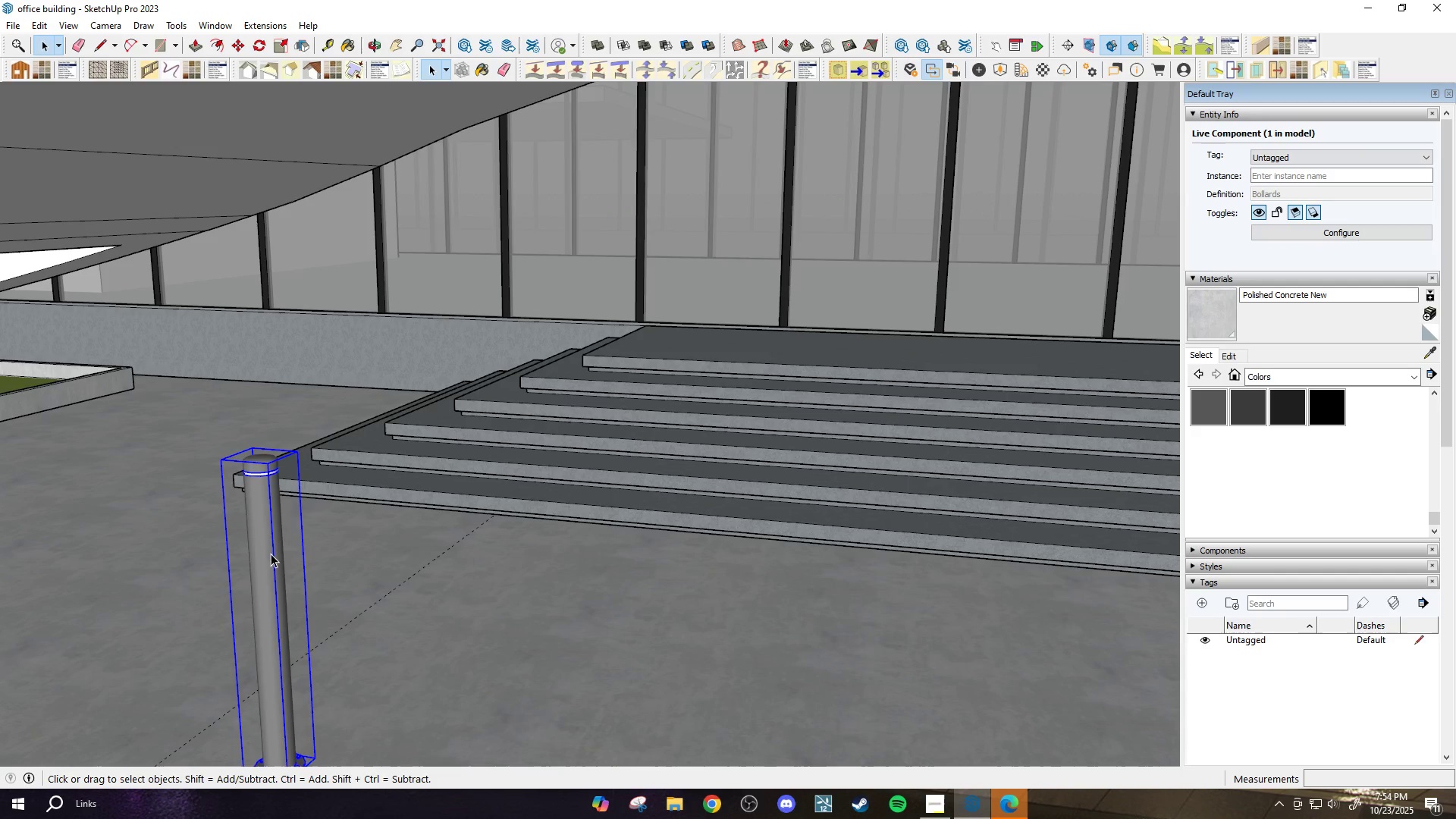 
key(Delete)
 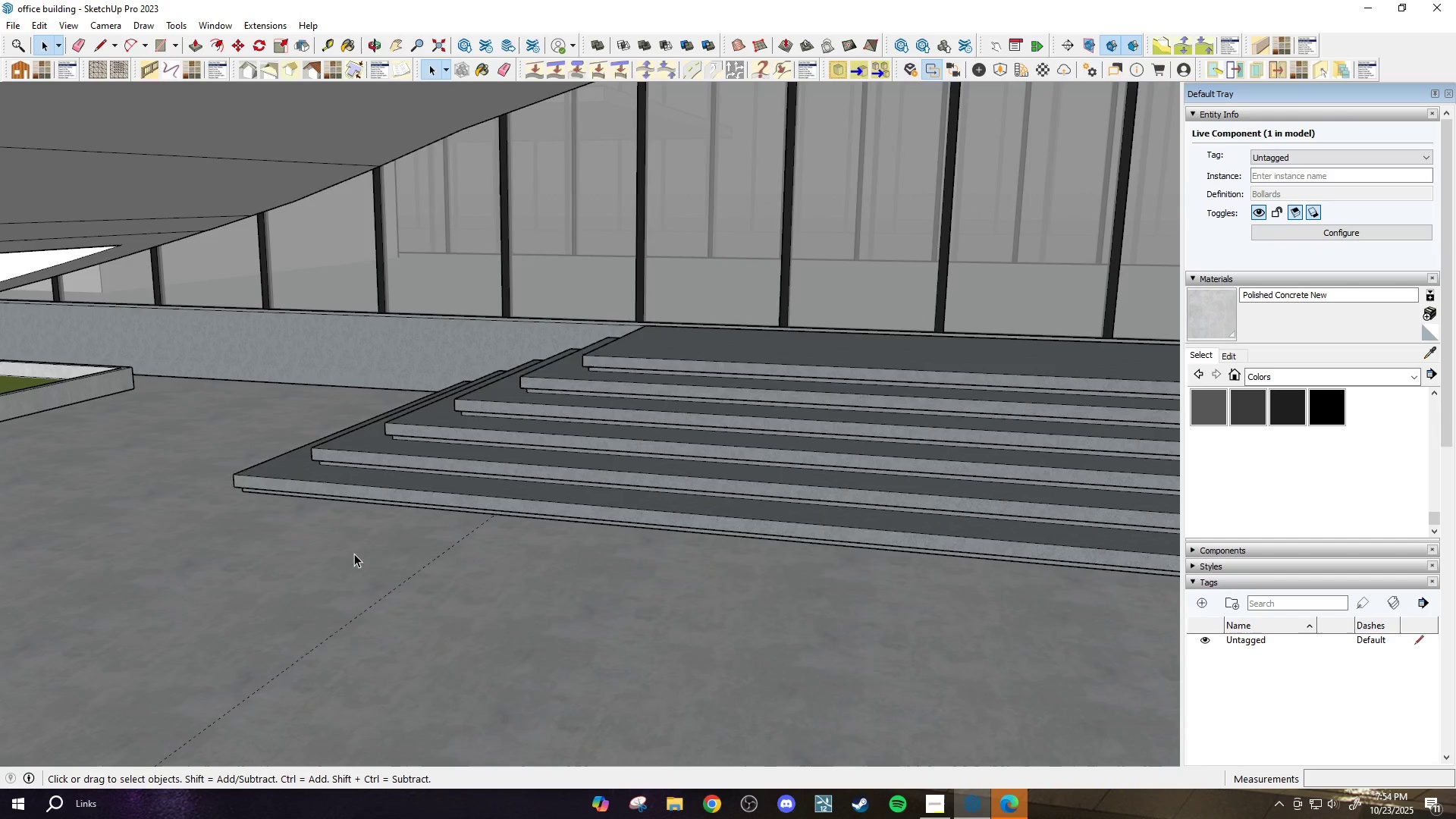 
scroll: coordinate [388, 431], scroll_direction: down, amount: 10.0
 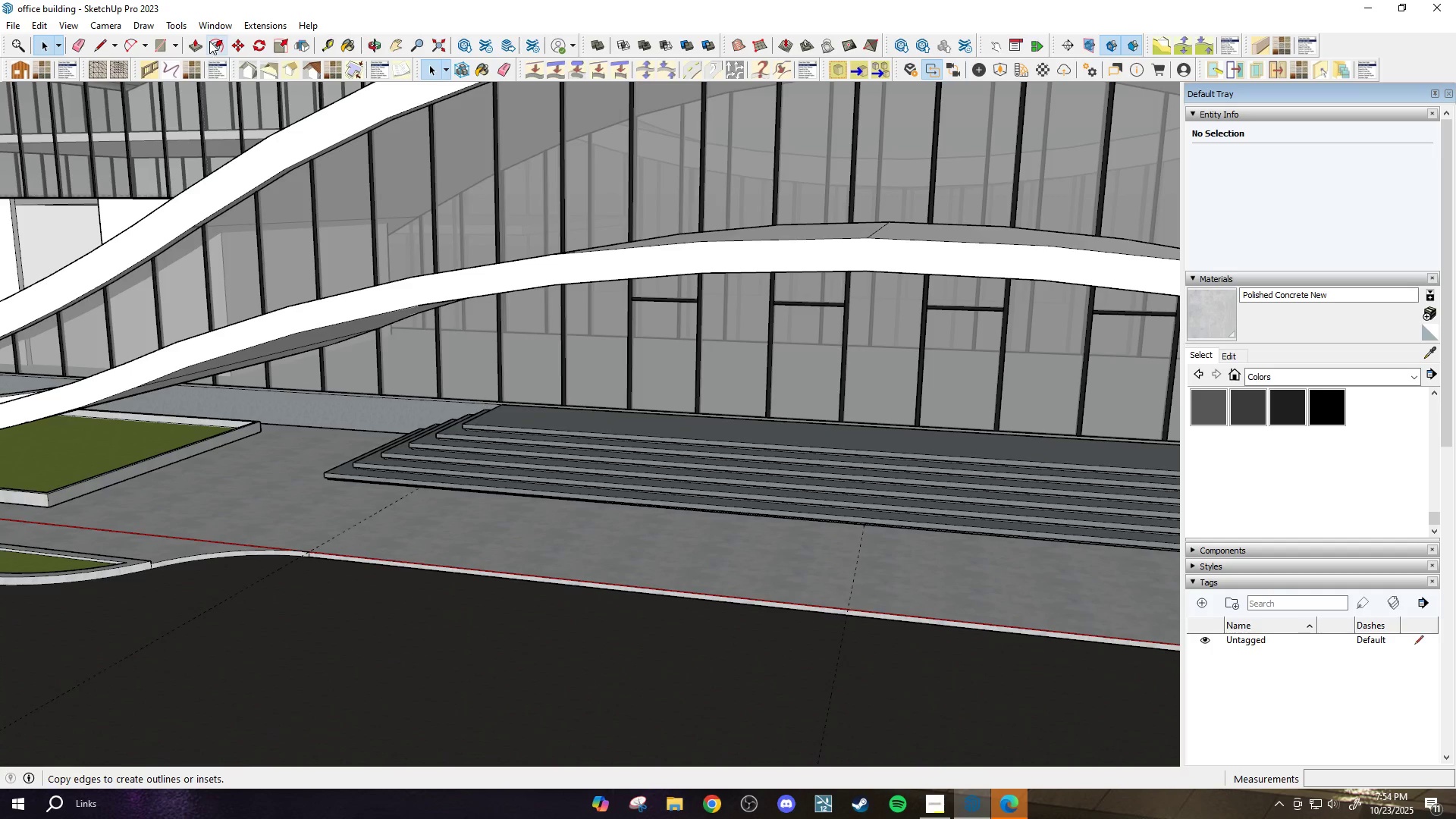 
left_click([212, 25])
 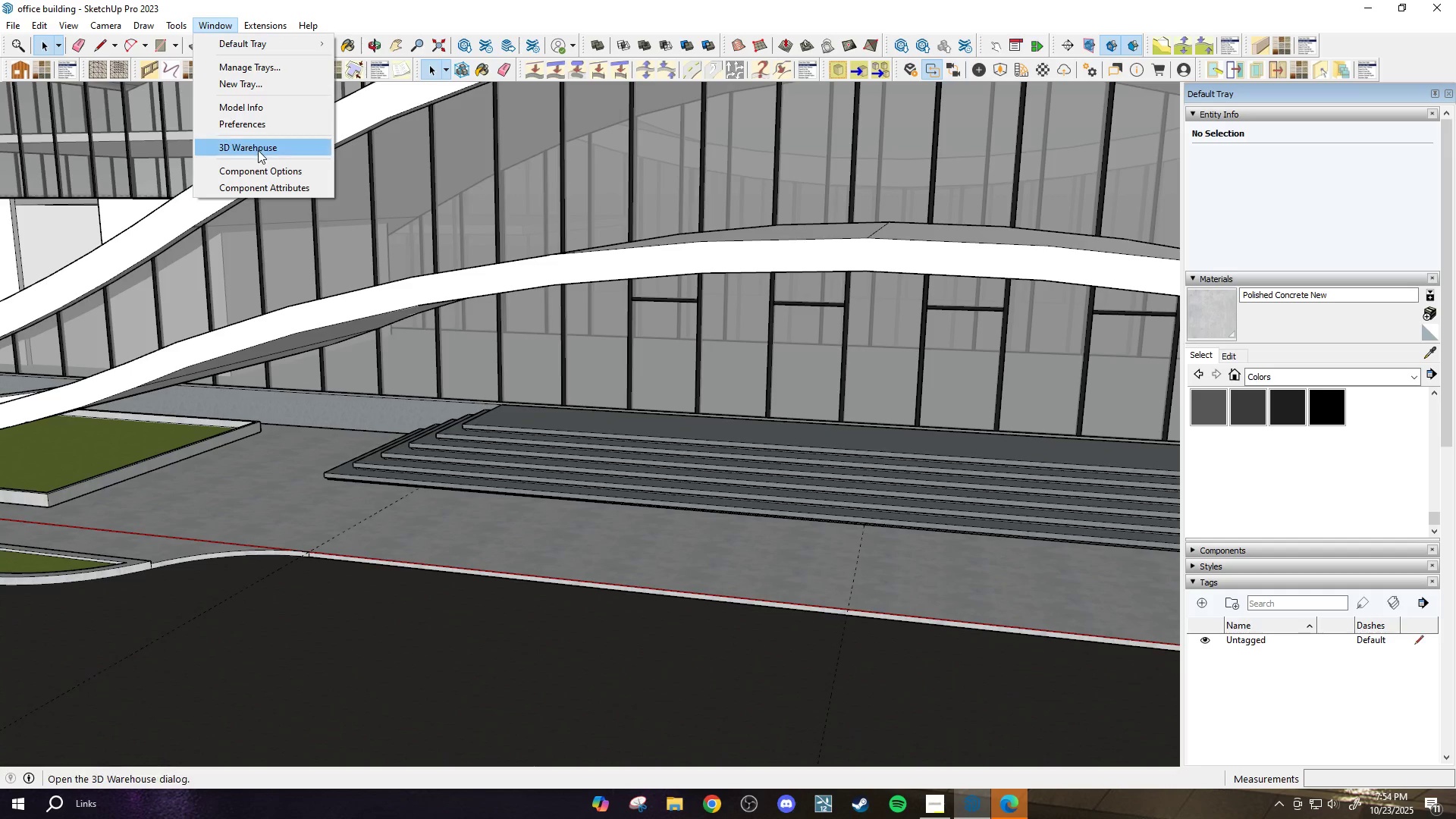 
left_click([258, 150])
 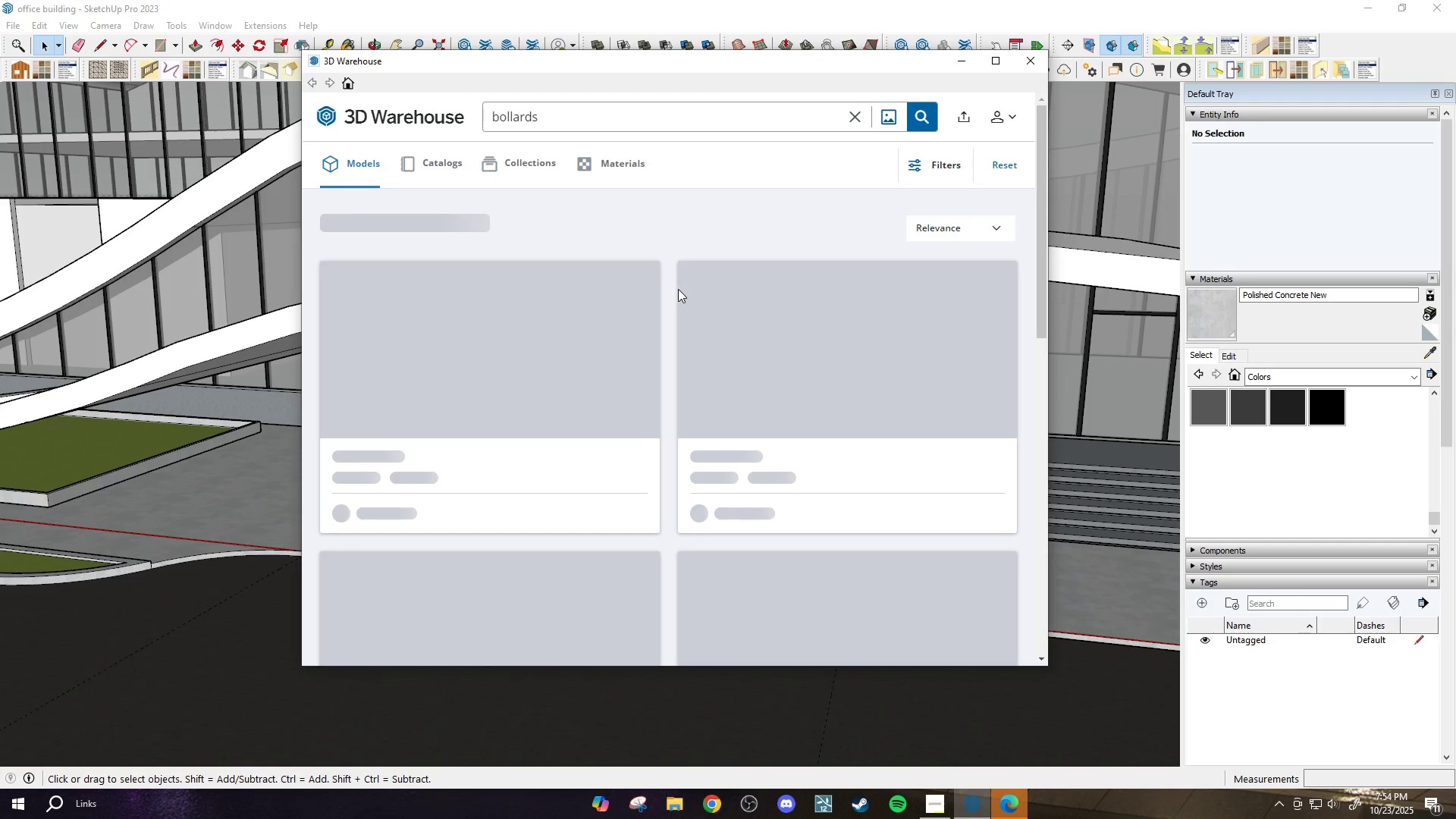 
scroll: coordinate [677, 290], scroll_direction: down, amount: 4.0
 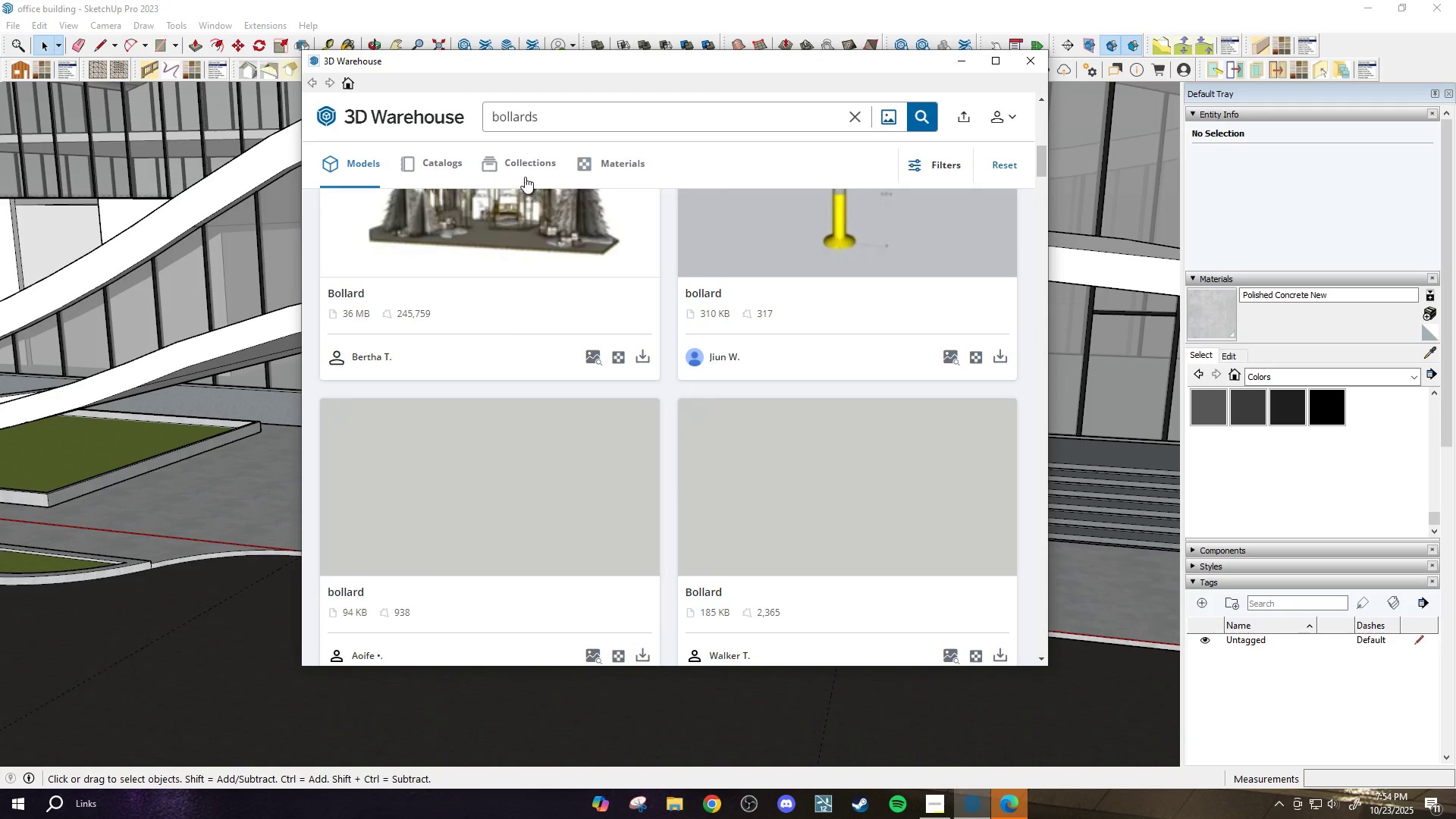 
left_click([500, 165])
 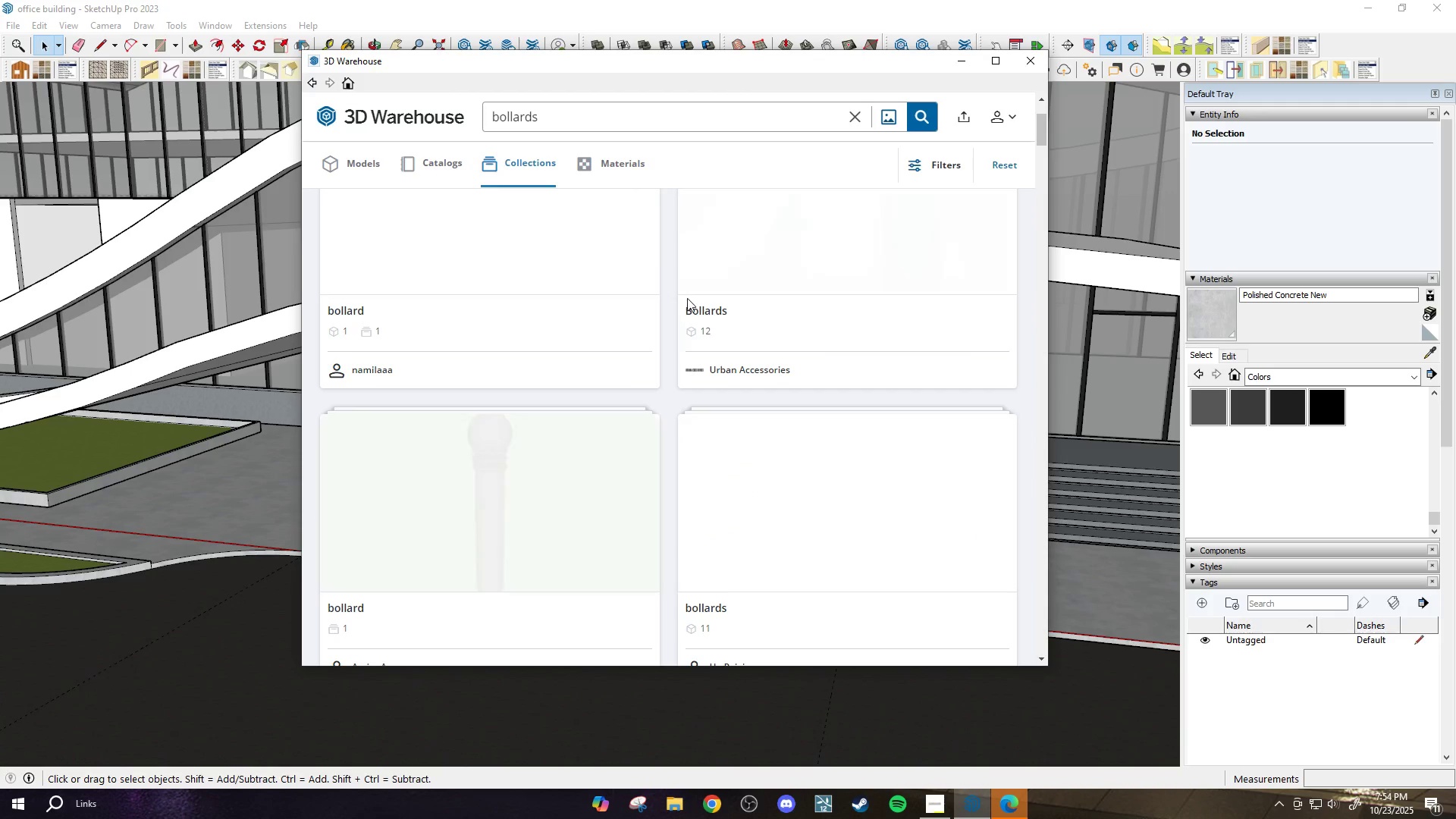 
scroll: coordinate [689, 298], scroll_direction: up, amount: 4.0
 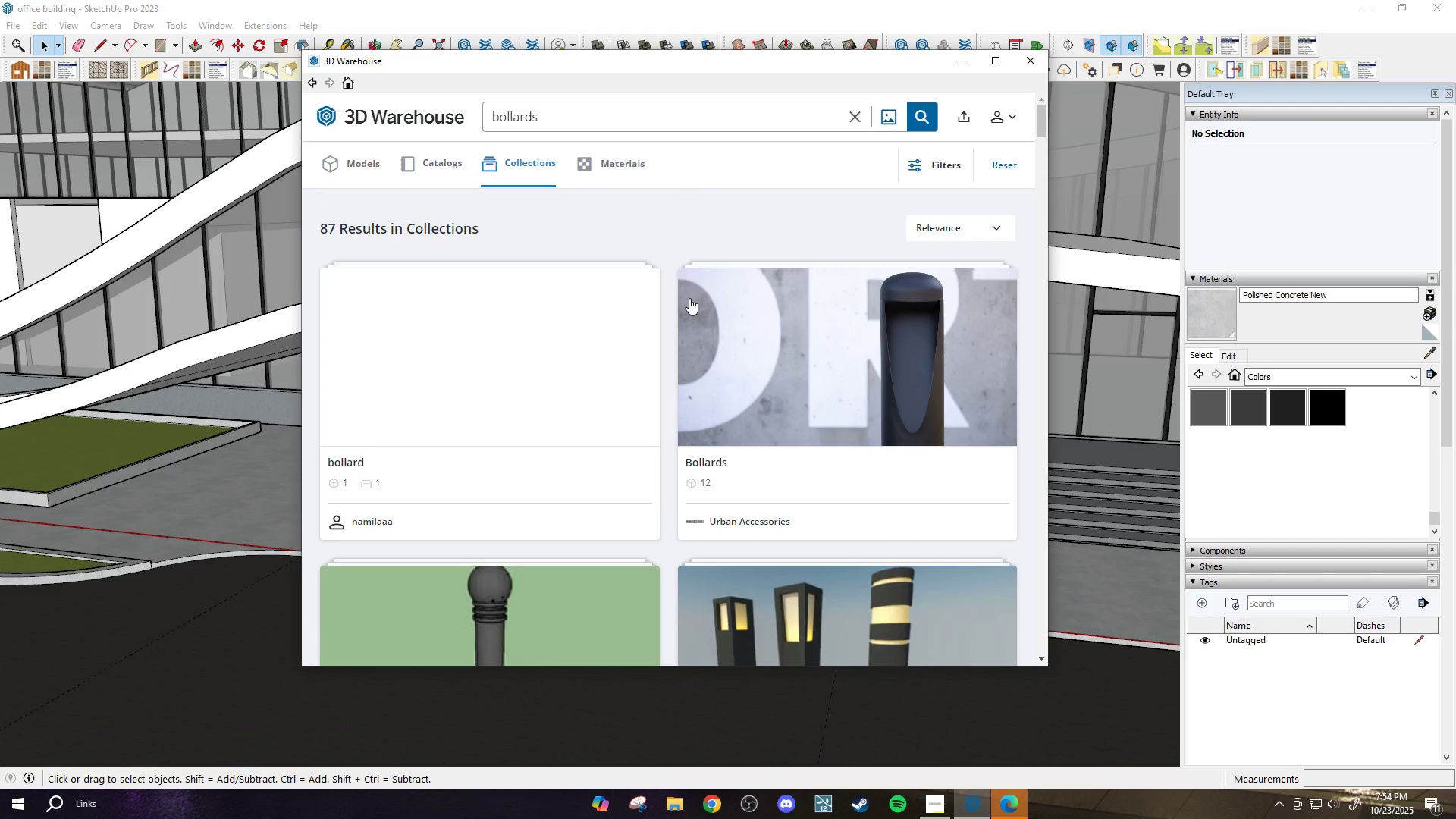 
left_click([799, 290])
 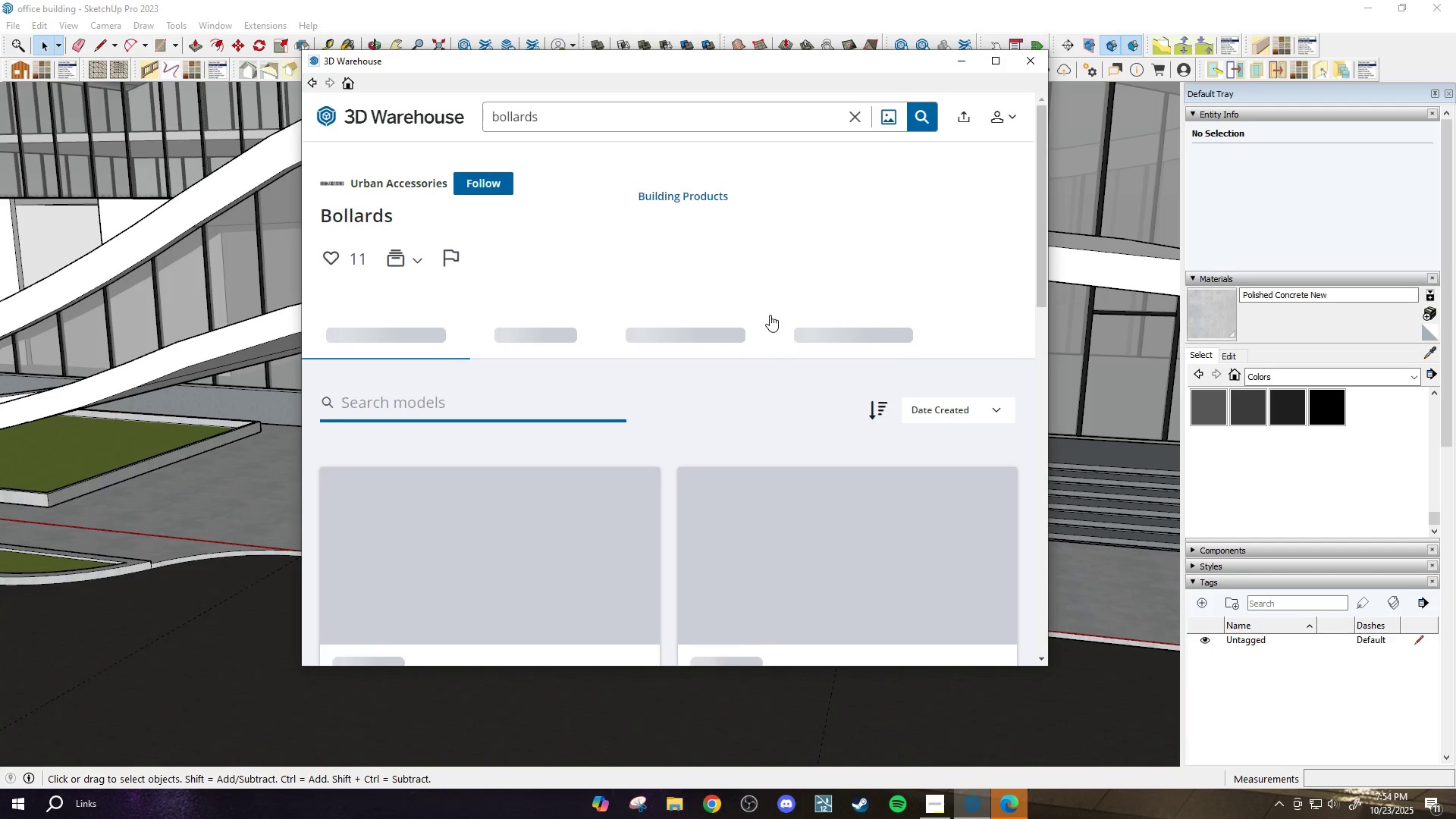 
scroll: coordinate [502, 294], scroll_direction: down, amount: 11.0
 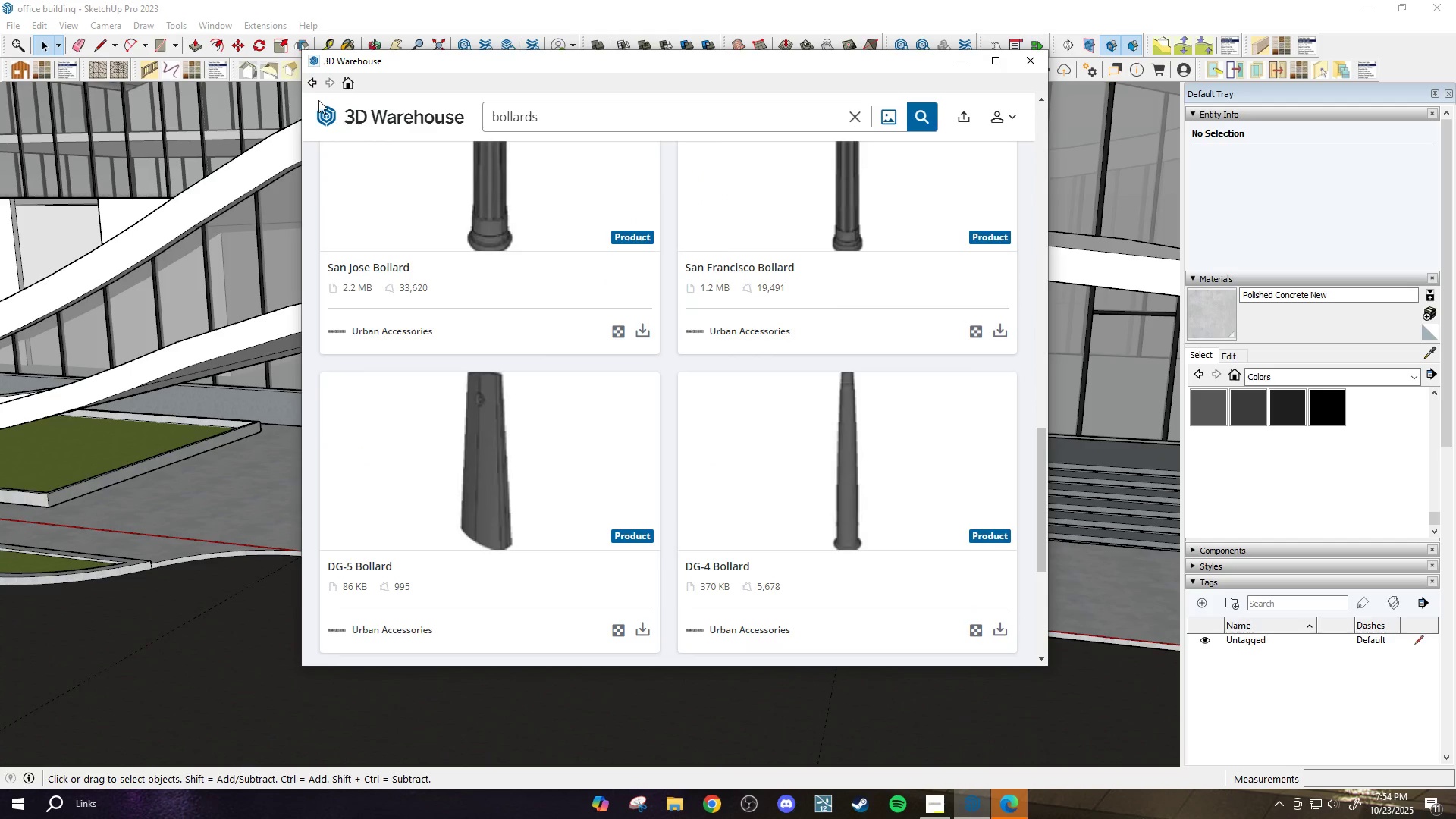 
left_click([308, 89])
 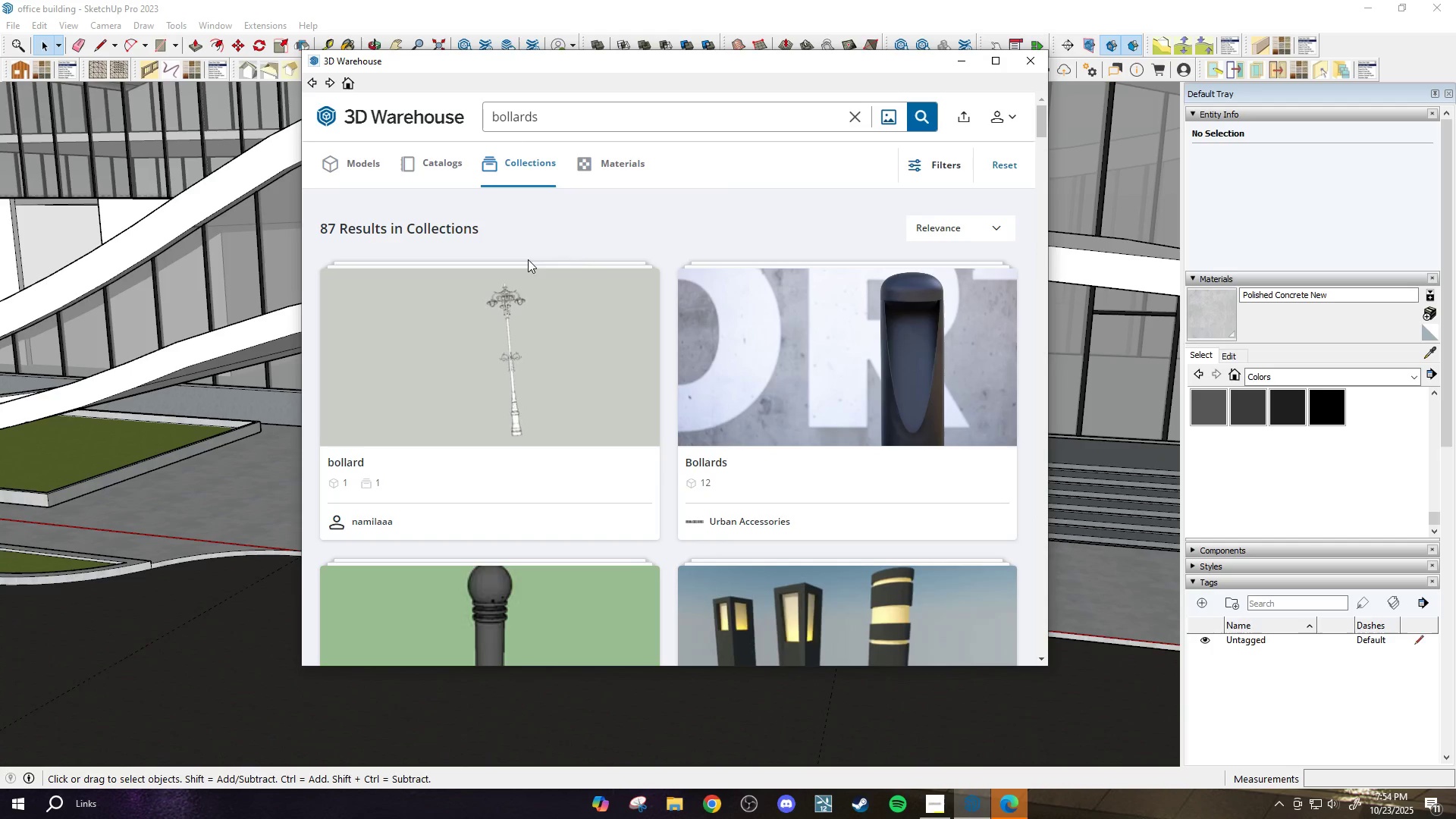 
scroll: coordinate [546, 323], scroll_direction: down, amount: 14.0
 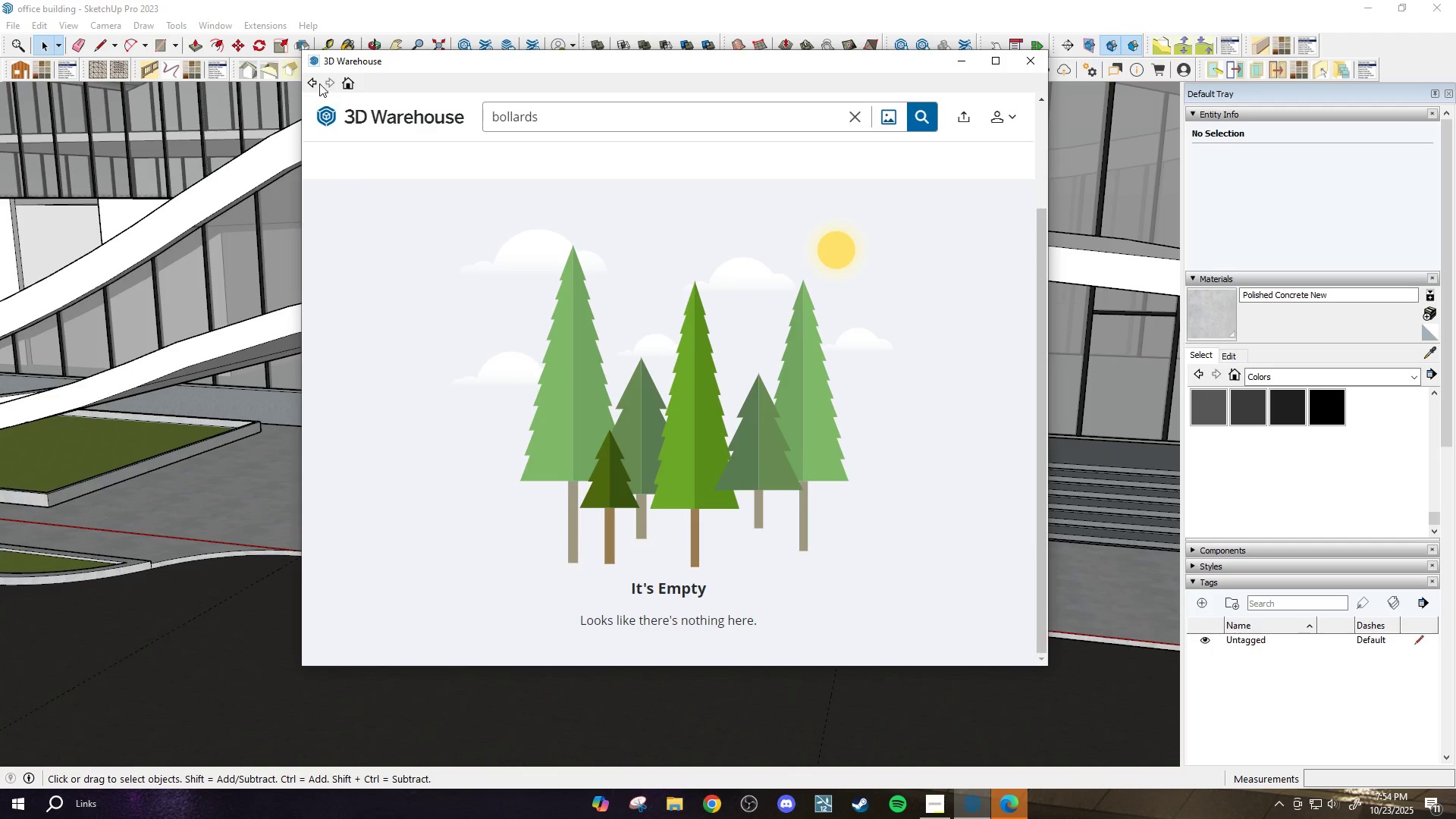 
left_click([307, 83])
 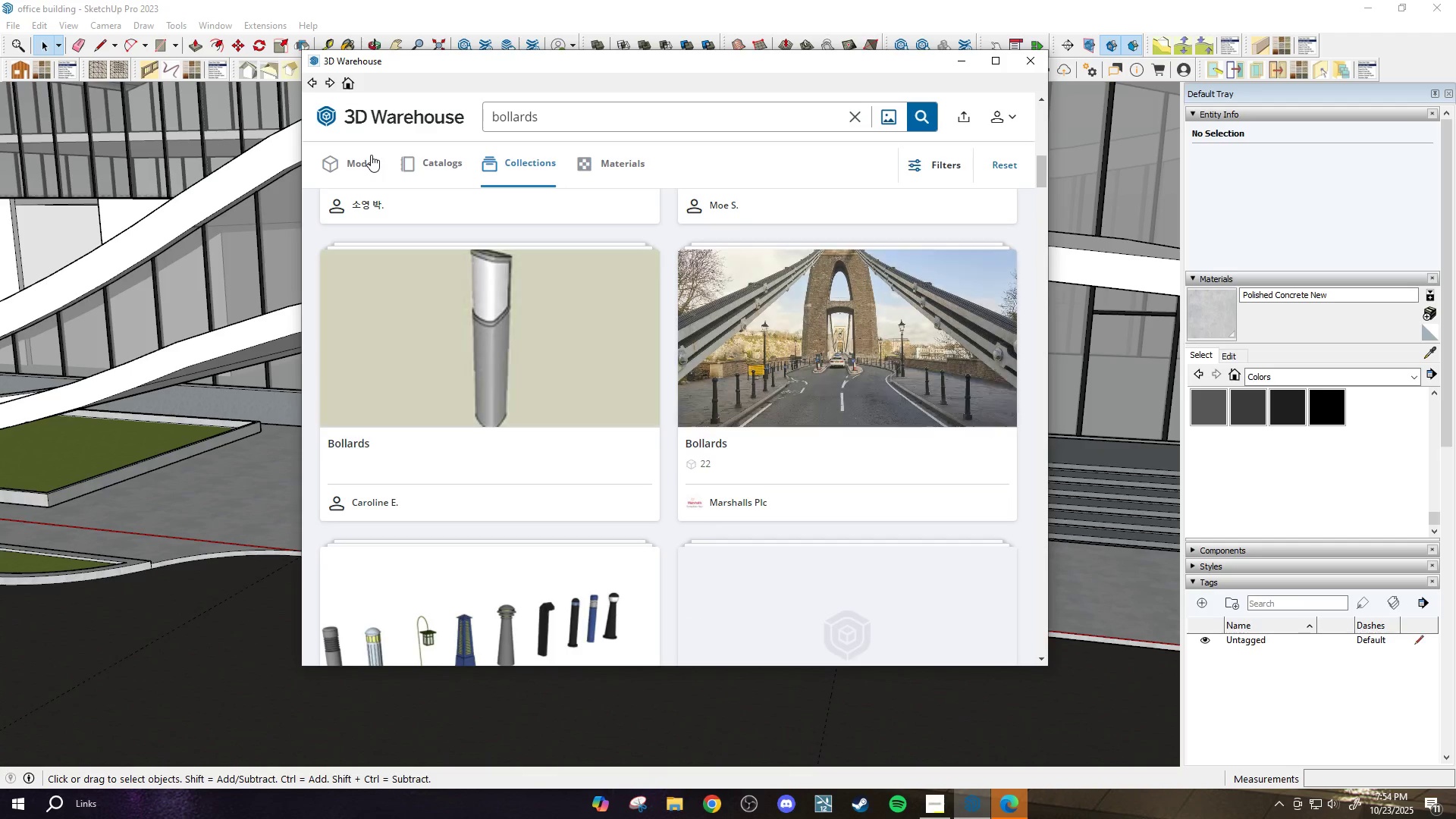 
scroll: coordinate [665, 363], scroll_direction: down, amount: 25.0
 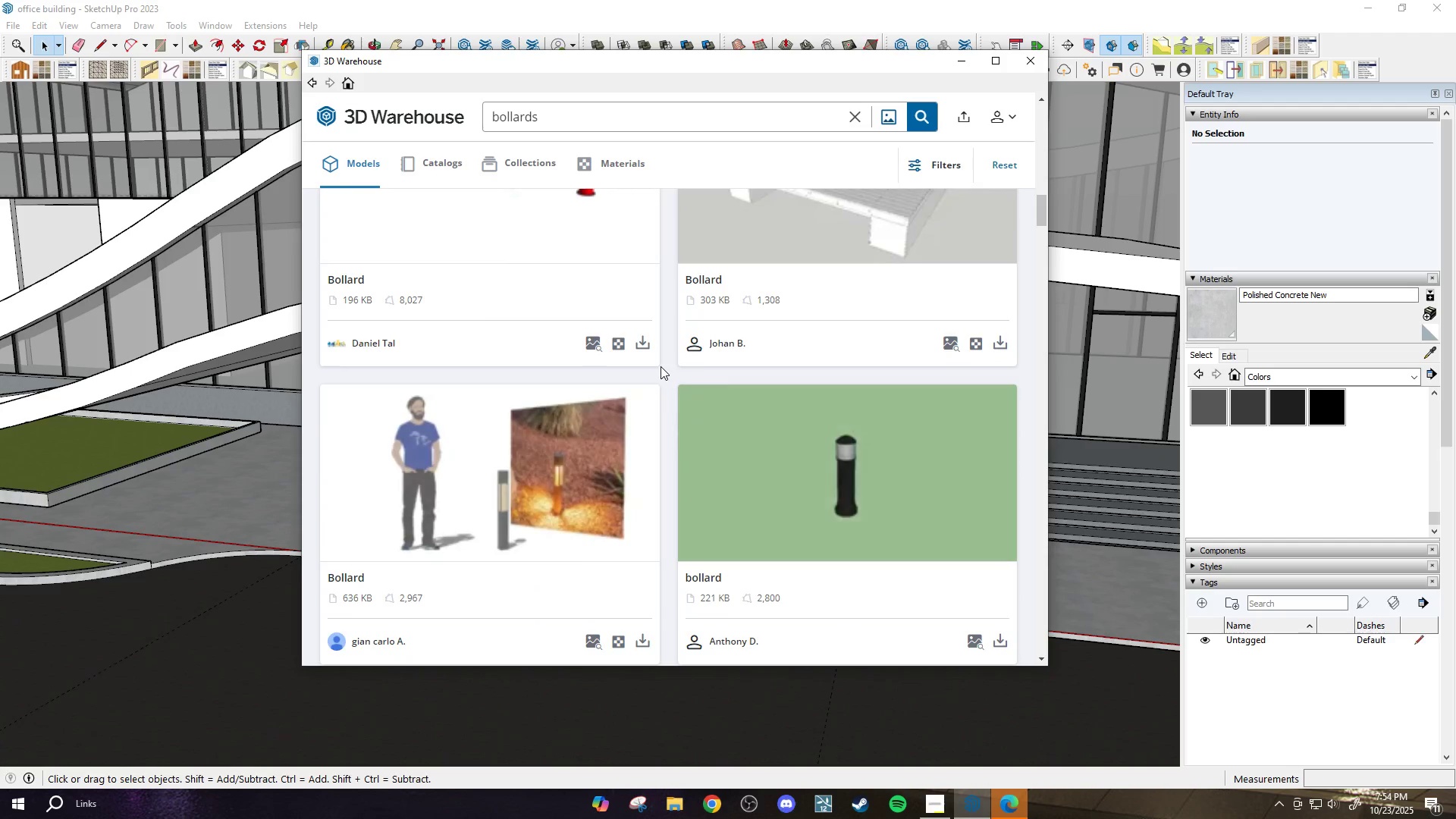 
scroll: coordinate [651, 368], scroll_direction: down, amount: 26.0
 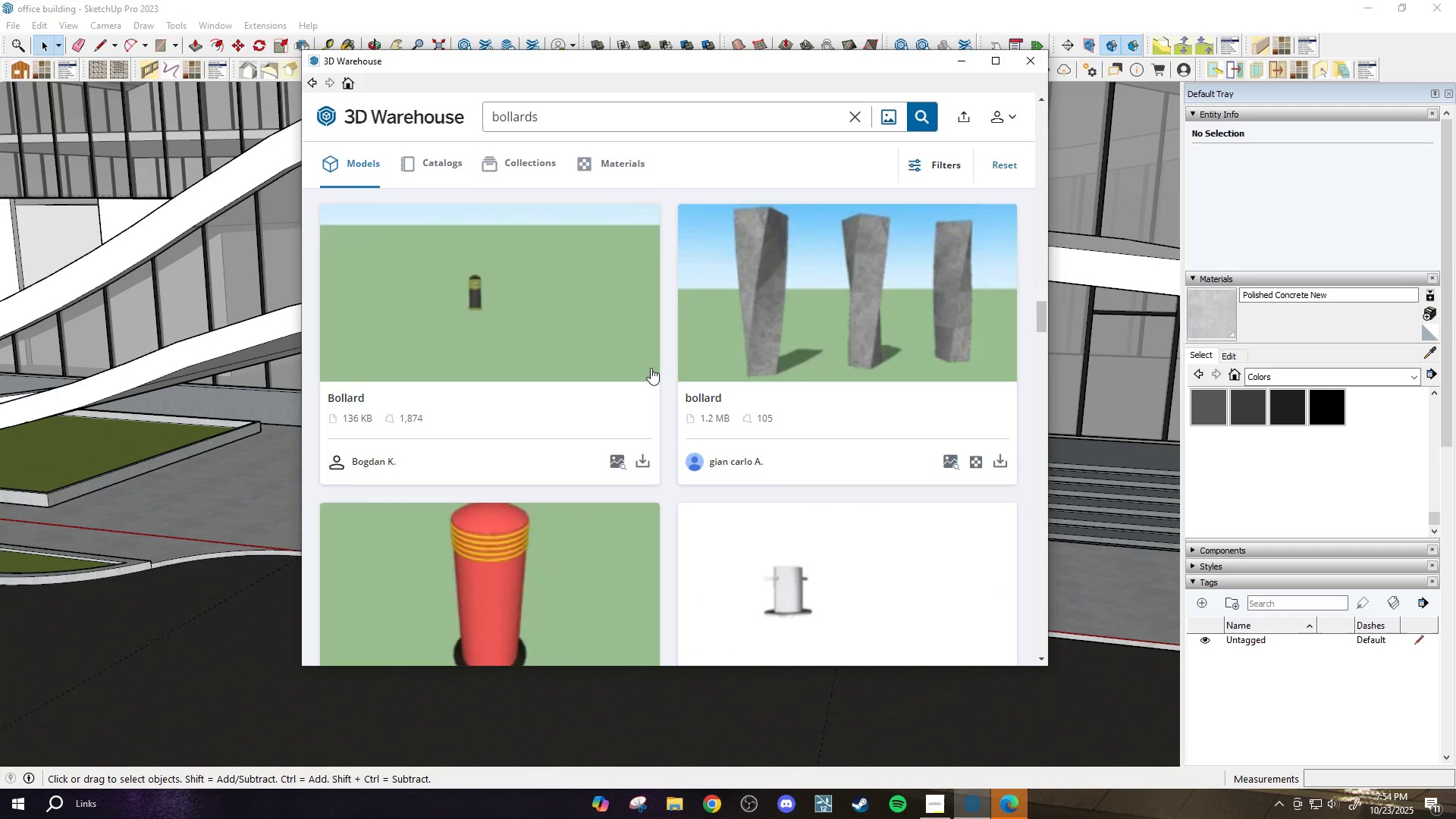 
scroll: coordinate [644, 369], scroll_direction: down, amount: 30.0
 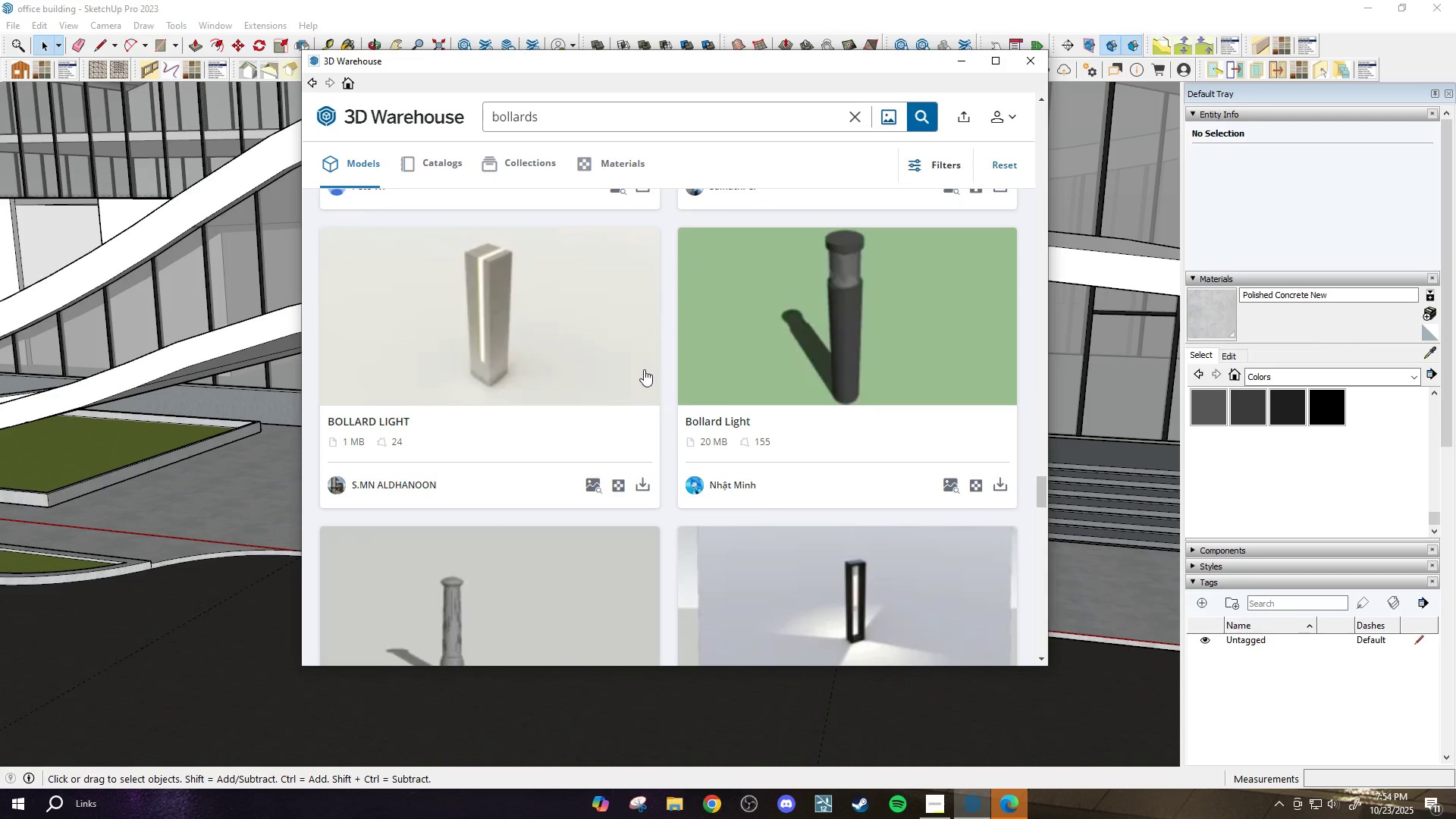 
scroll: coordinate [620, 375], scroll_direction: down, amount: 1.0
 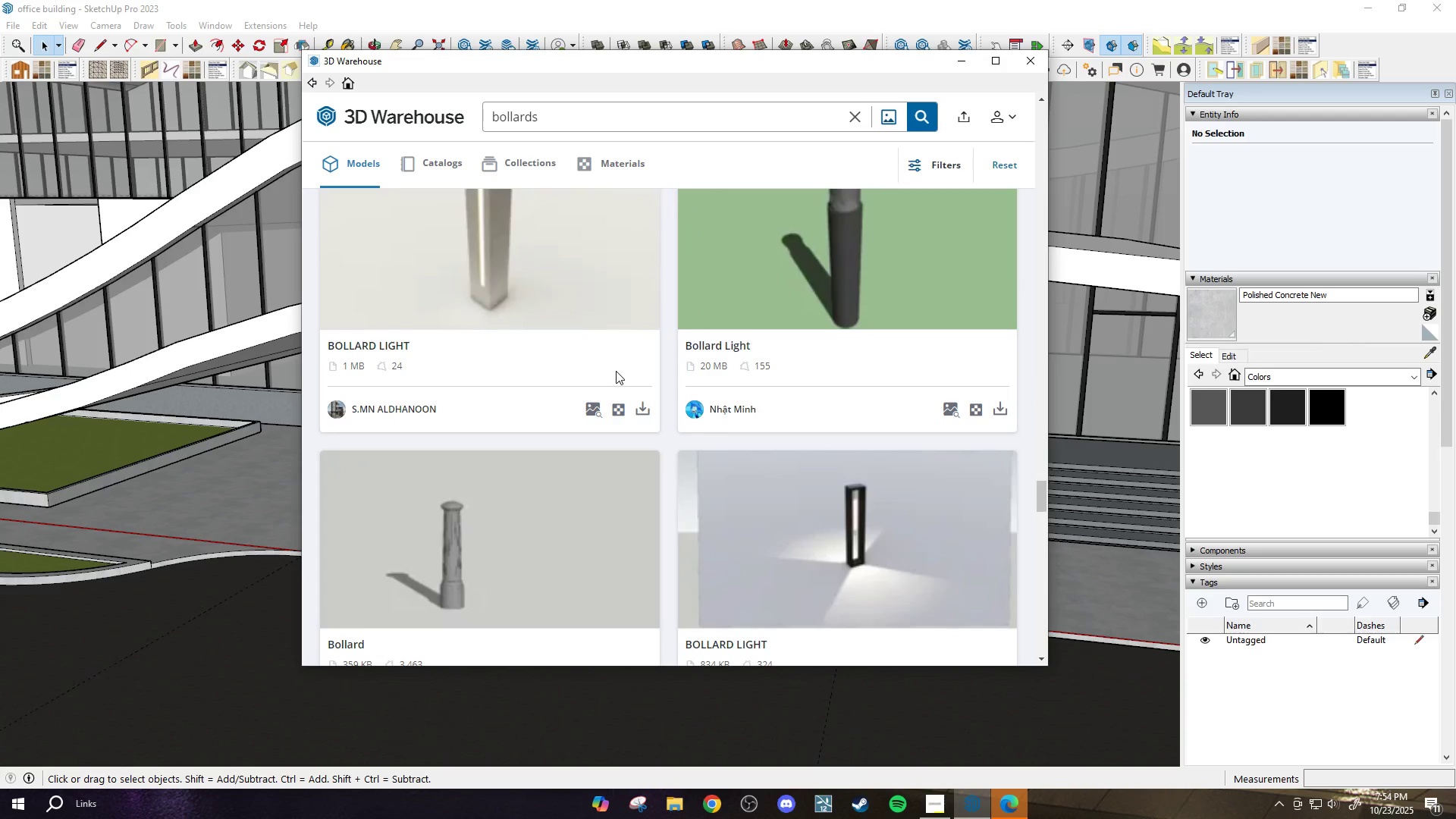 
scroll: coordinate [616, 366], scroll_direction: up, amount: 1.0
 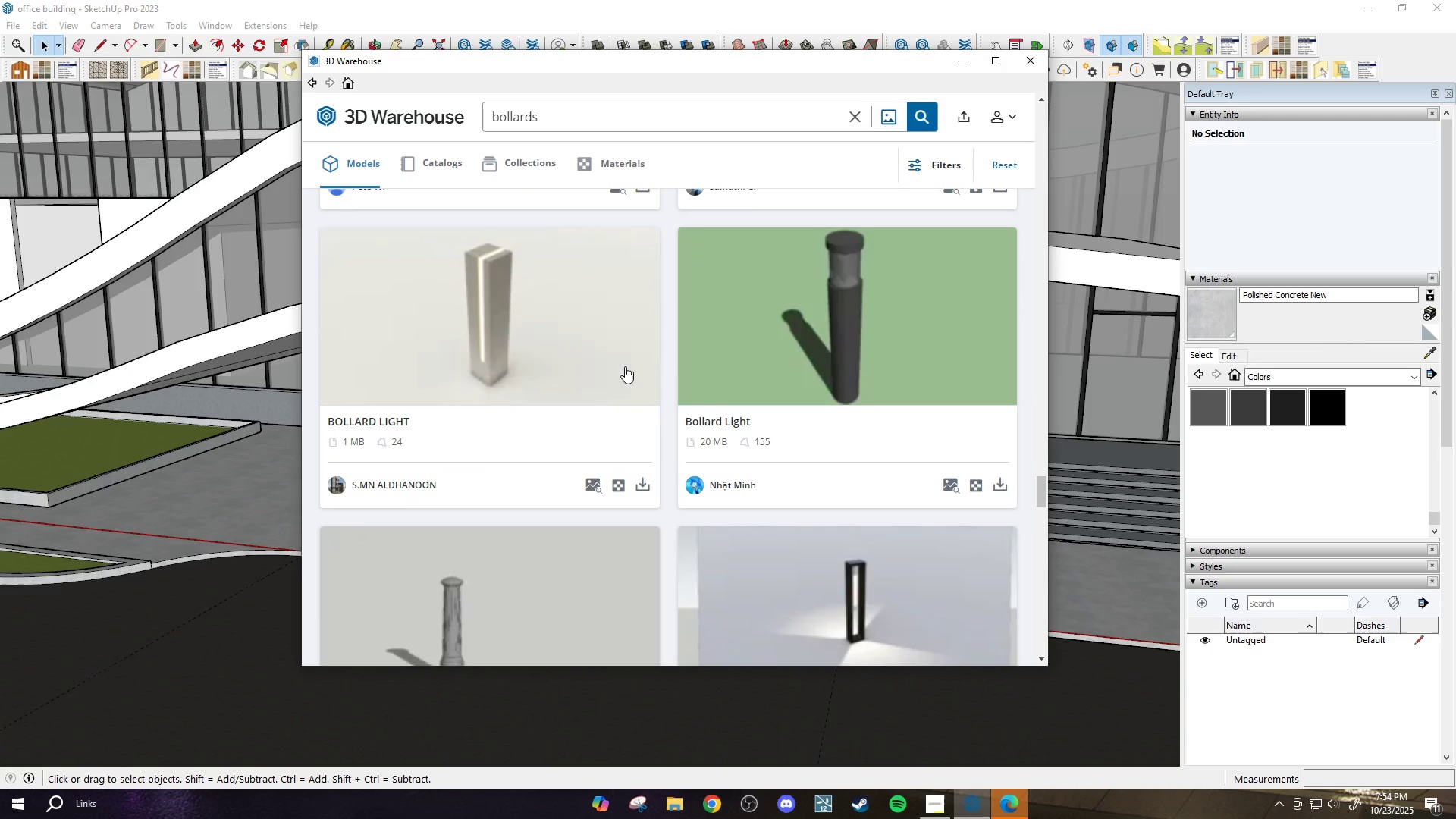 
scroll: coordinate [804, 375], scroll_direction: down, amount: 1.0
 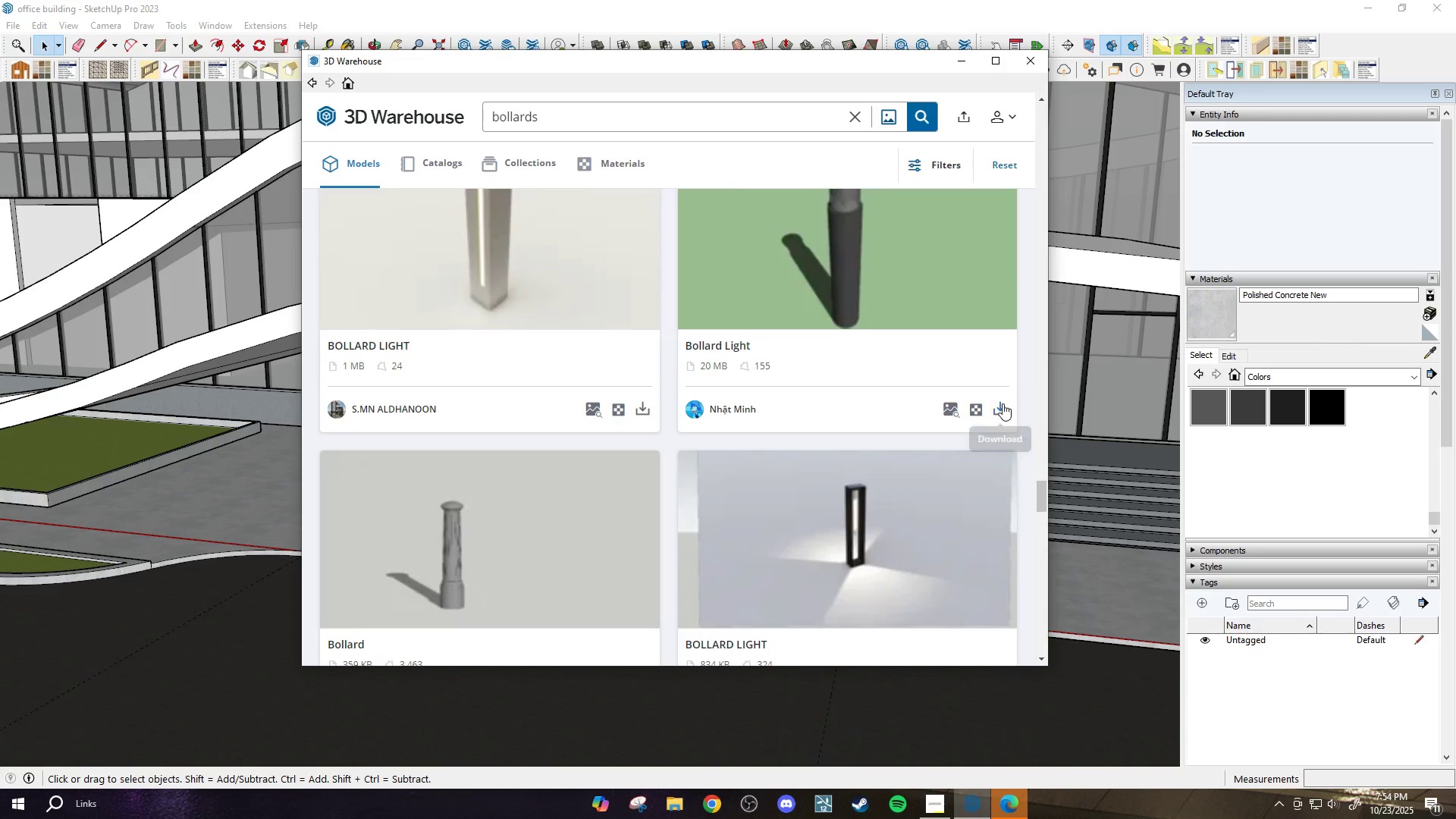 
left_click([1002, 403])
 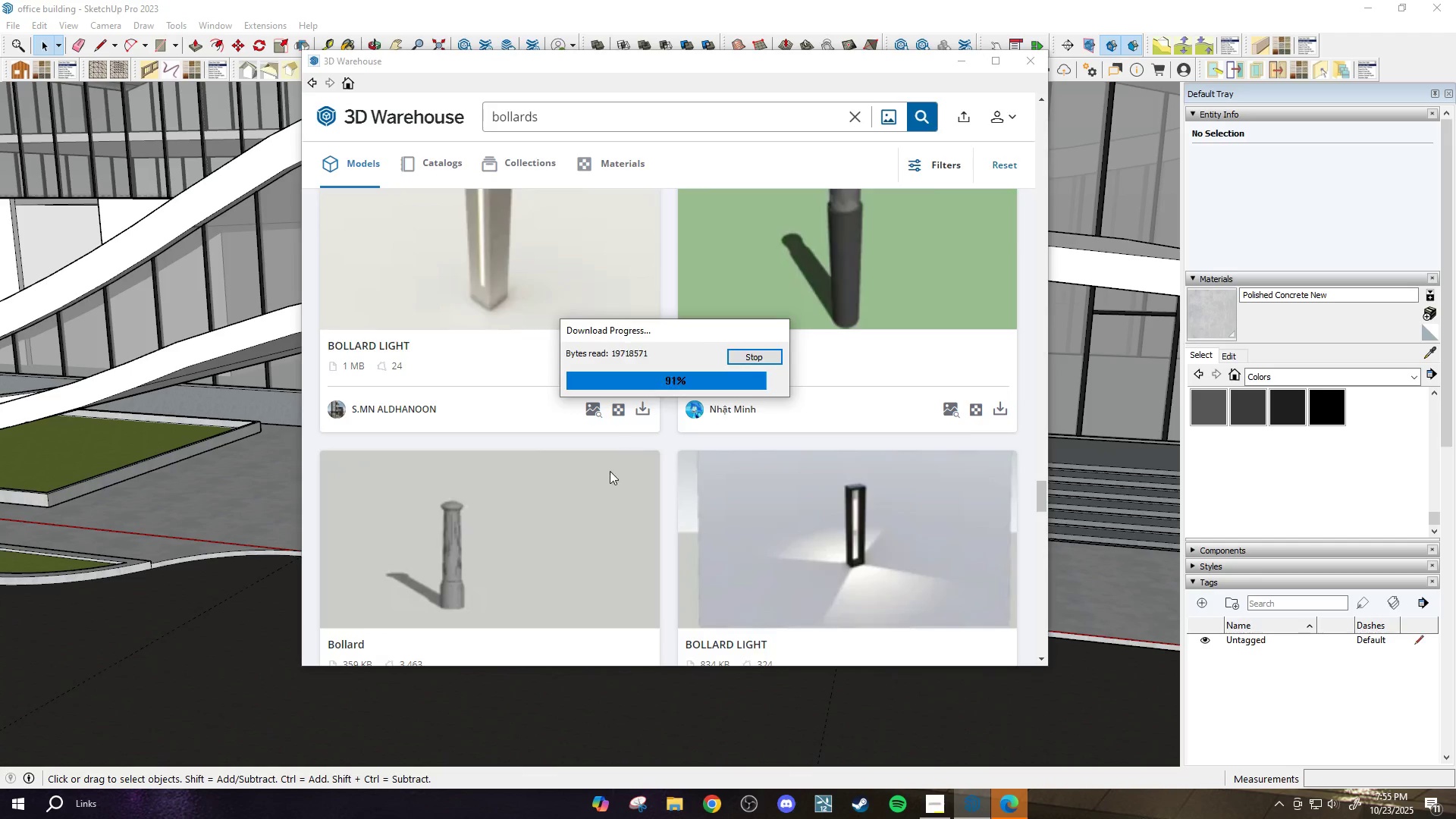 
scroll: coordinate [353, 535], scroll_direction: up, amount: 4.0
 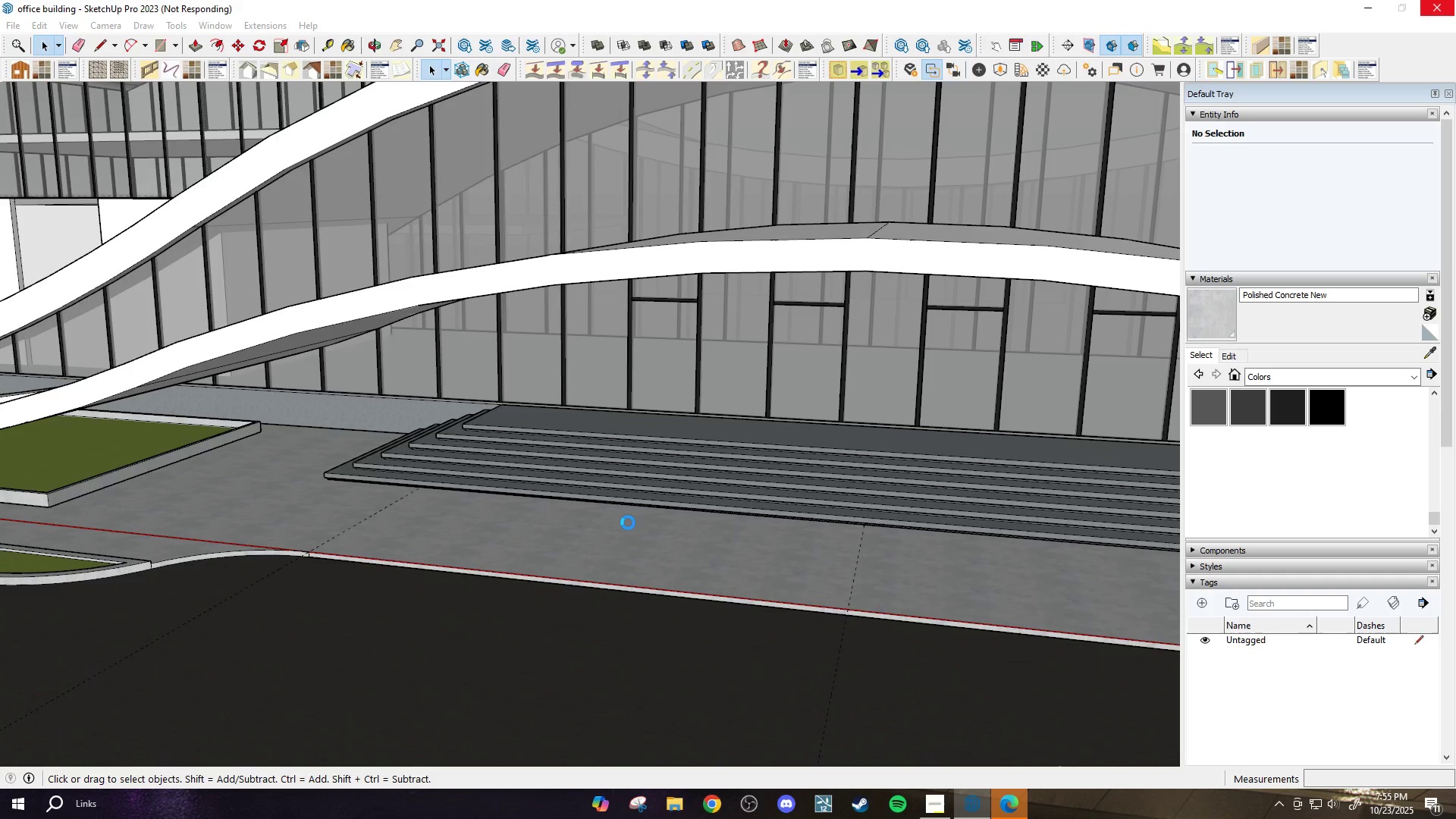 
wait(11.92)
 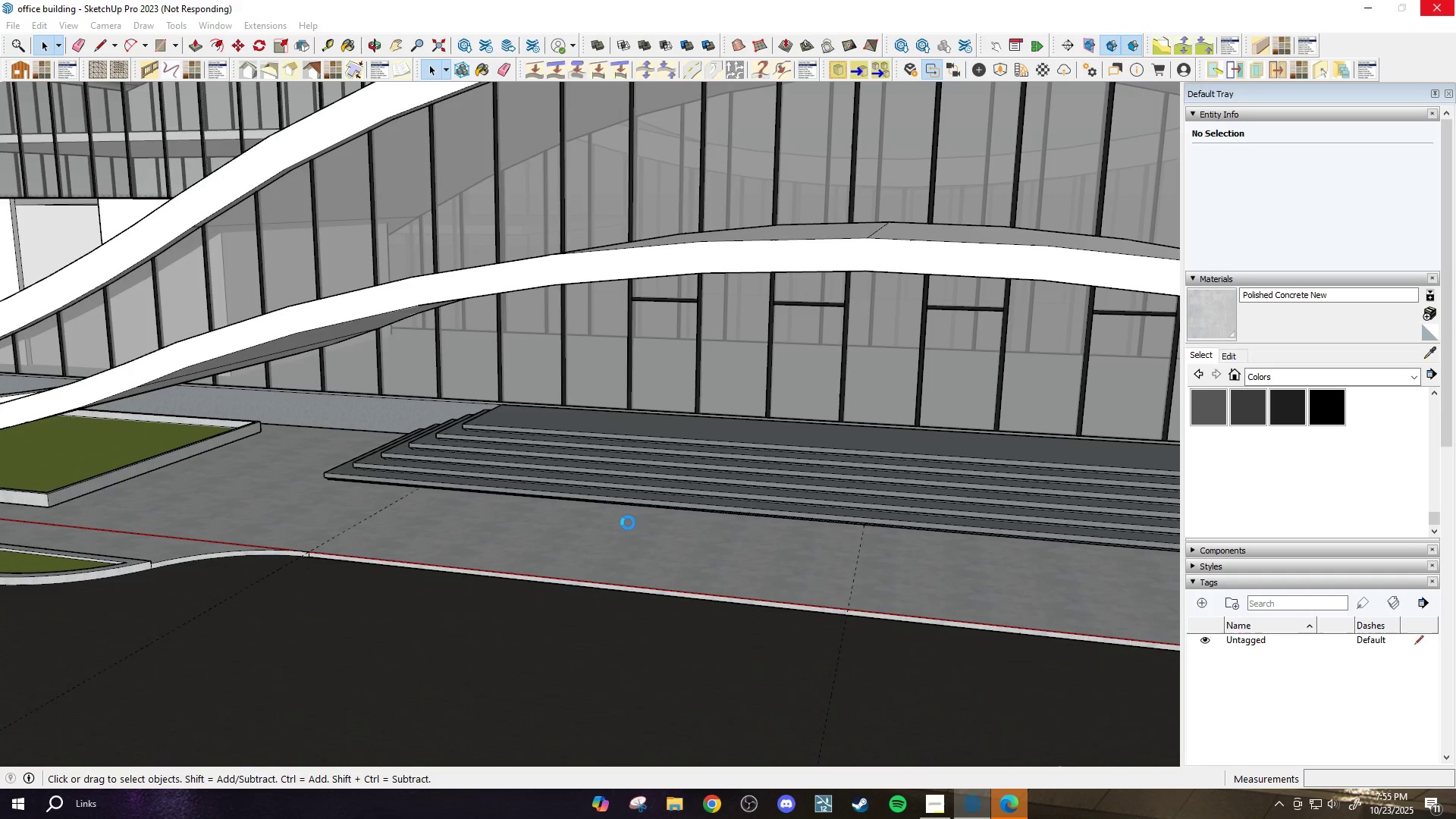 
scroll: coordinate [546, 593], scroll_direction: down, amount: 28.0
 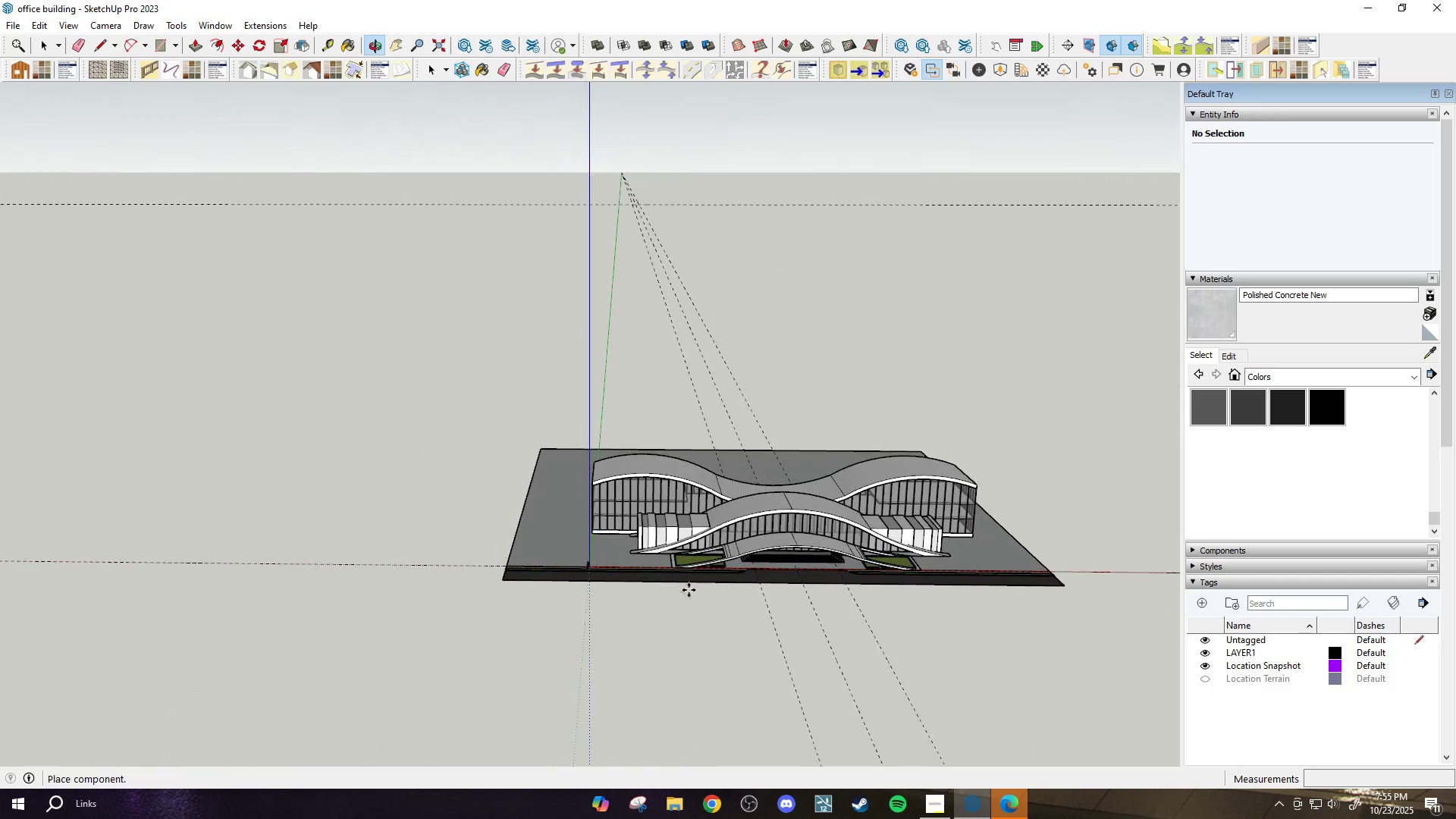 
scroll: coordinate [805, 587], scroll_direction: up, amount: 32.0
 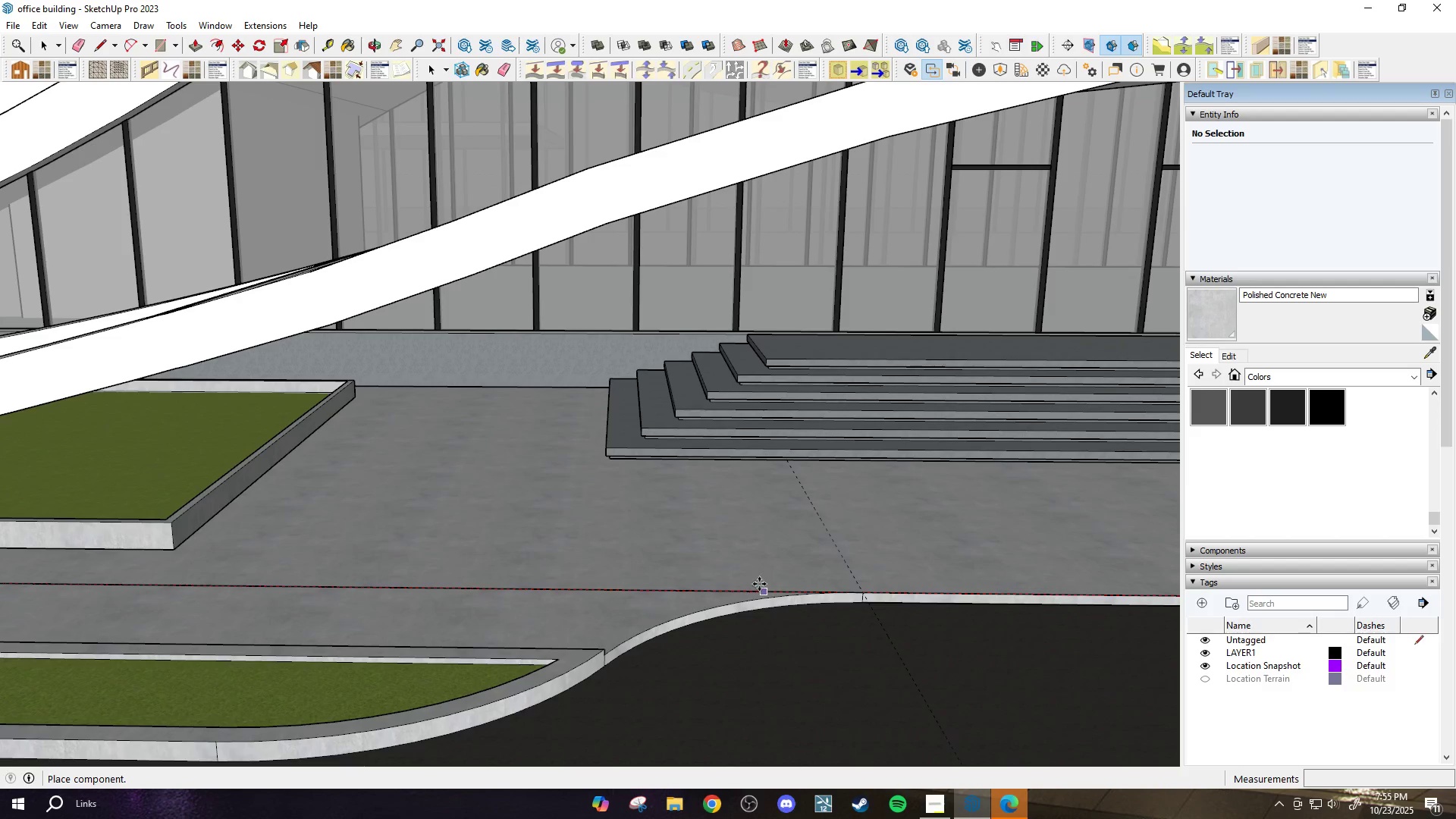 
left_click([694, 559])
 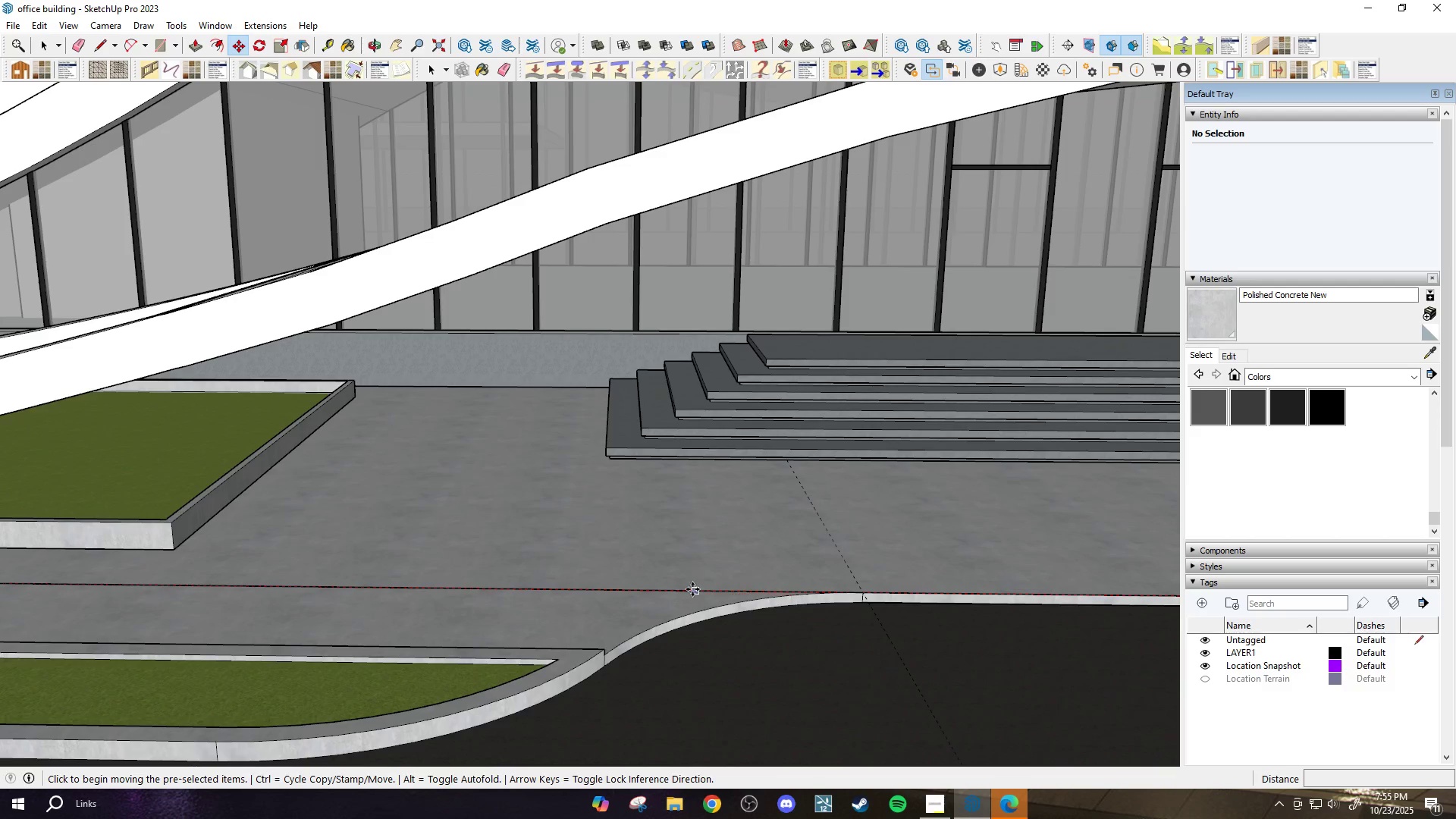 
scroll: coordinate [748, 624], scroll_direction: down, amount: 44.0
 